 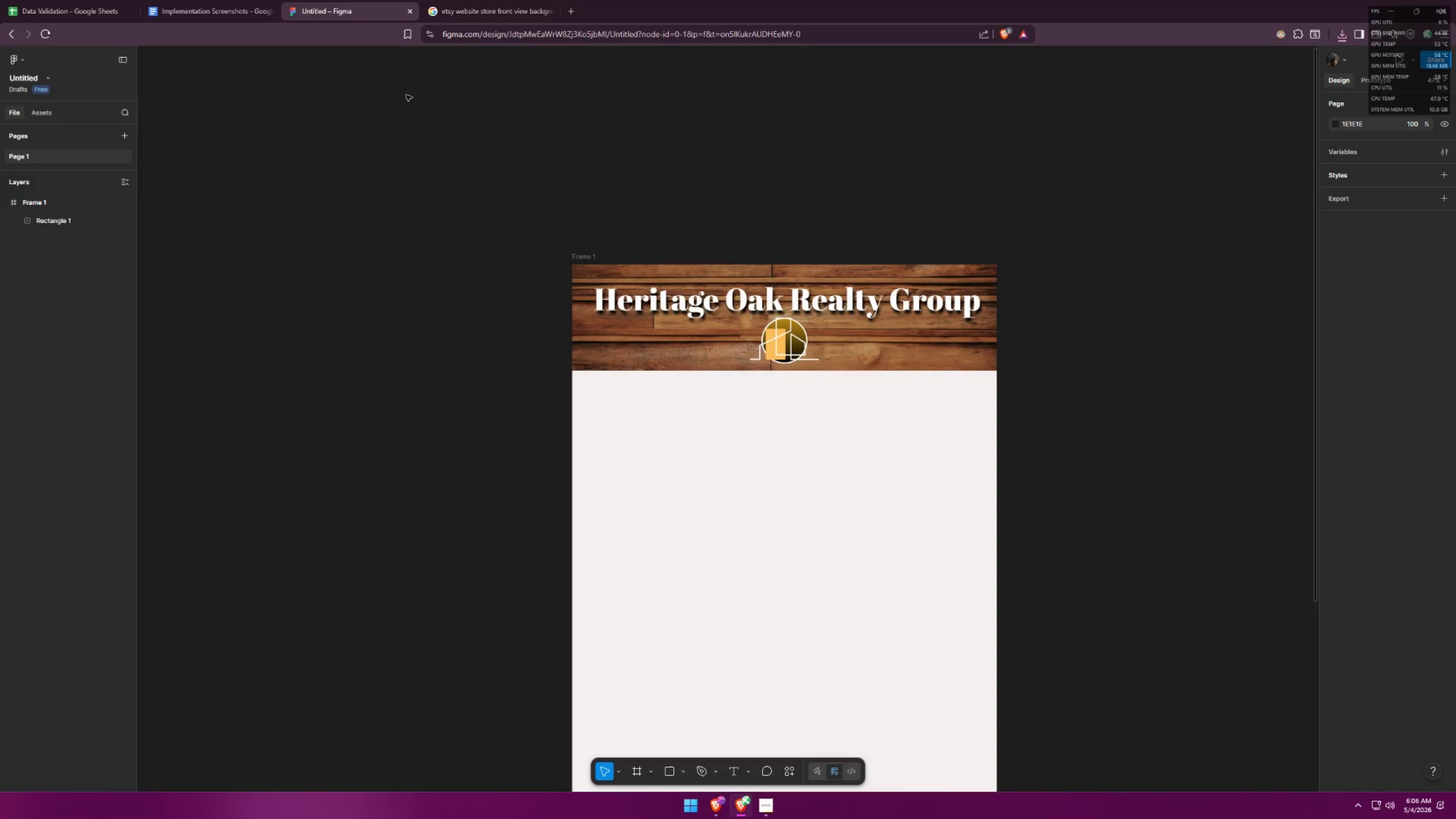 
left_click([673, 772])
 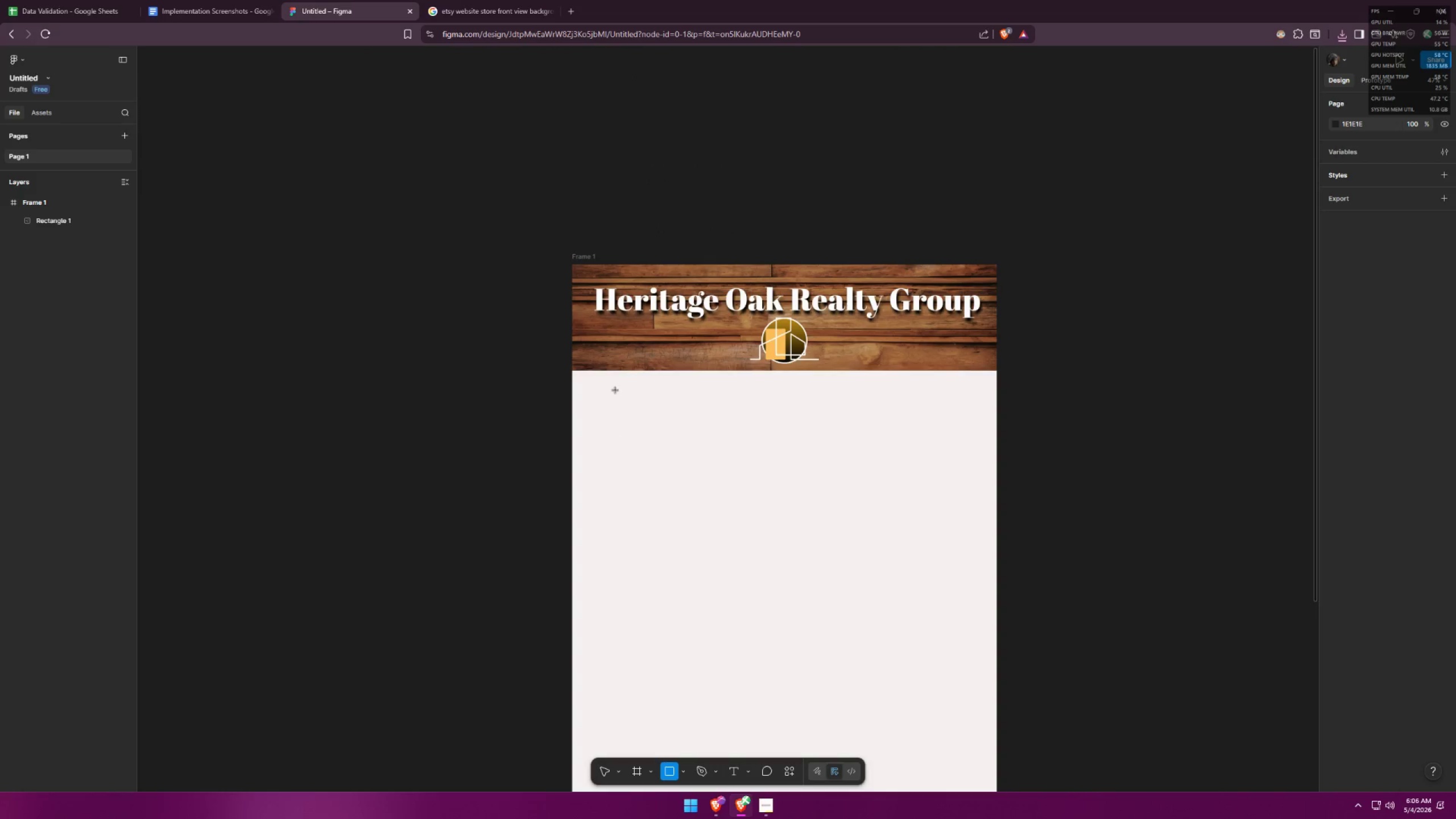 
left_click_drag(start_coordinate=[611, 412], to_coordinate=[631, 449])
 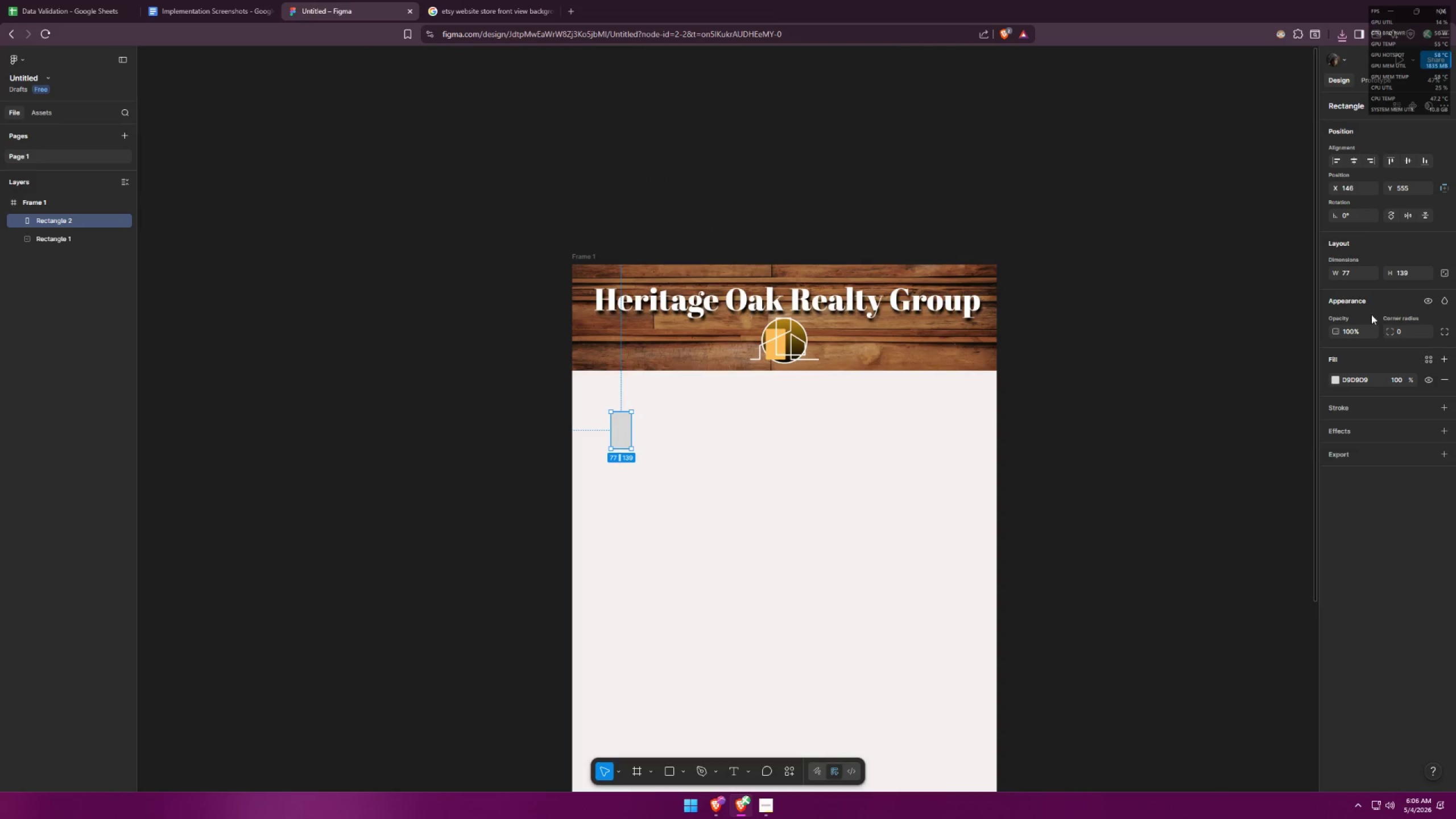 
left_click_drag(start_coordinate=[1360, 272], to_coordinate=[1333, 270])
 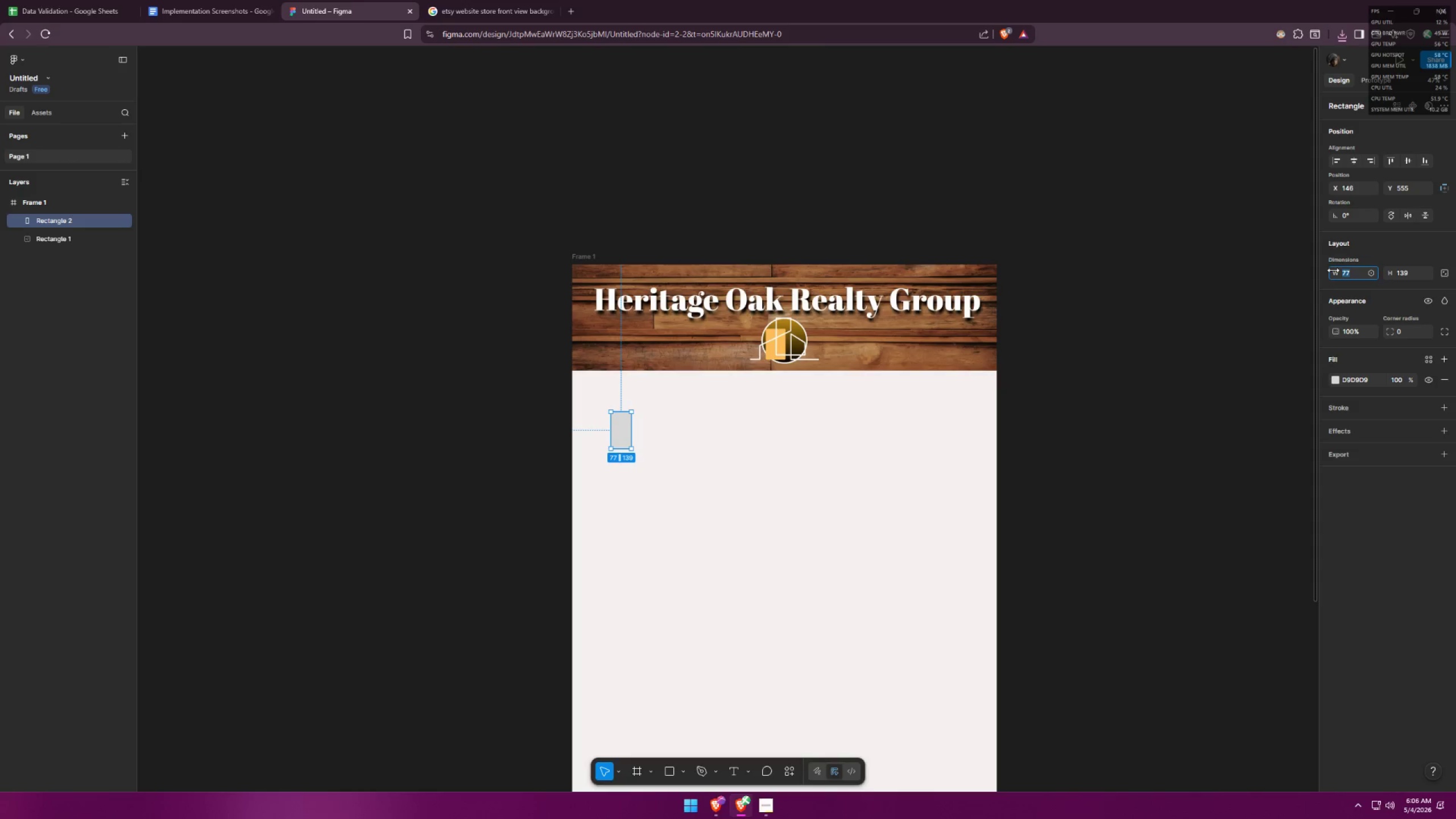 
type(500)
 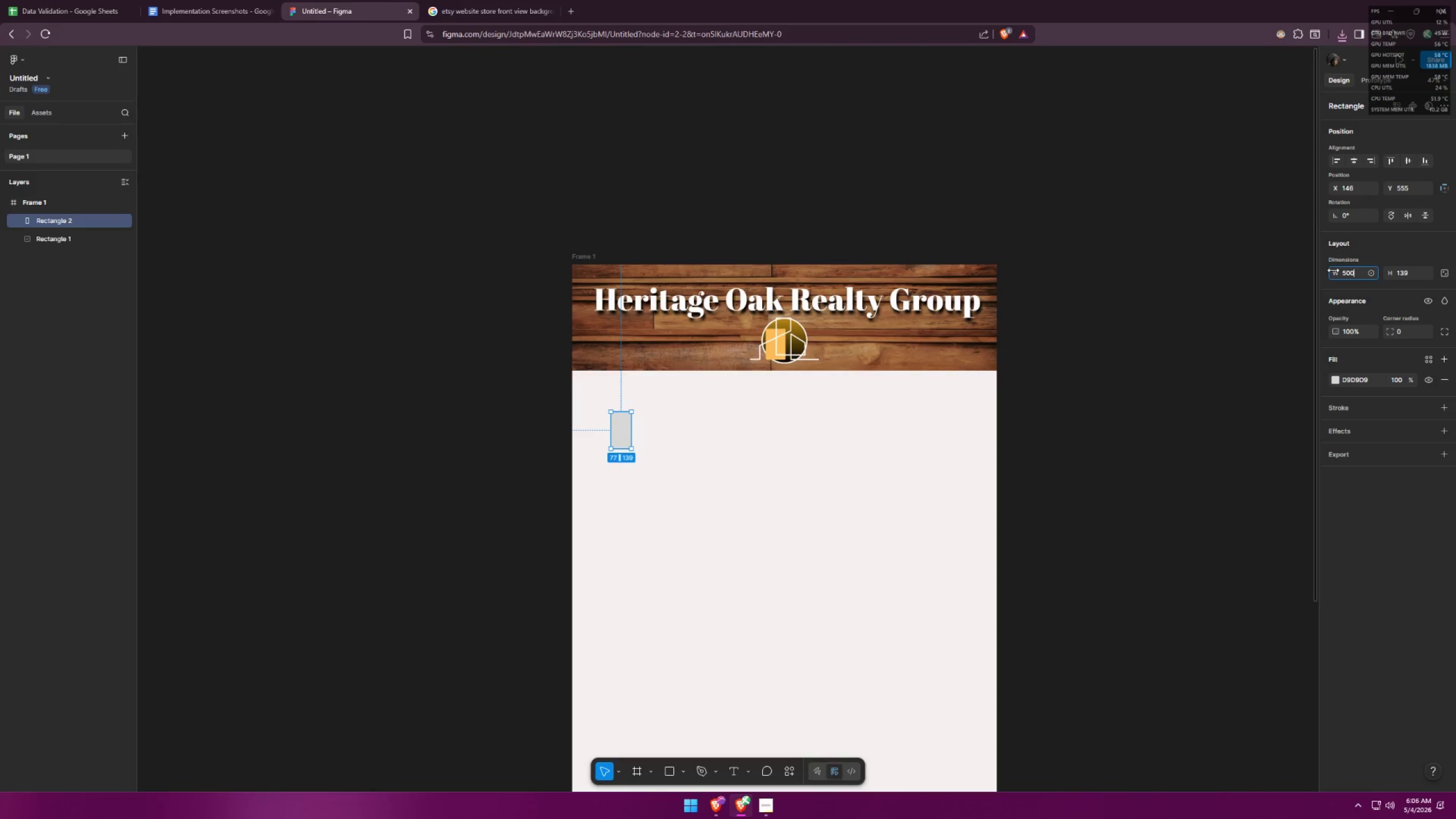 
key(Enter)
 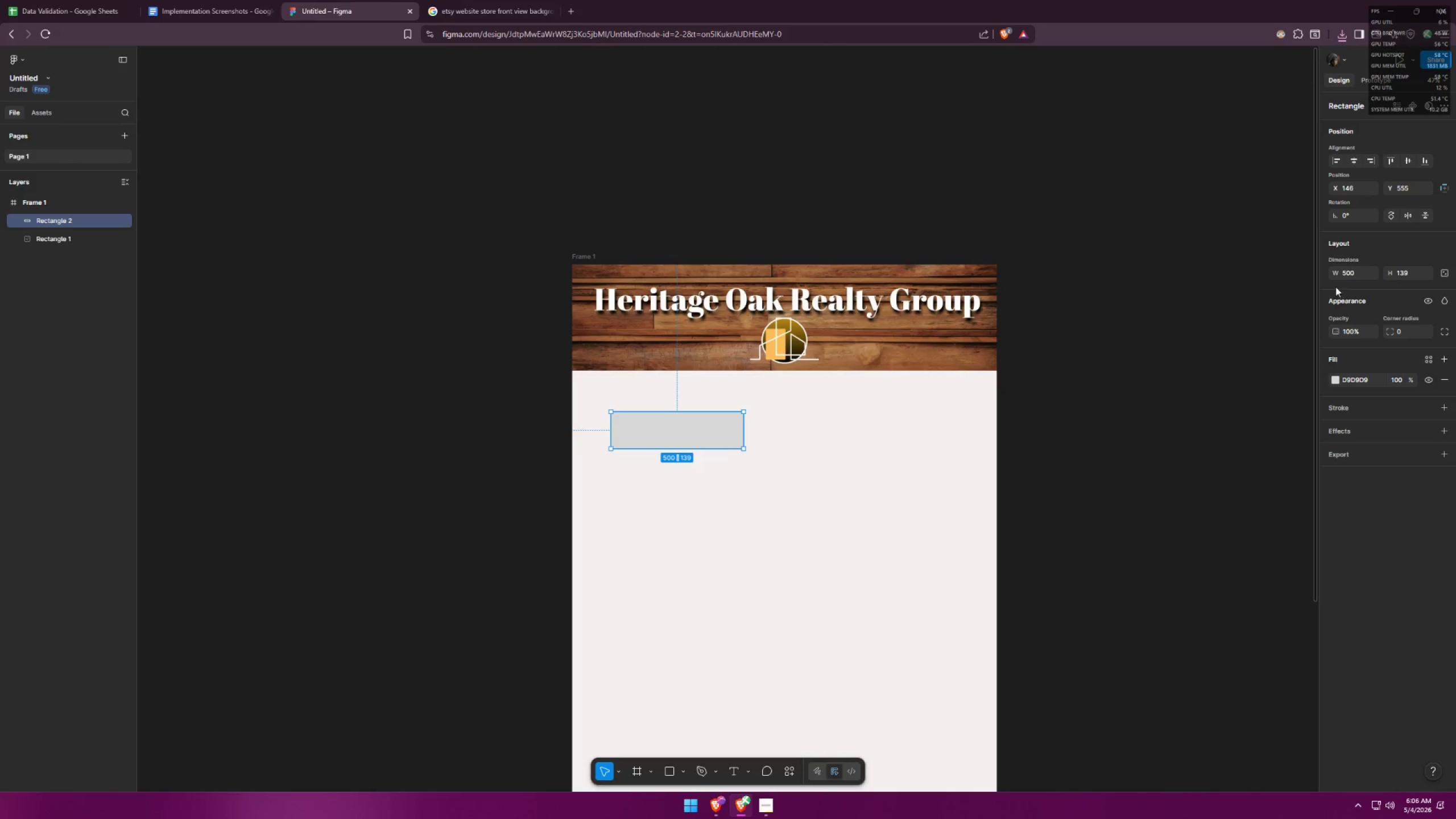 
left_click_drag(start_coordinate=[1362, 271], to_coordinate=[1339, 275])
 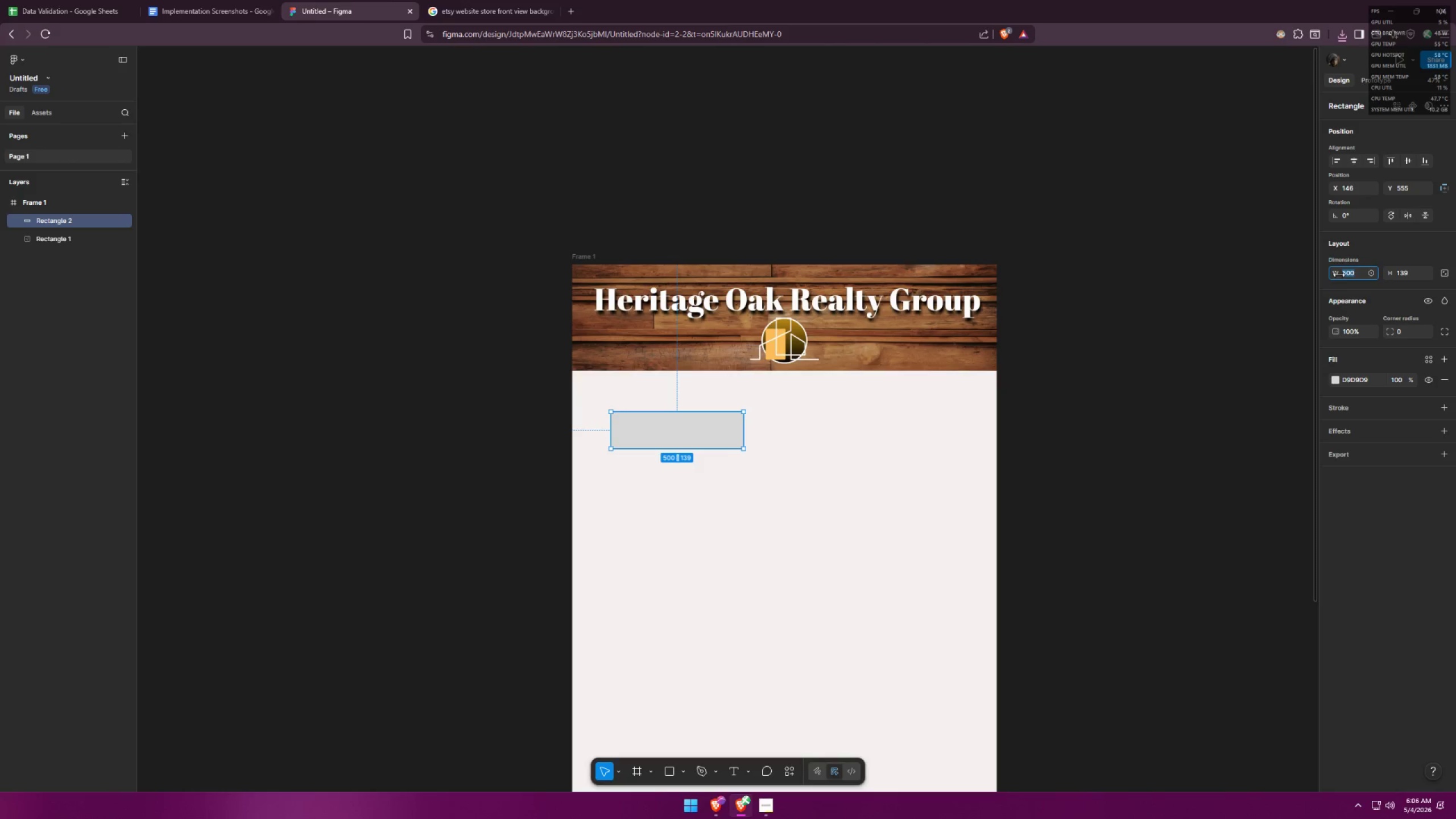 
type(150)
 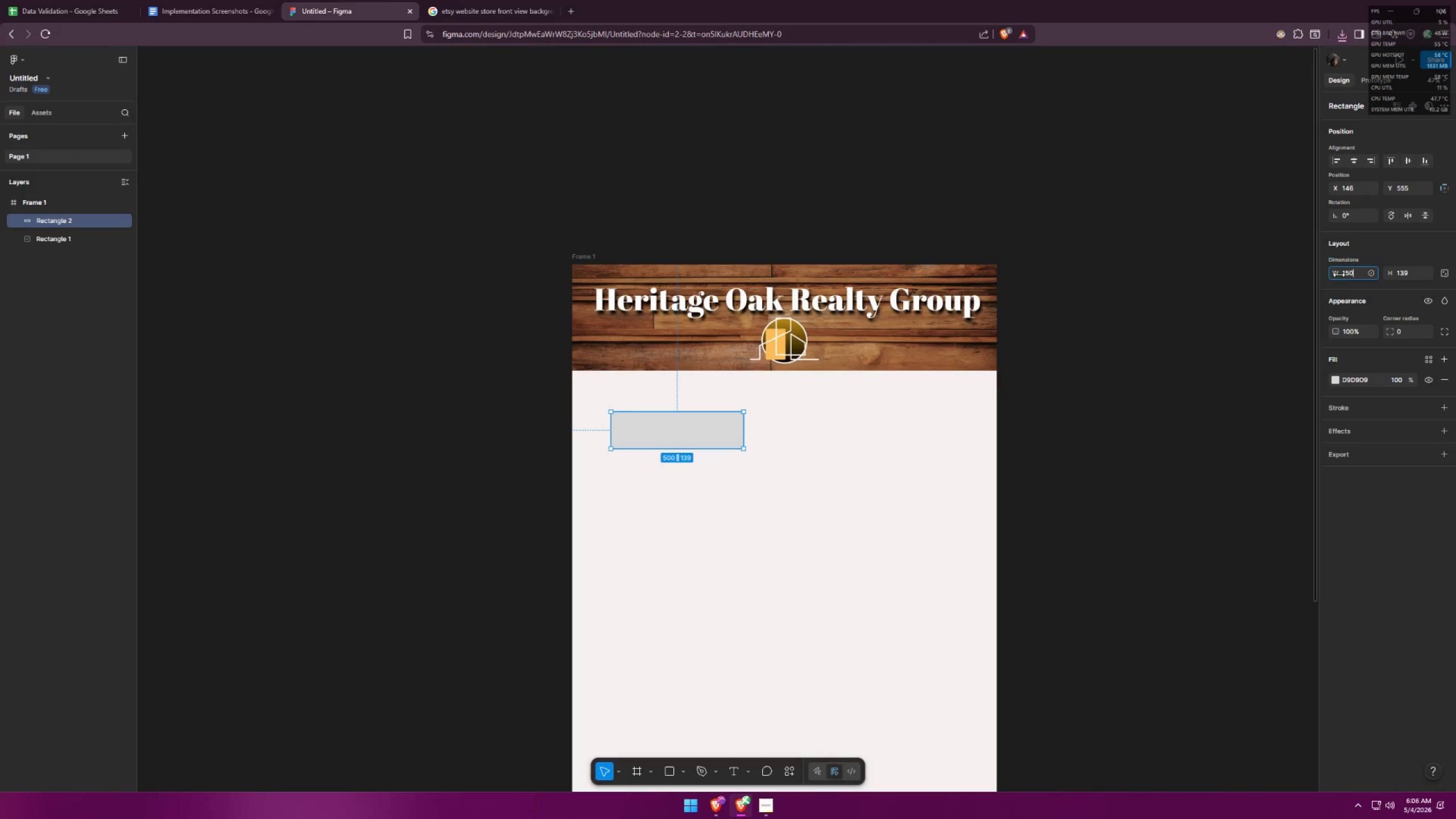 
key(Enter)
 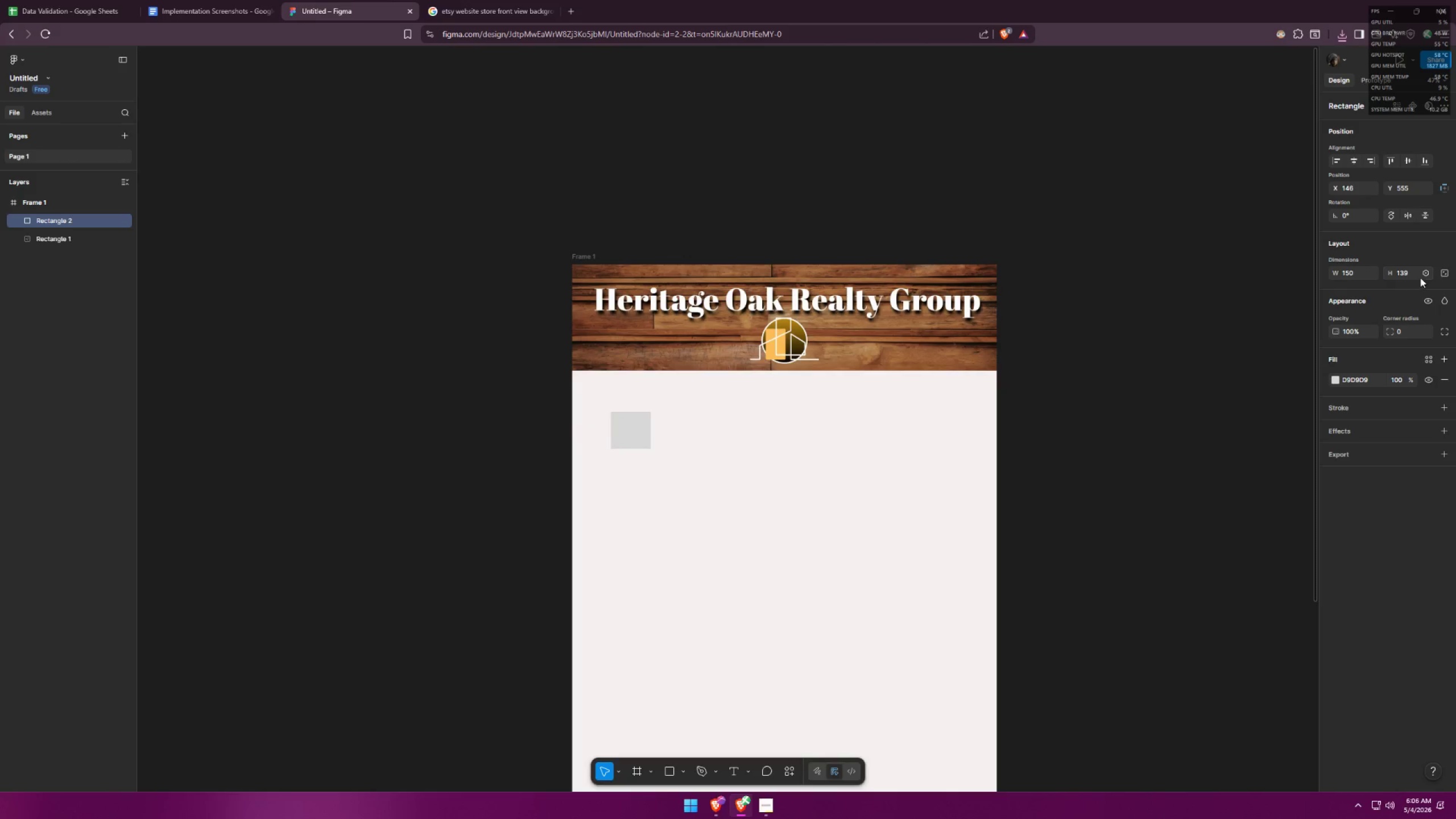 
key(Control+ControlLeft)
 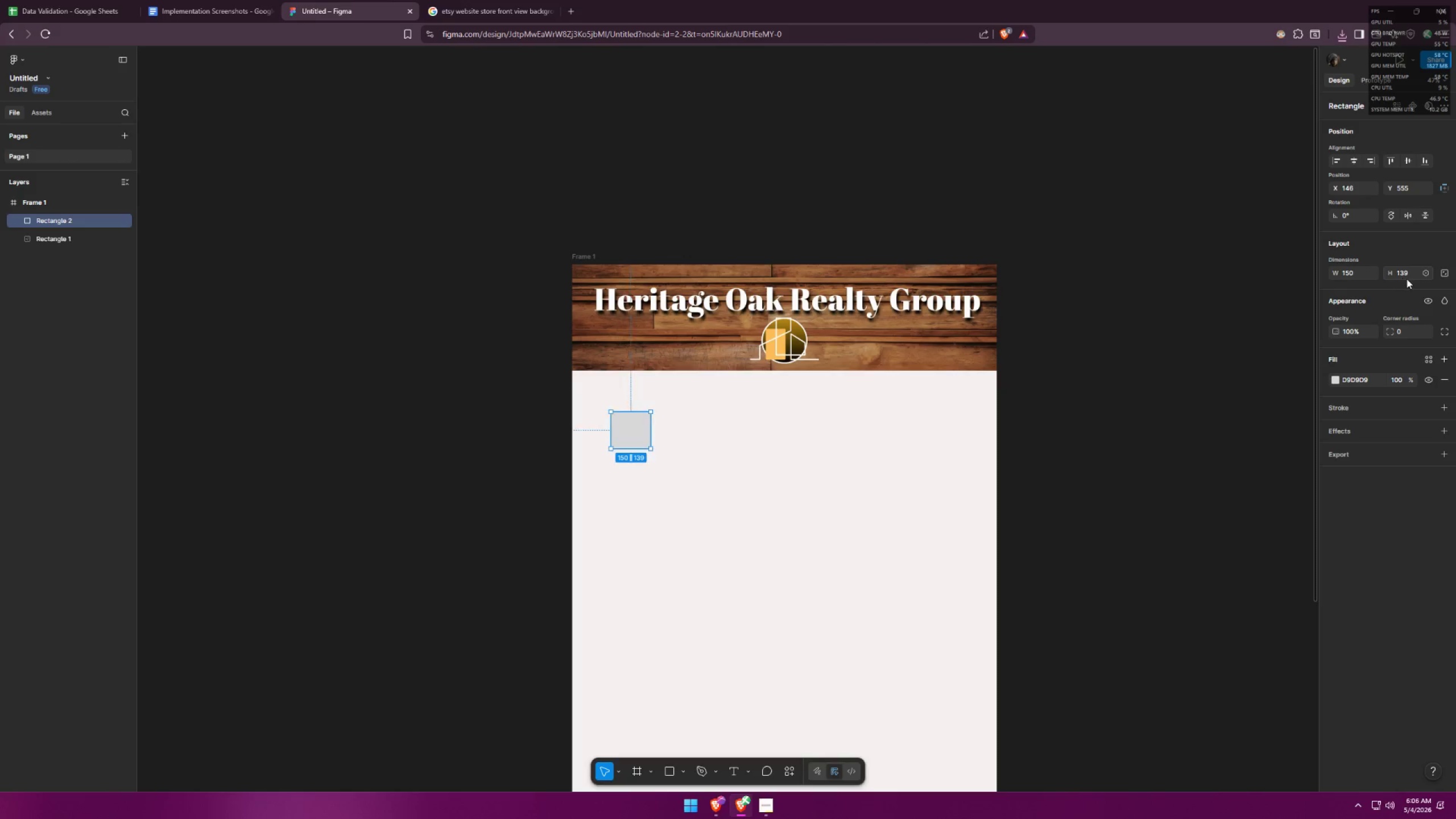 
key(Control+Z)
 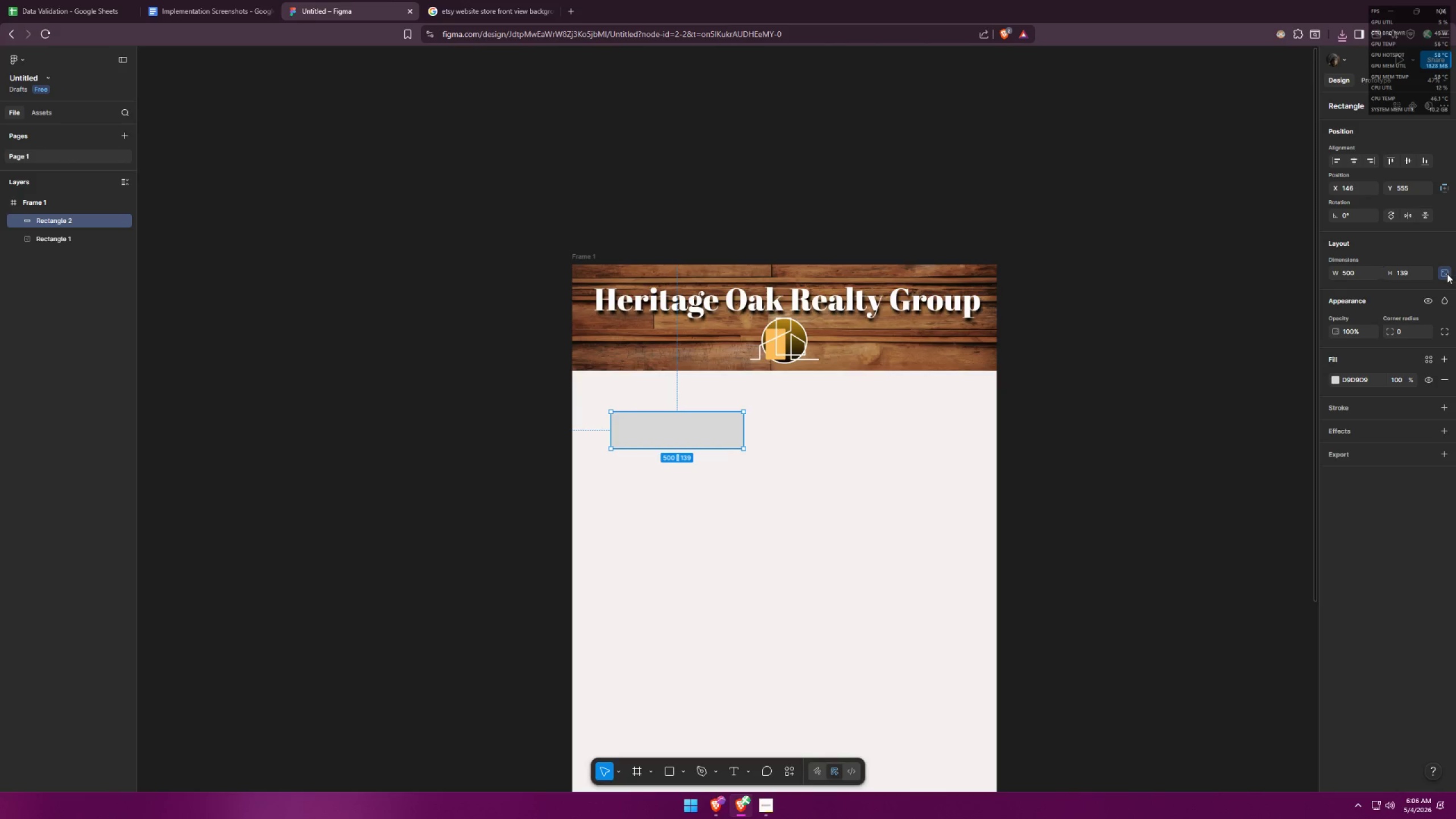 
left_click([1453, 271])
 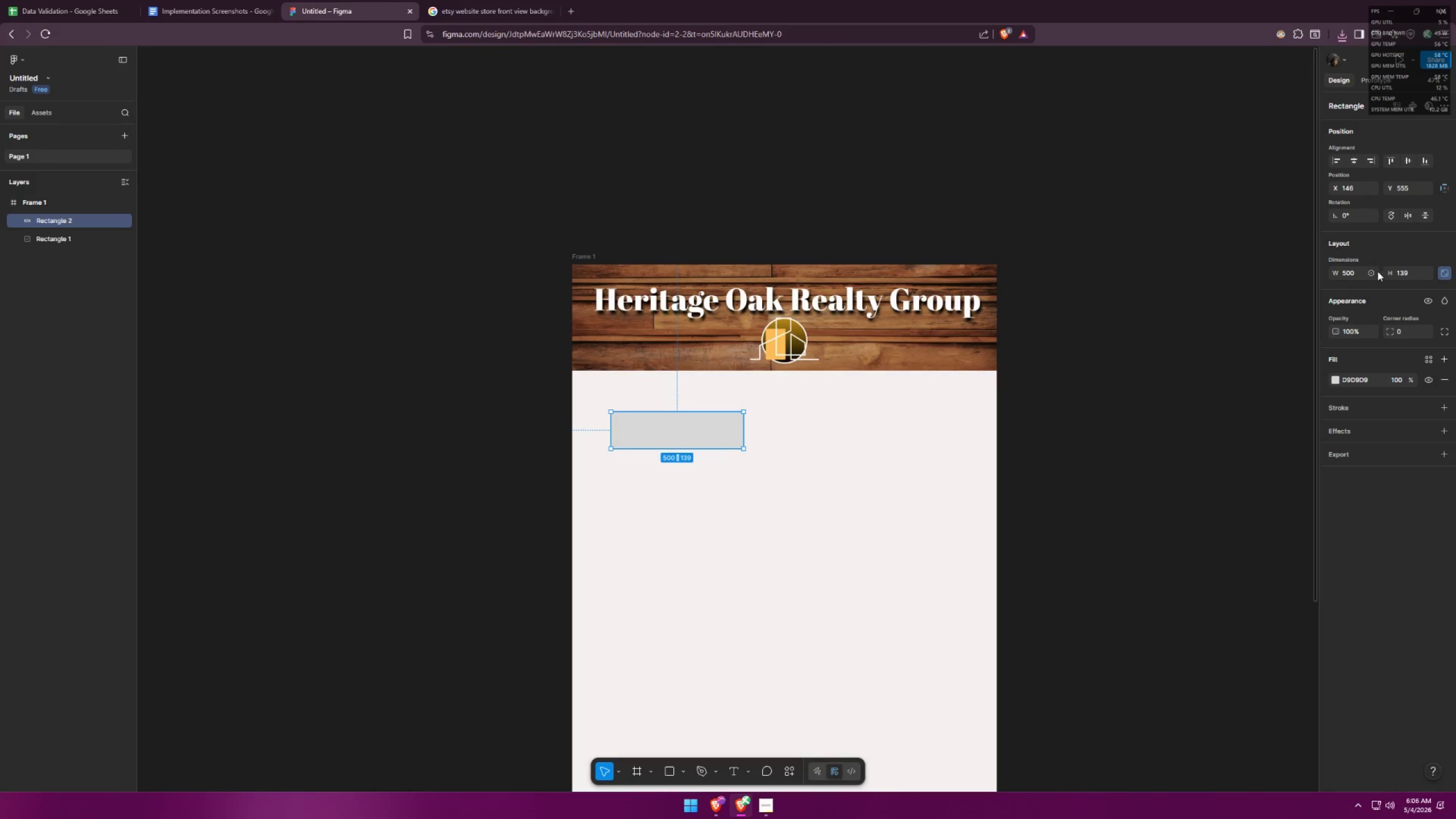 
left_click_drag(start_coordinate=[1359, 271], to_coordinate=[1302, 273])
 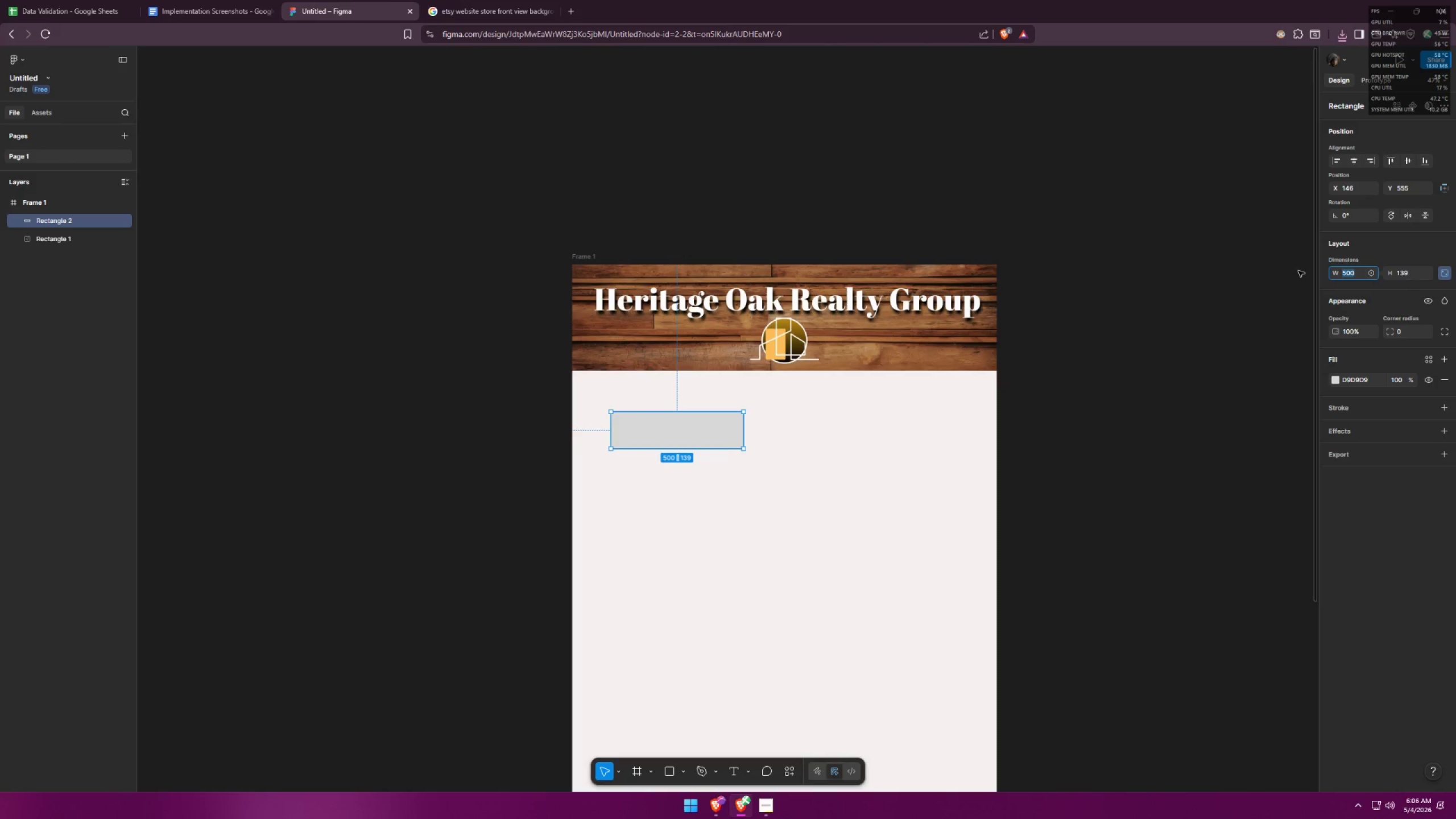 
type(150)
 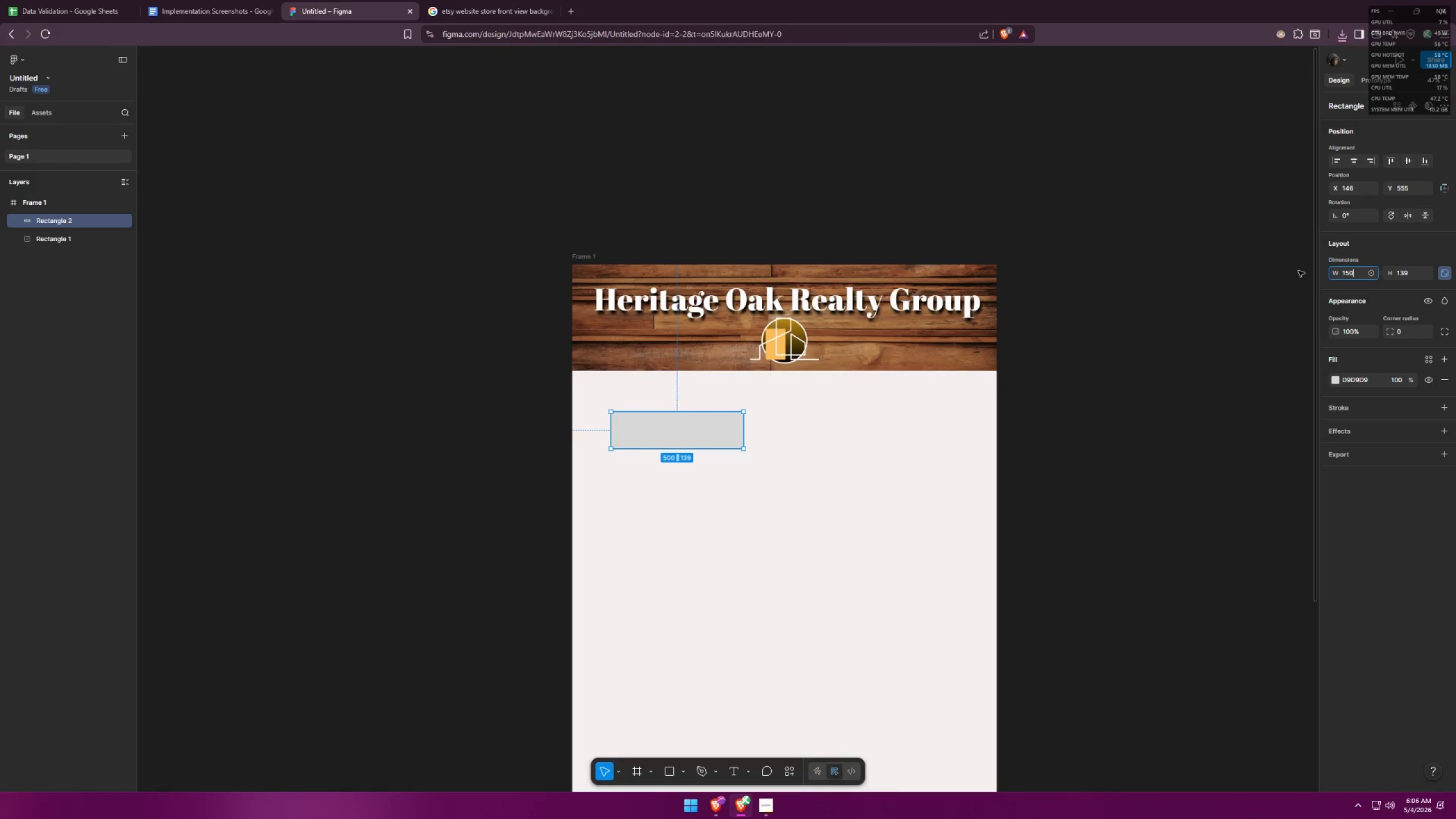 
key(Enter)
 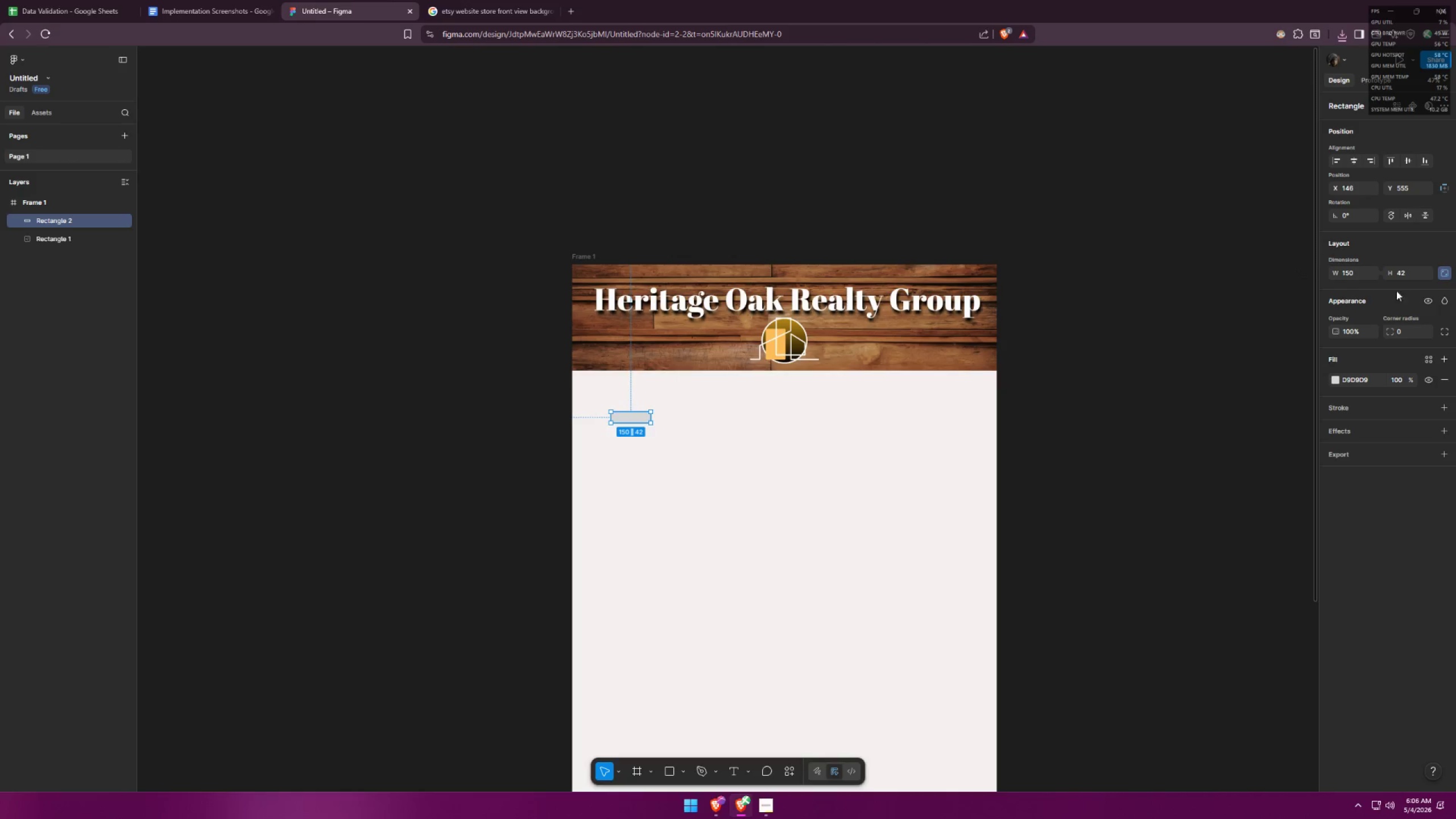 
left_click([1450, 276])
 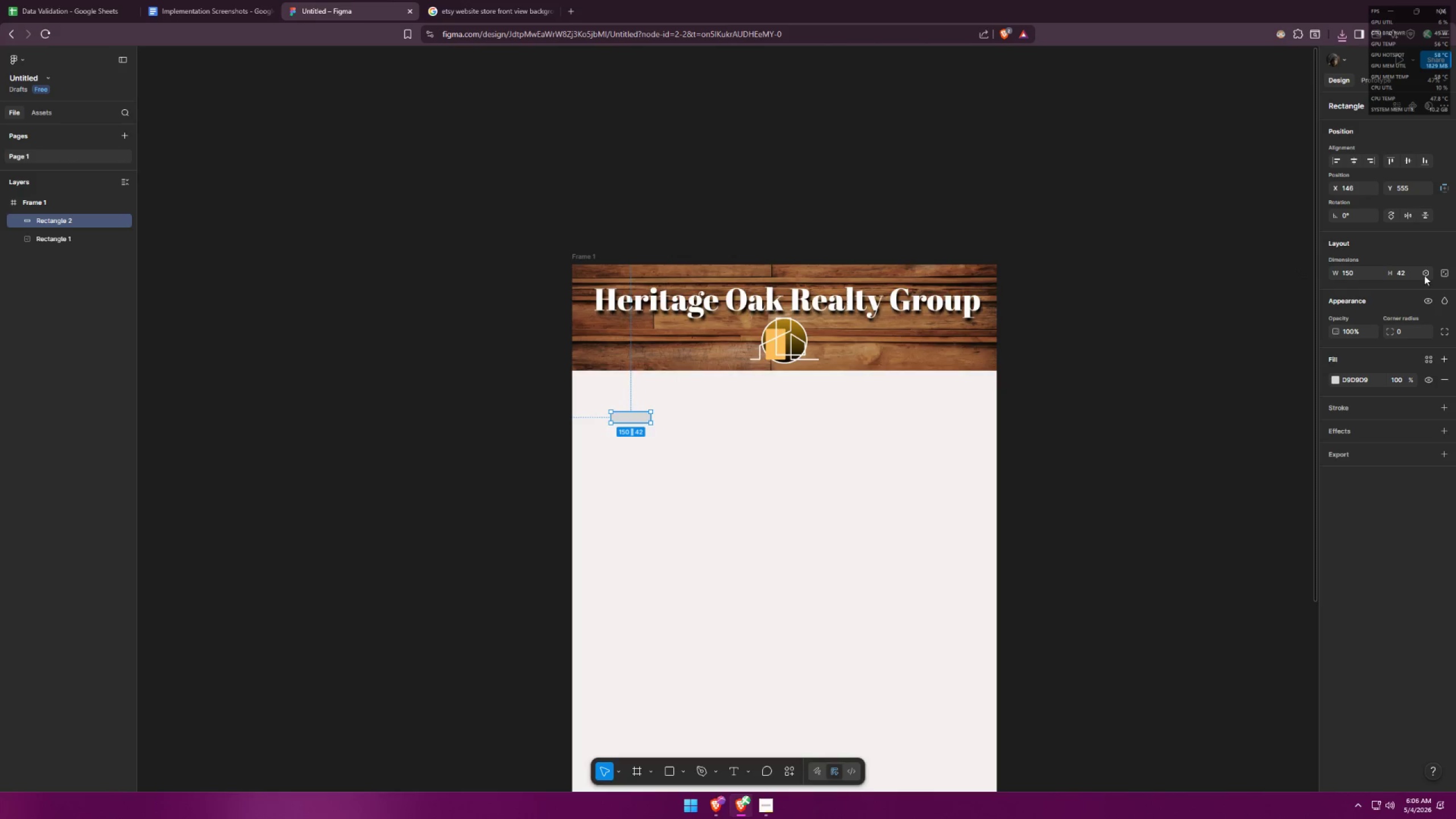 
left_click_drag(start_coordinate=[1421, 274], to_coordinate=[1388, 276])
 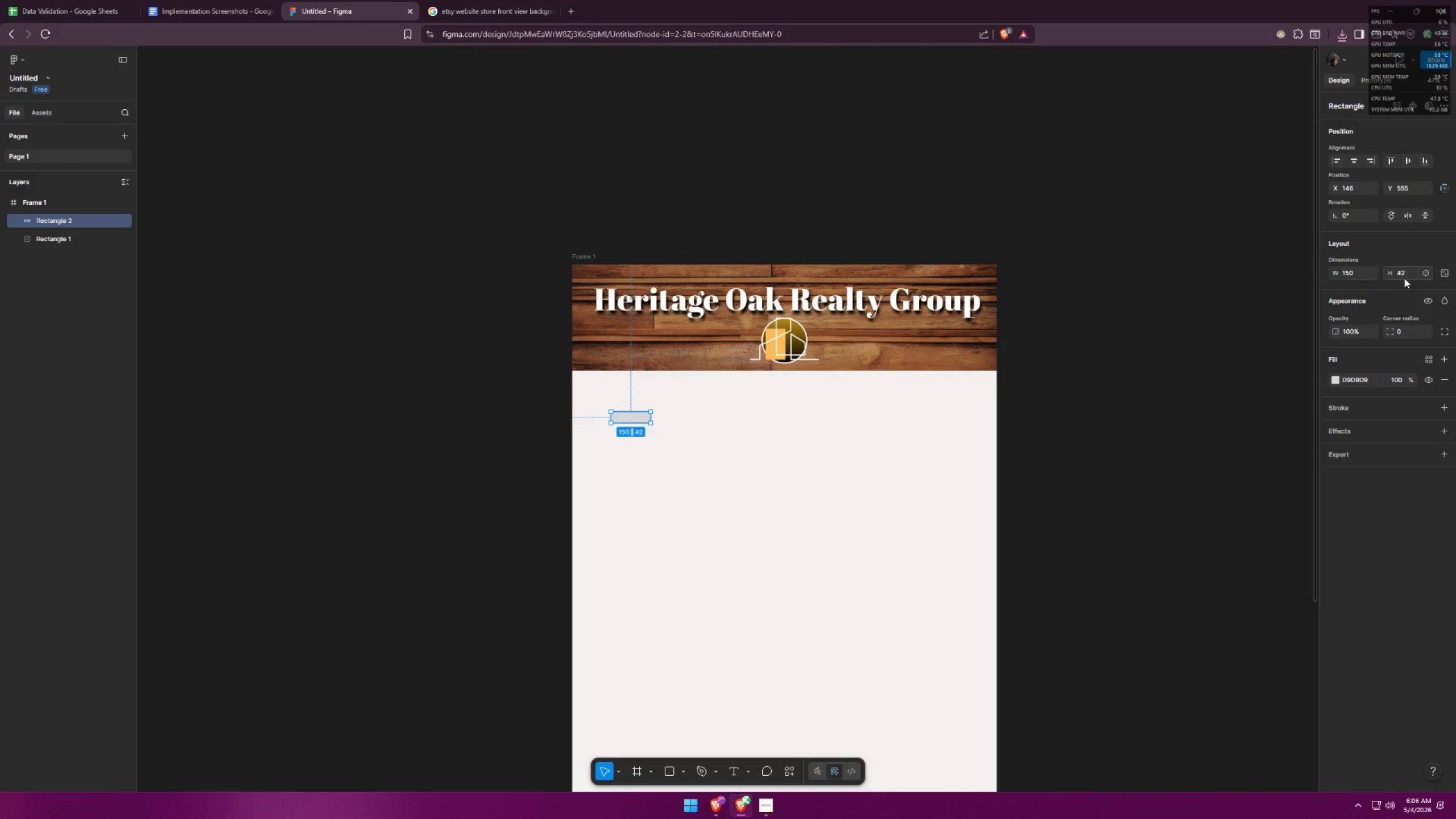 
left_click_drag(start_coordinate=[1406, 272], to_coordinate=[1385, 272])
 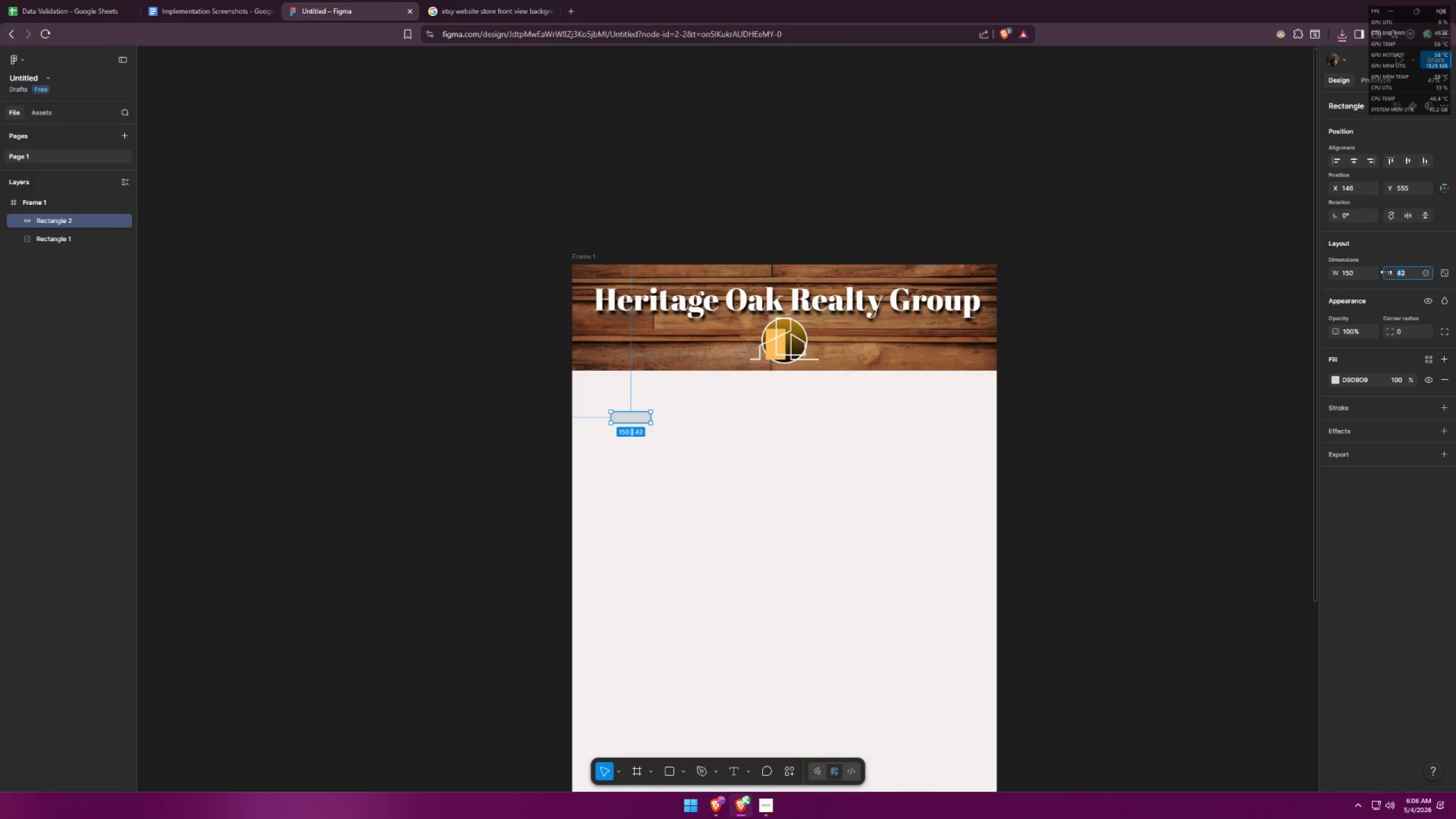 
type(150)
 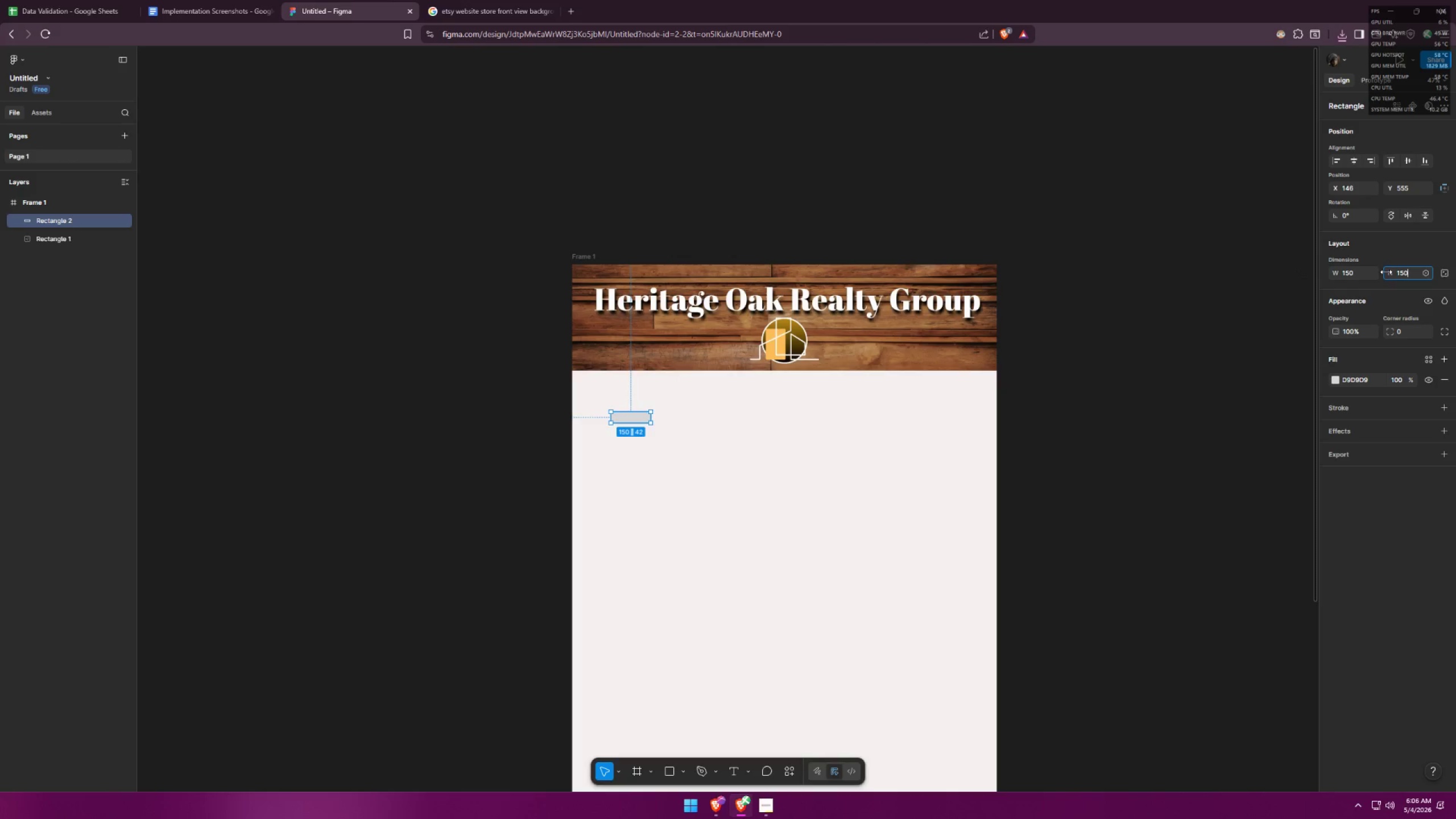 
key(Enter)
 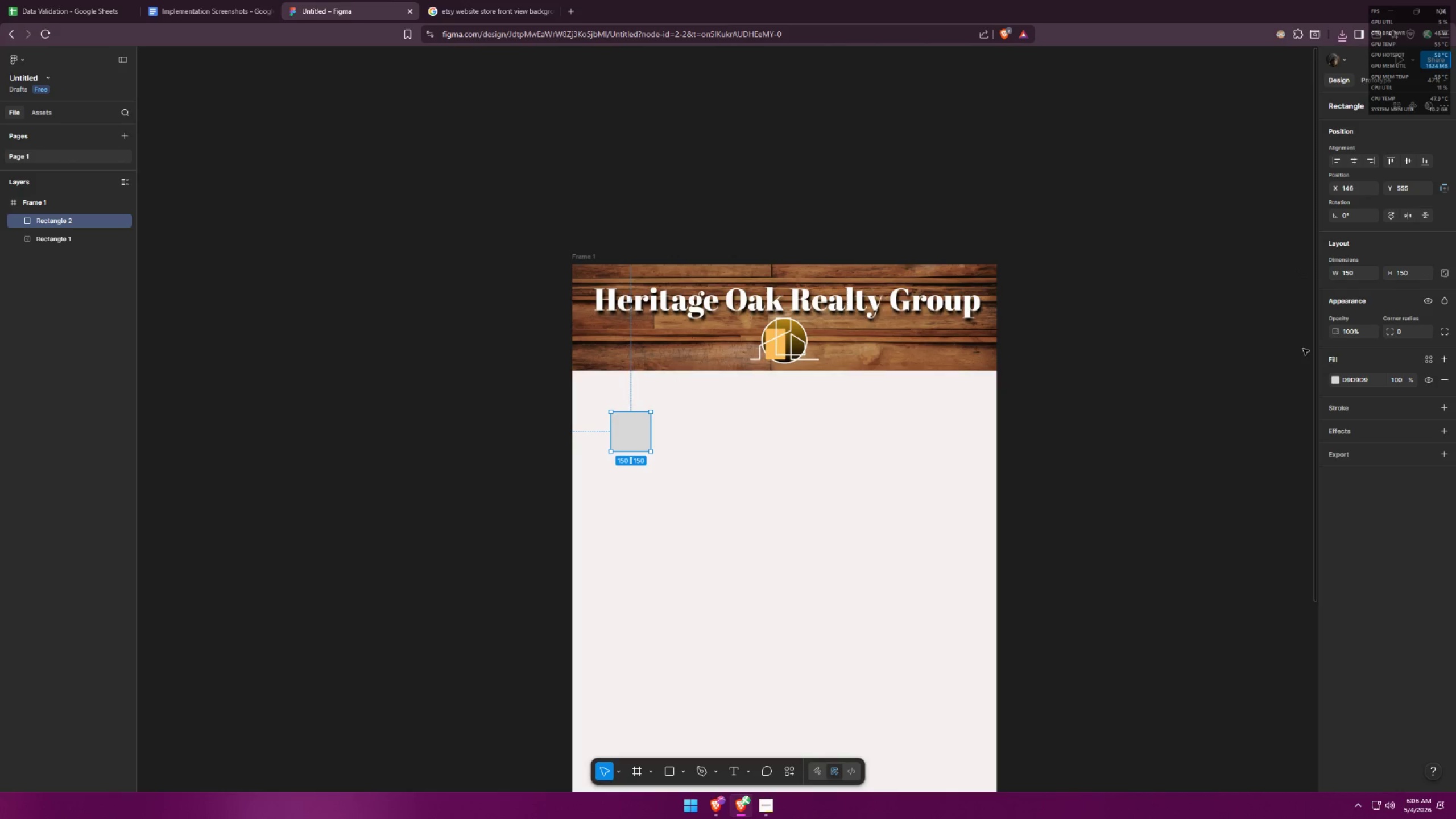 
left_click_drag(start_coordinate=[1356, 276], to_coordinate=[1317, 274])
 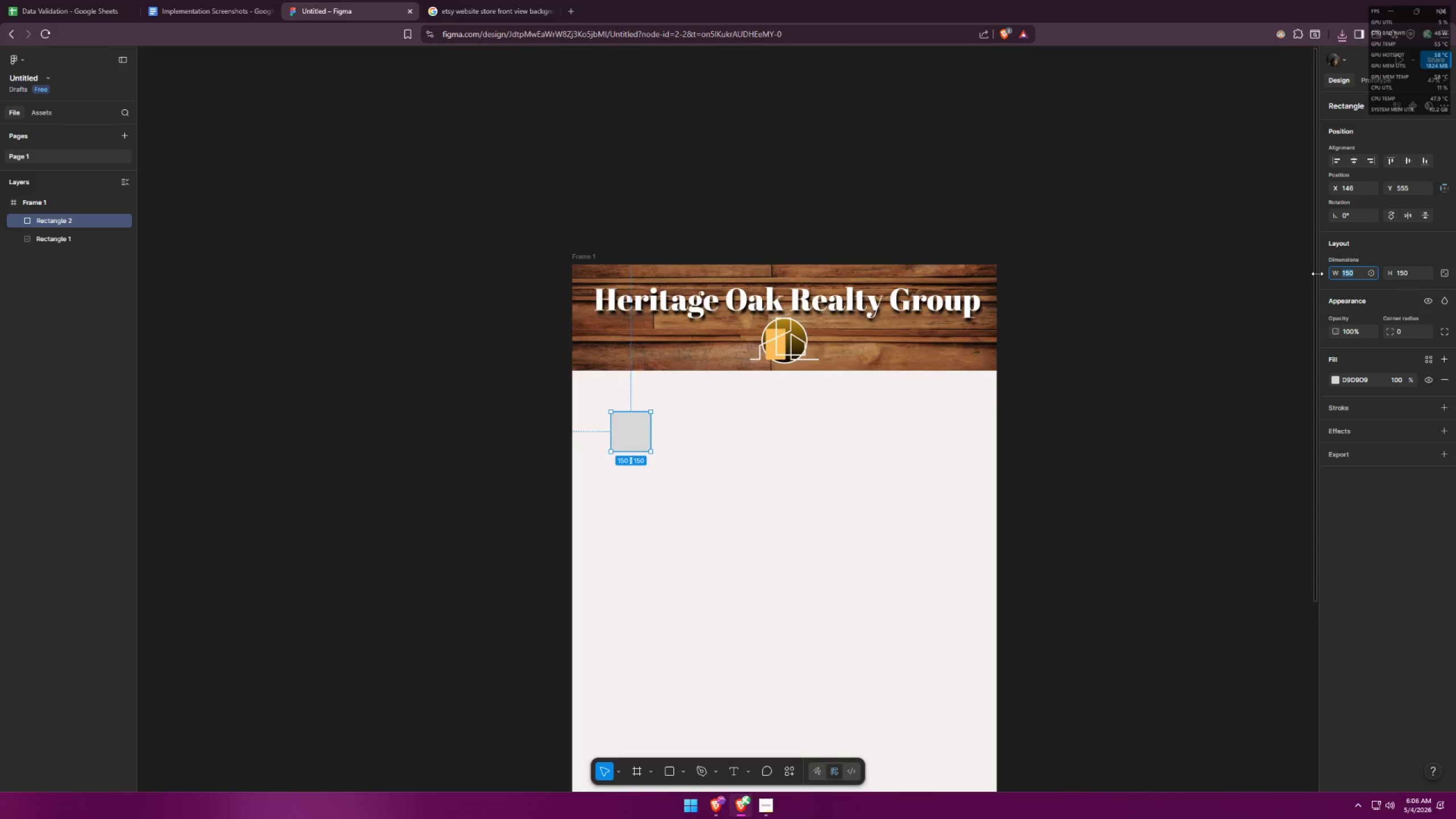 
type(200)
 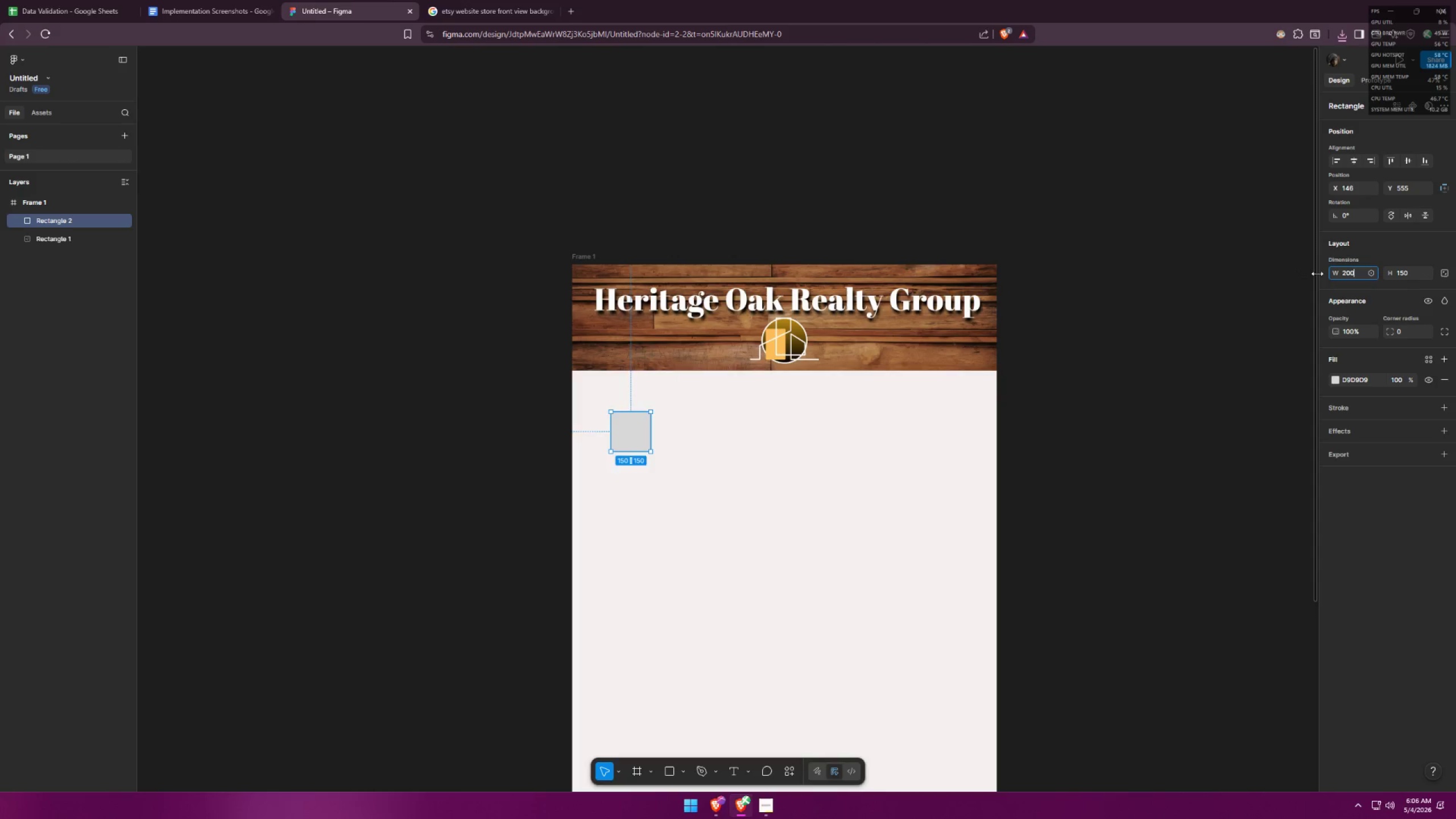 
key(Enter)
 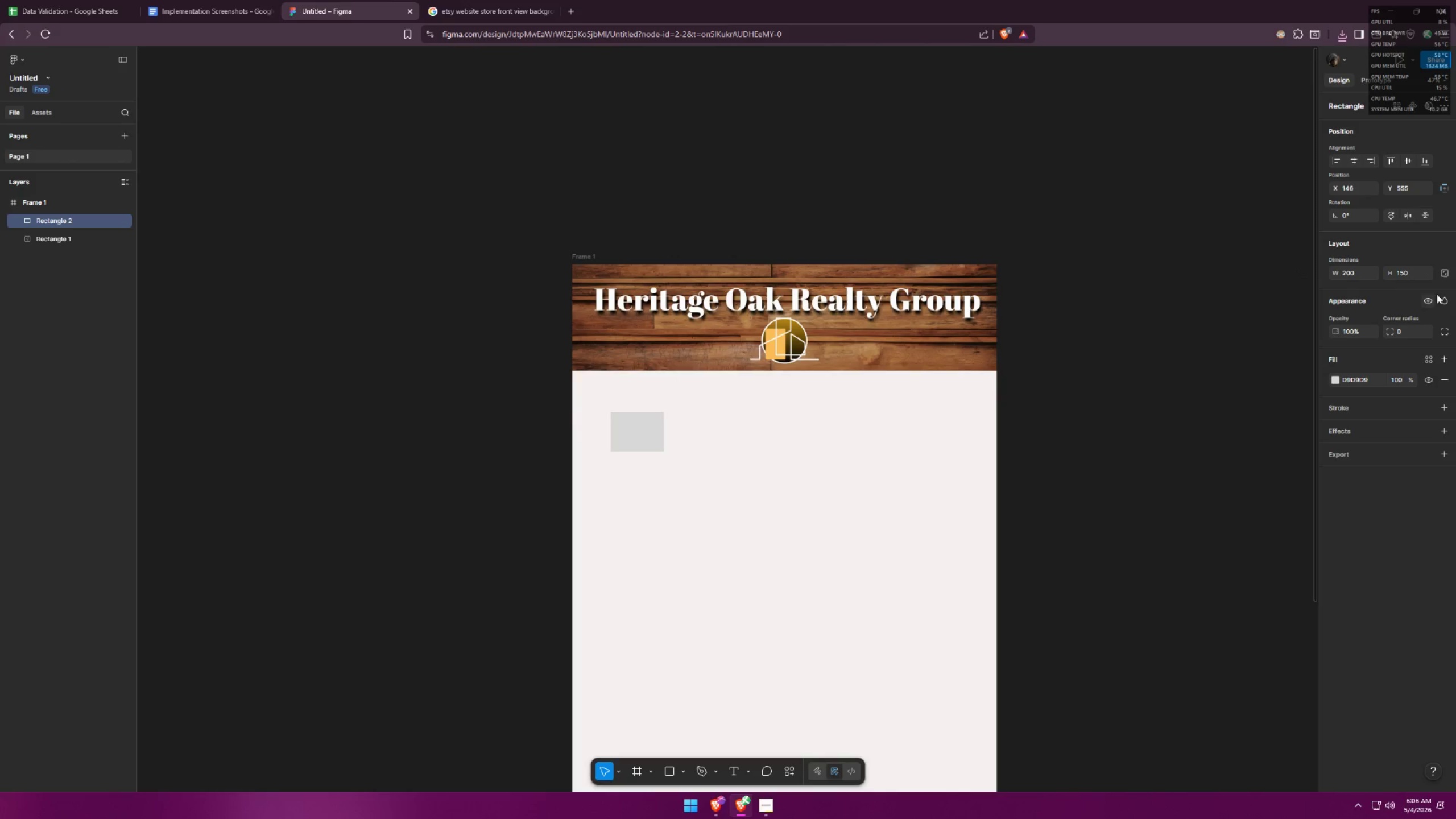 
left_click_drag(start_coordinate=[1409, 278], to_coordinate=[1375, 273])
 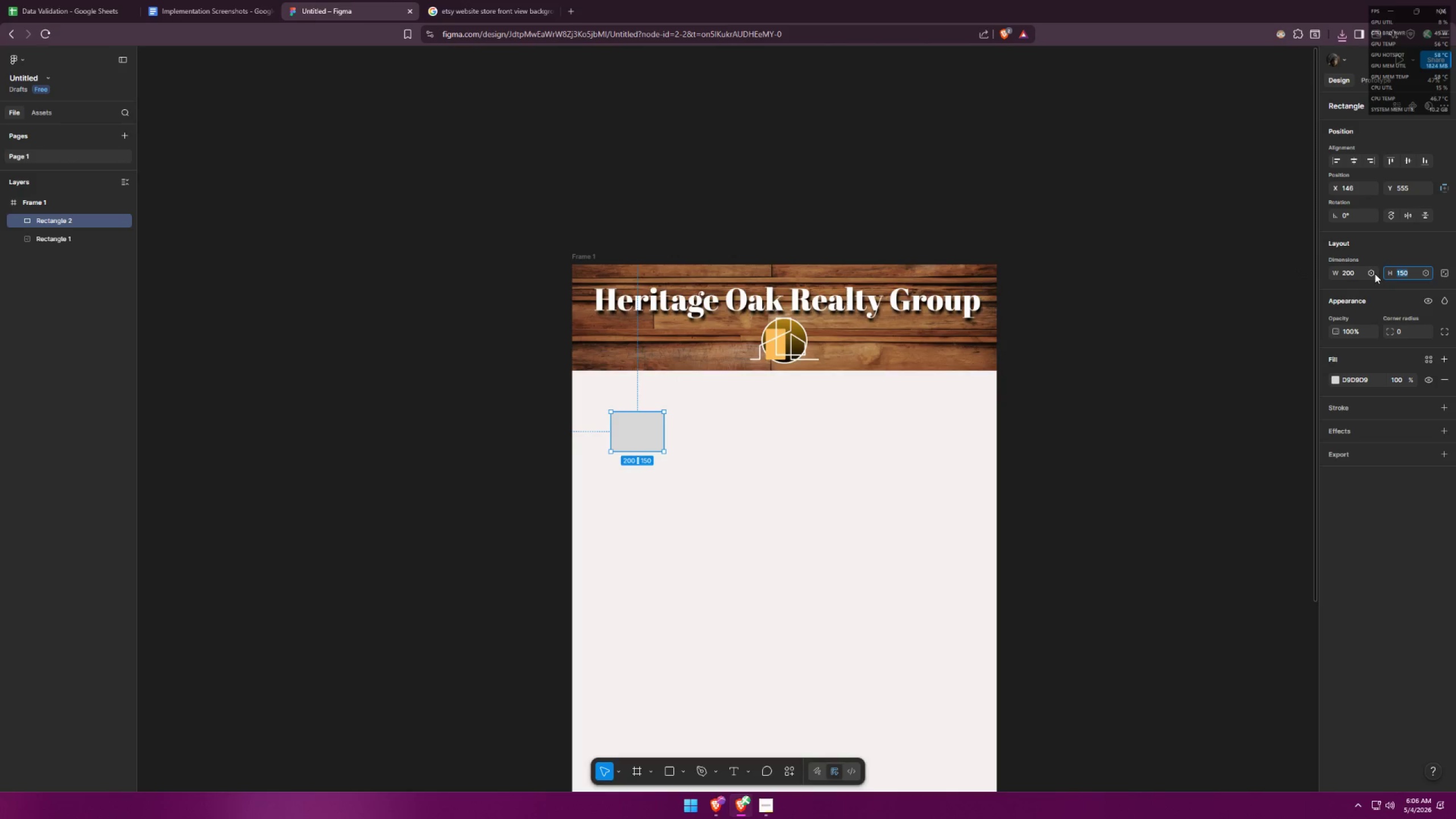 
type(200)
 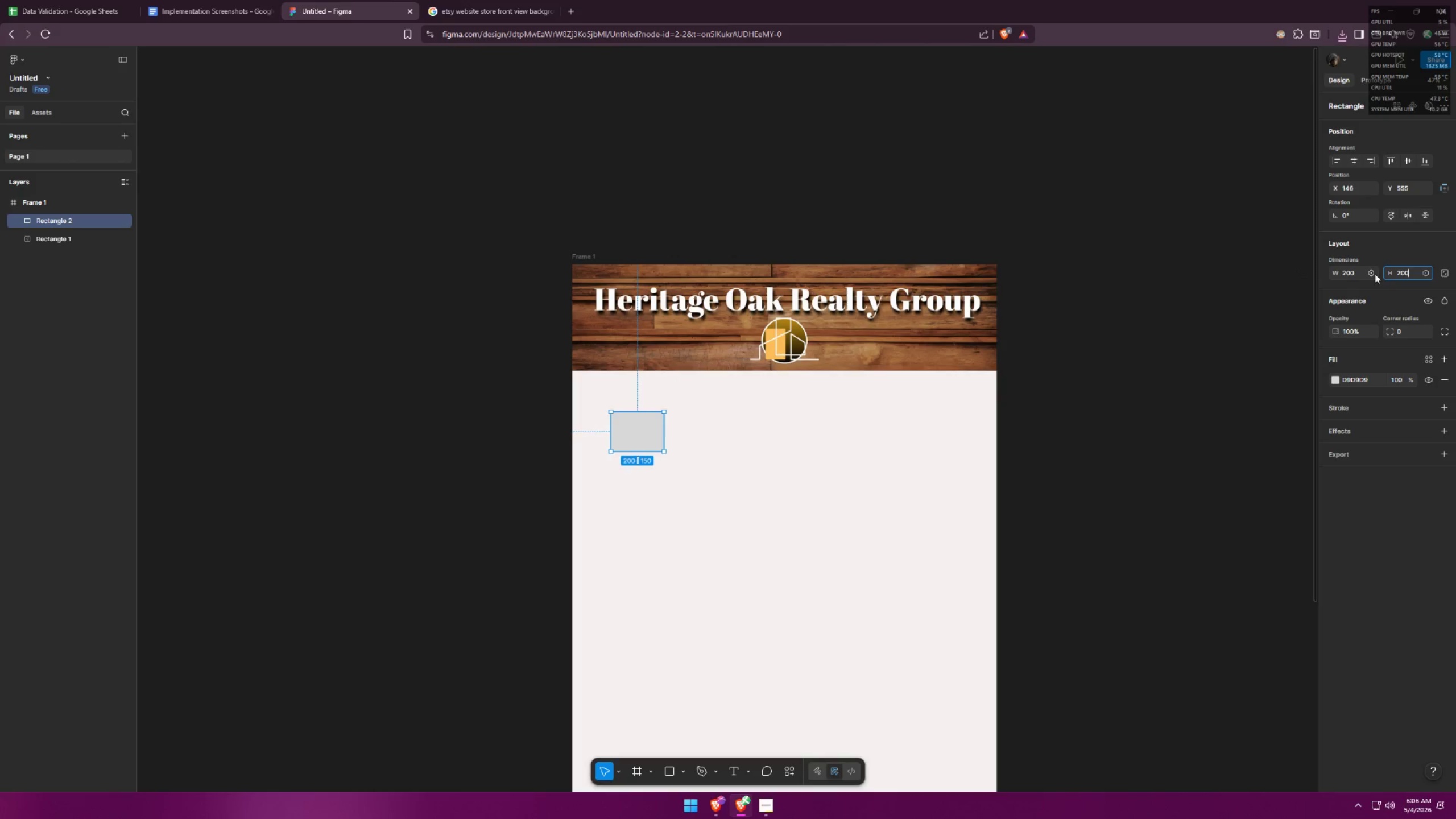 
key(Enter)
 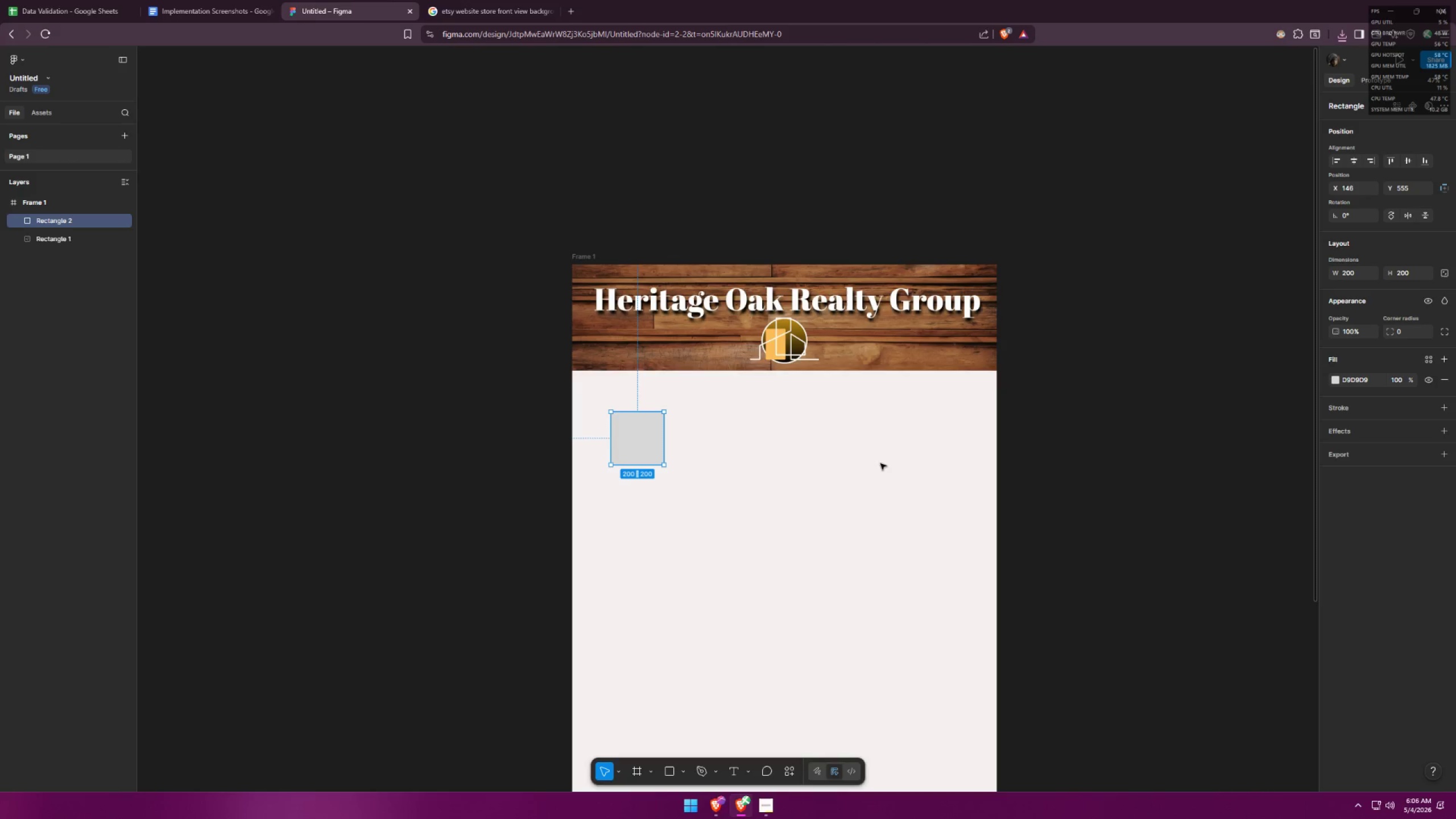 
left_click([864, 477])
 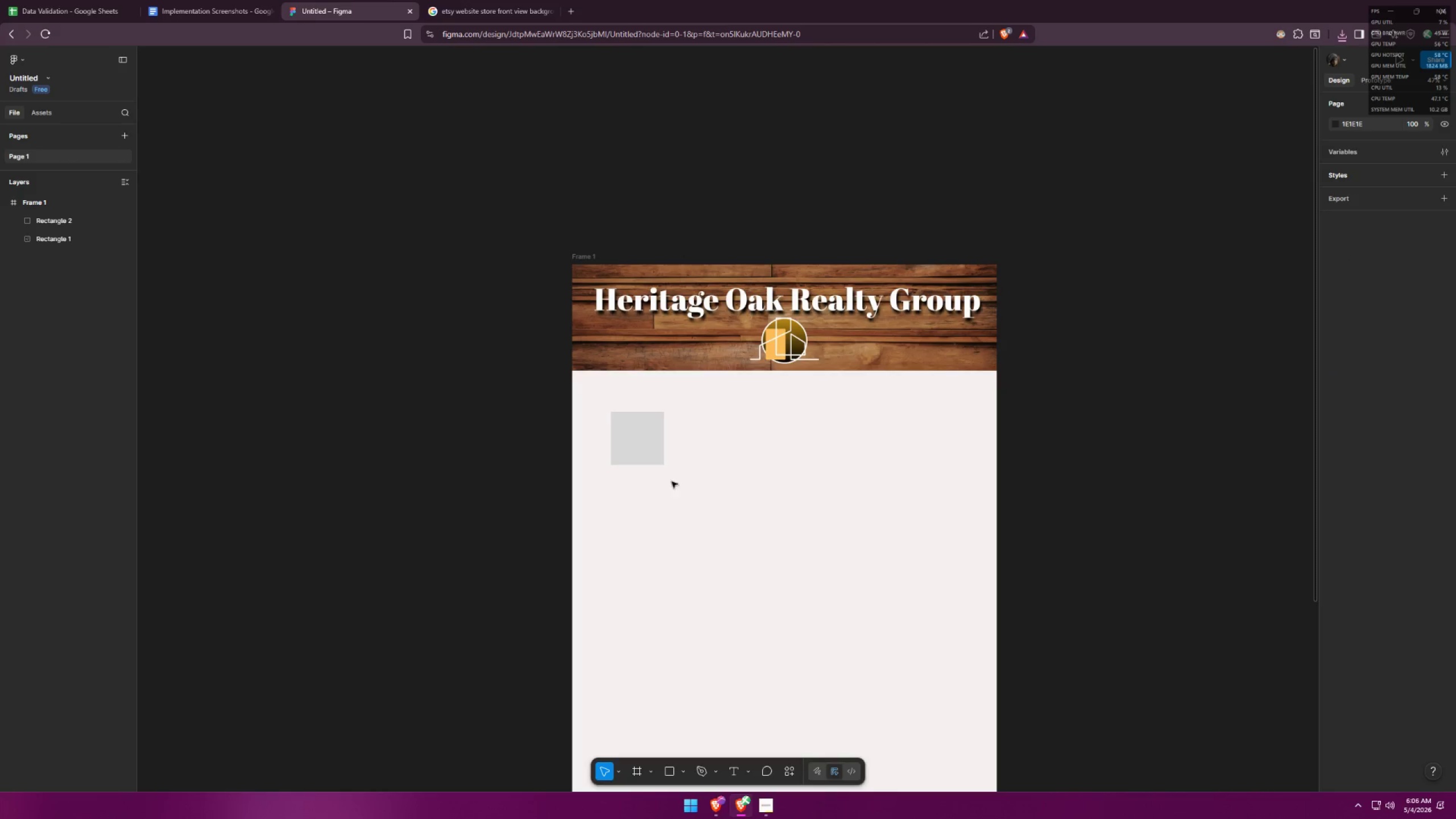 
left_click_drag(start_coordinate=[634, 439], to_coordinate=[606, 407])
 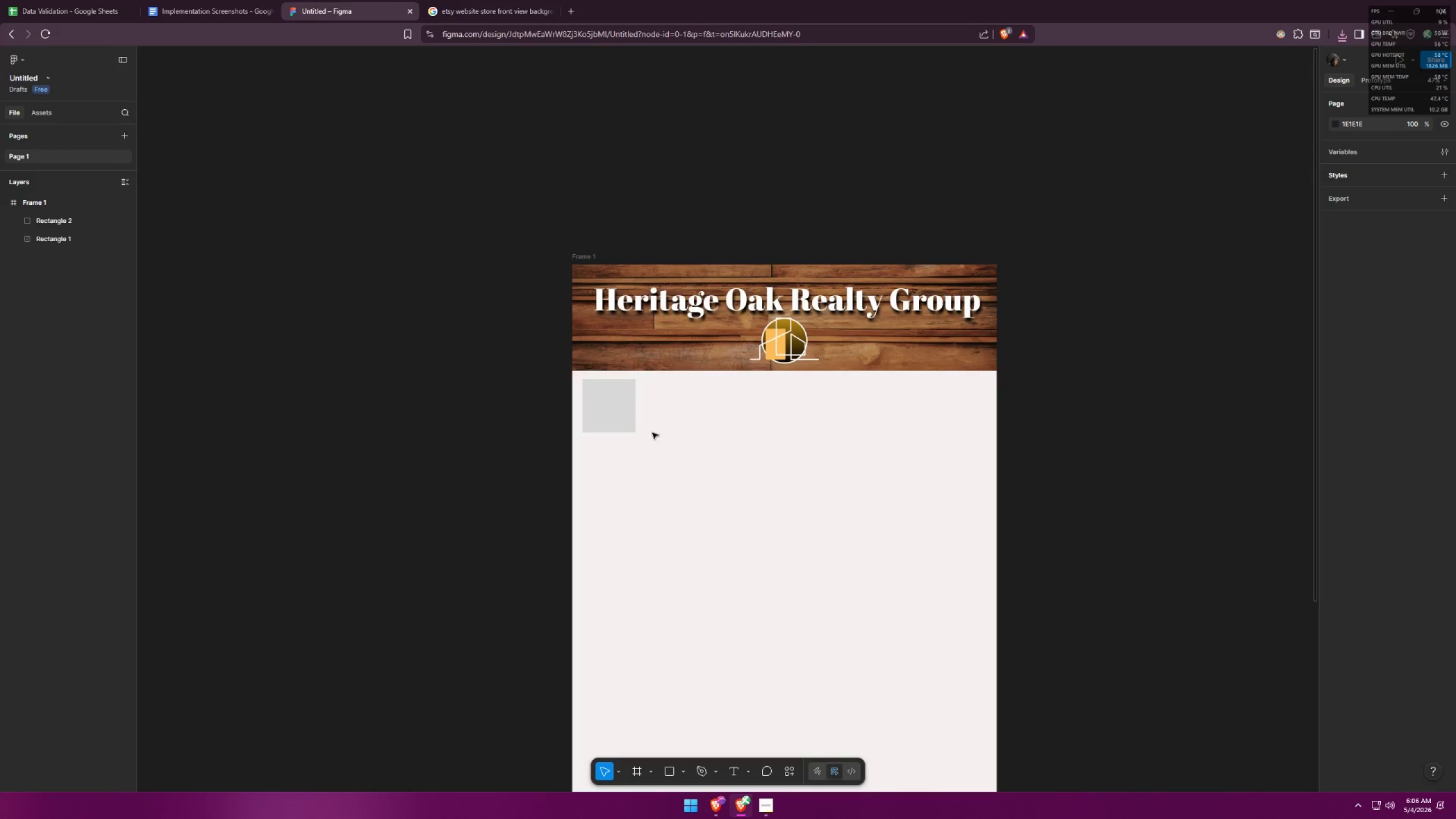 
double_click([619, 409])
 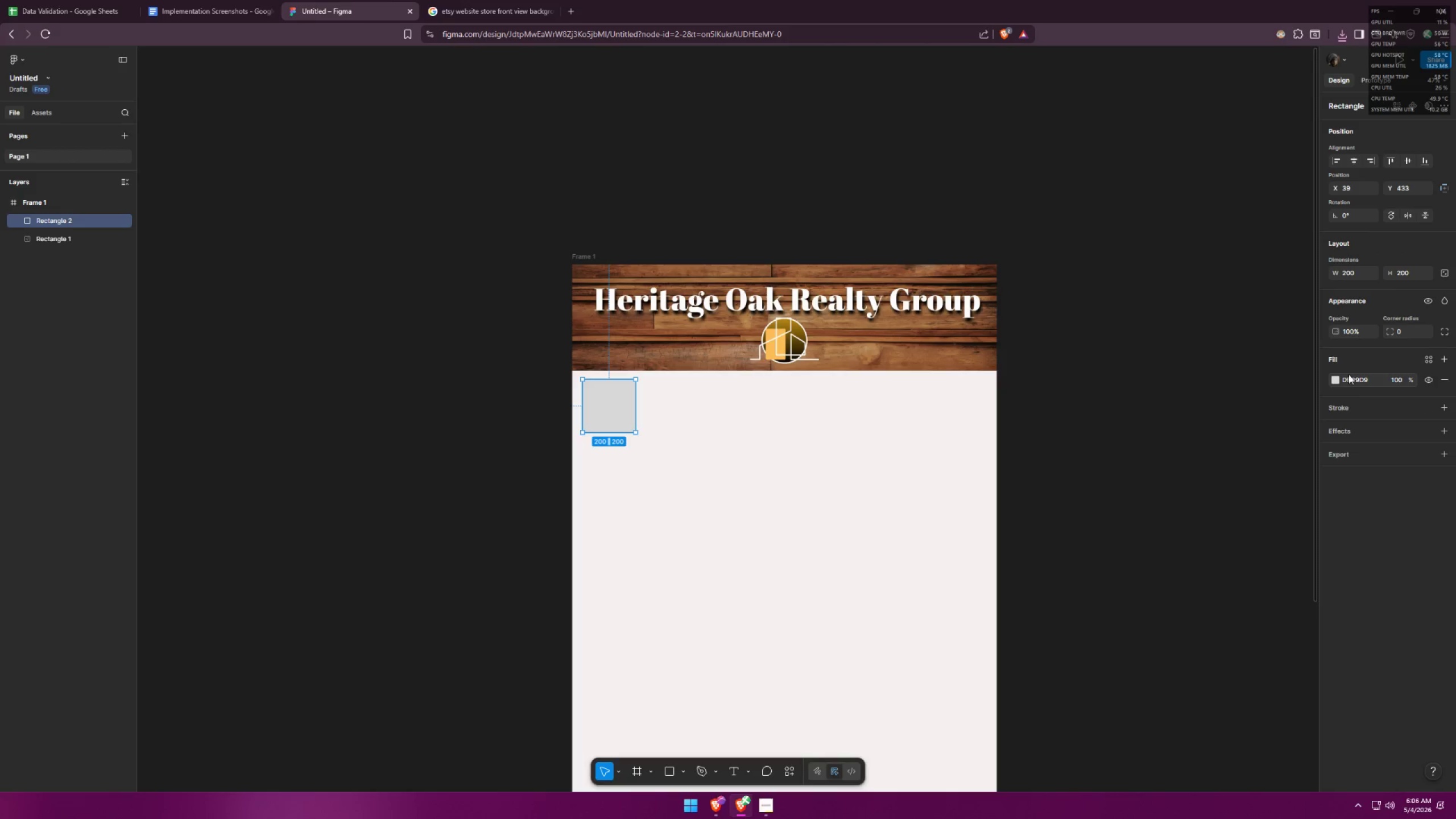 
left_click([1337, 378])
 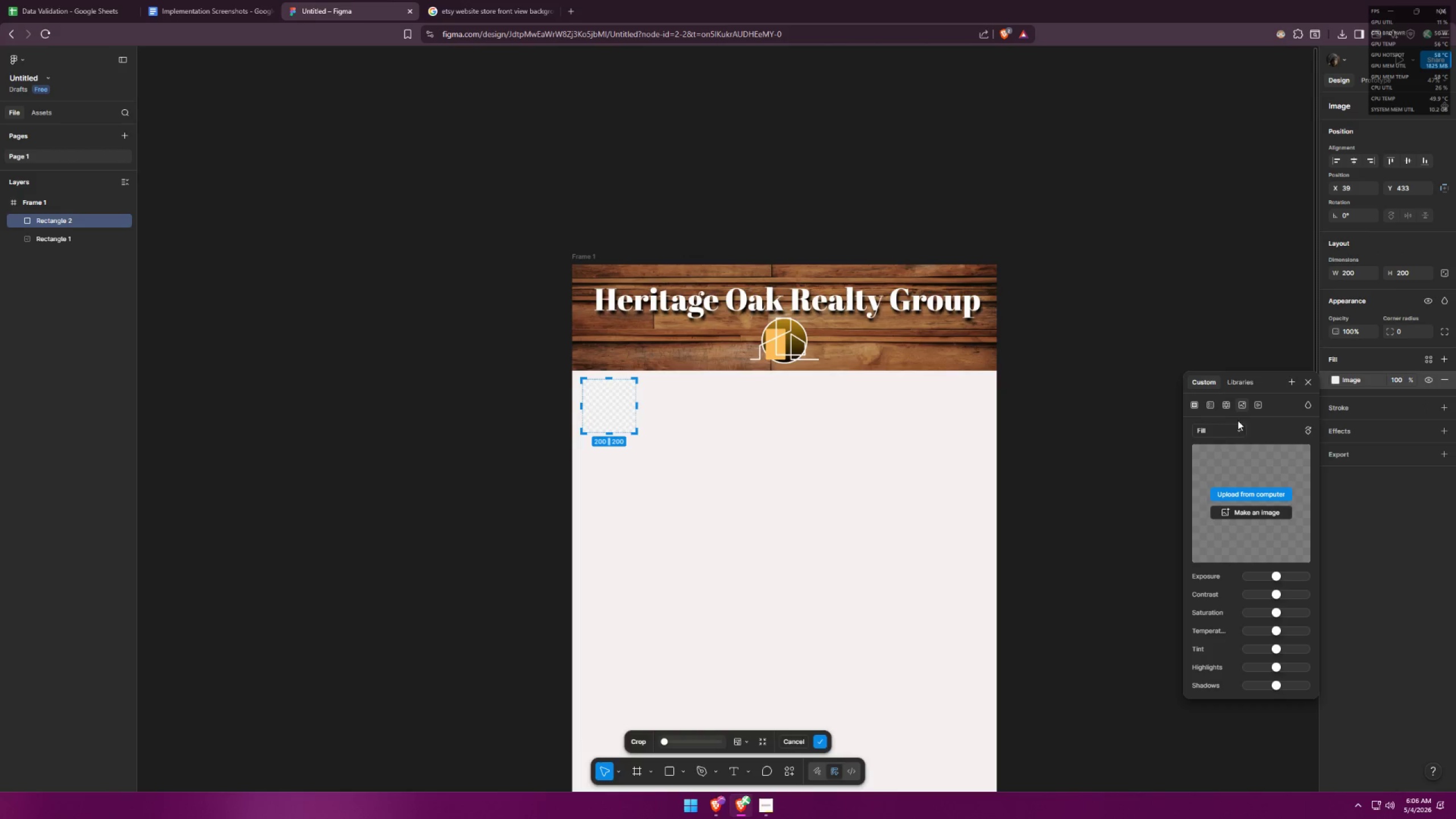 
left_click([1225, 492])
 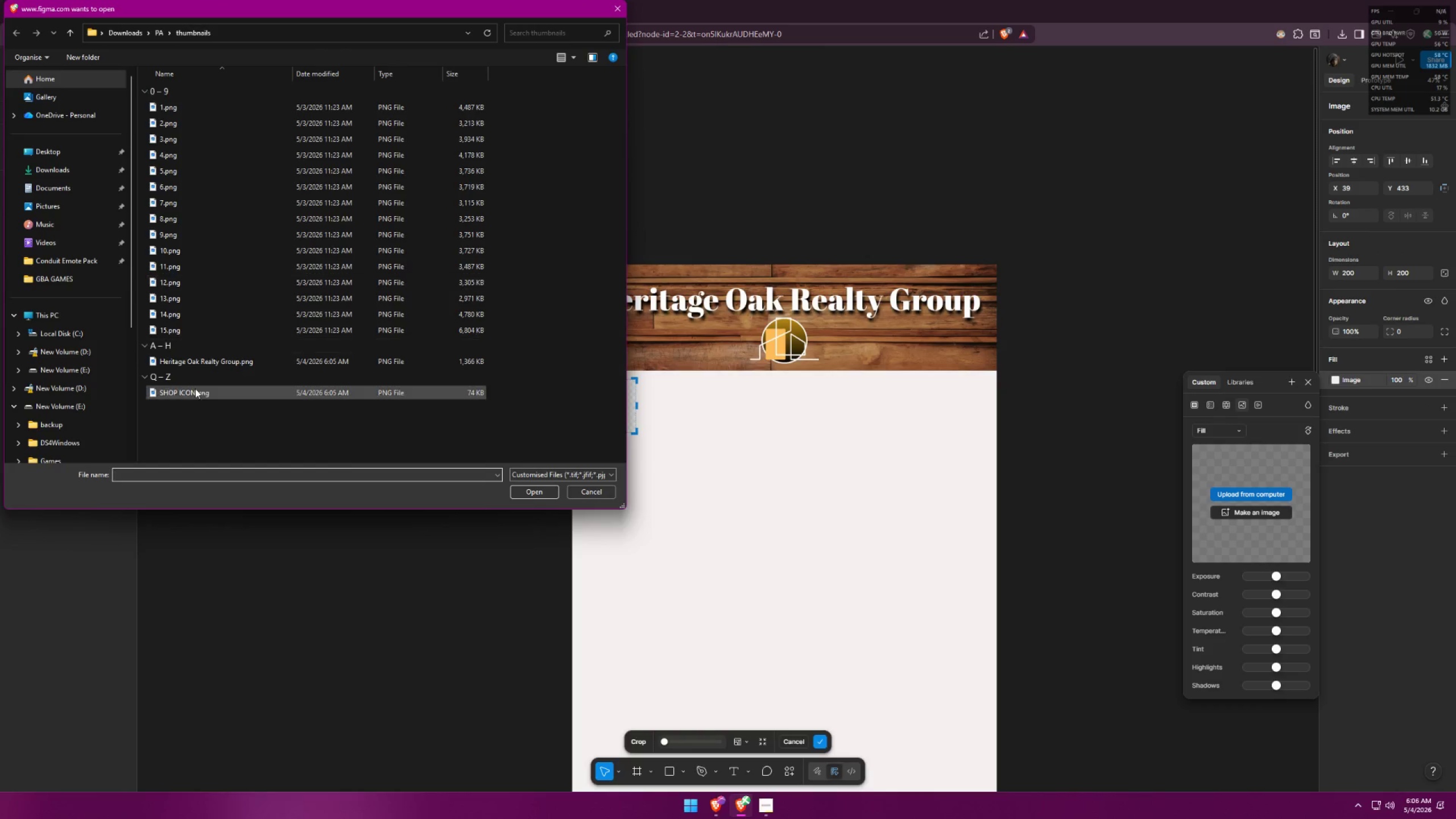 
double_click([194, 392])
 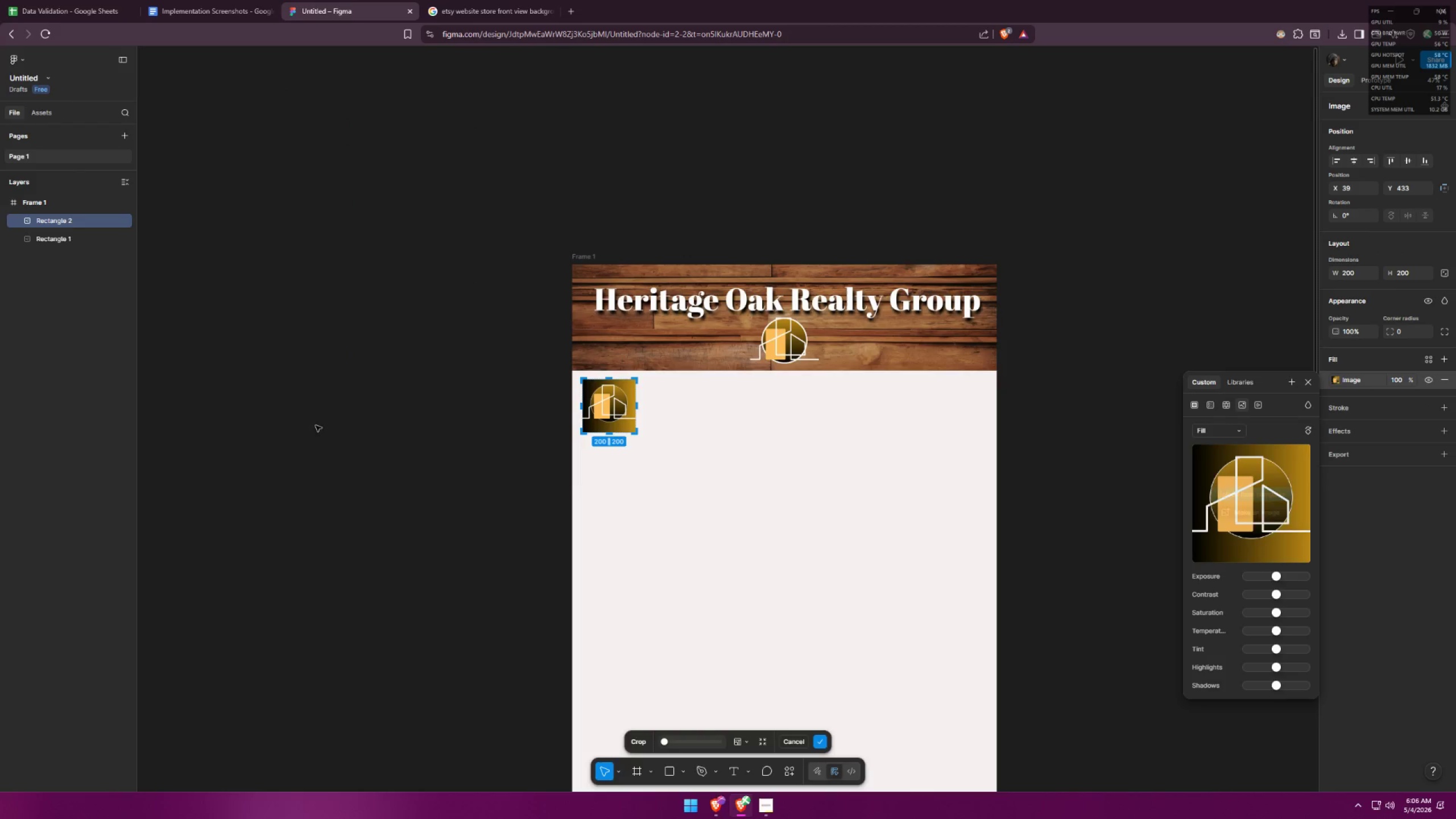 
triple_click([435, 451])
 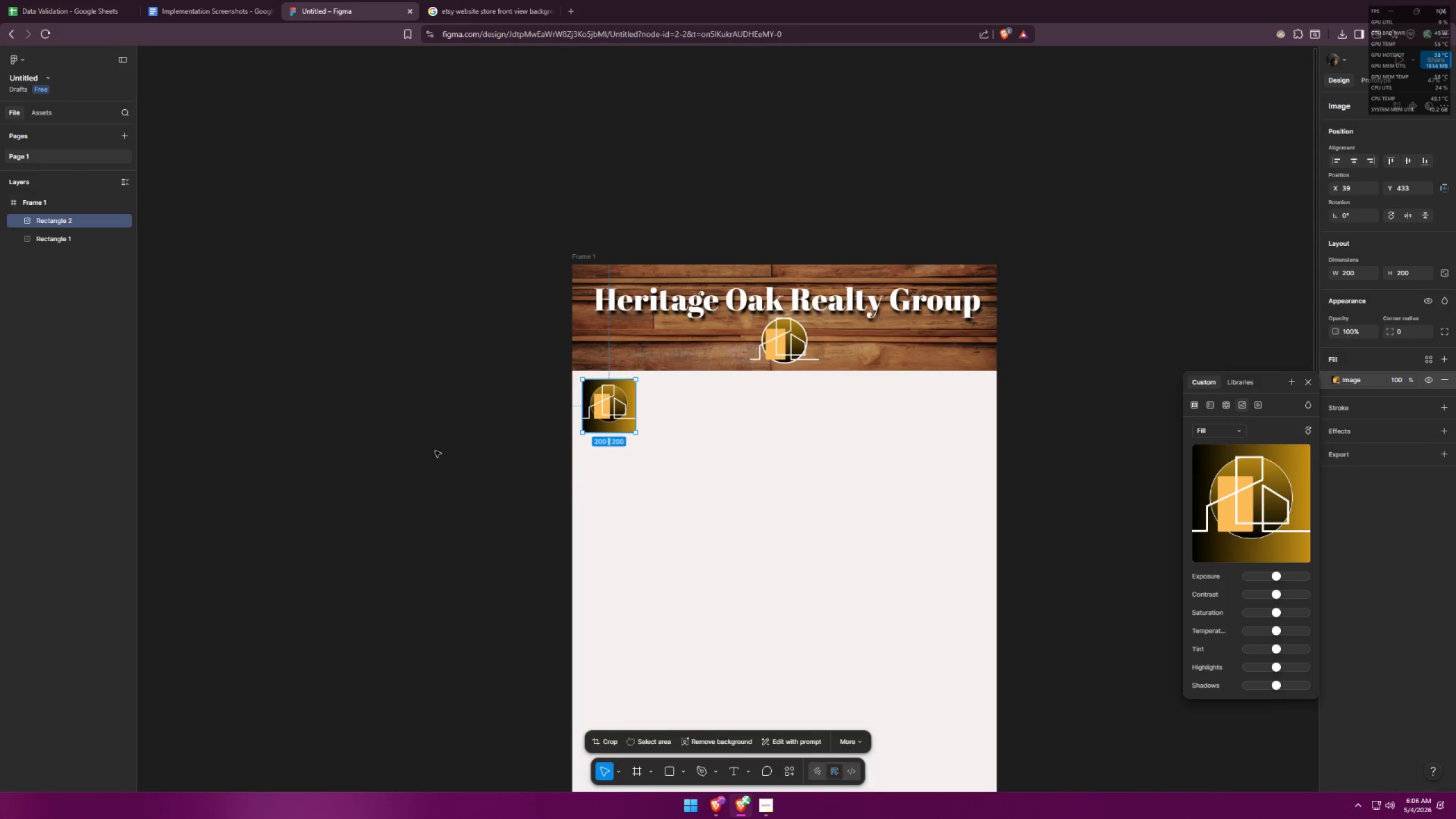 
triple_click([435, 450])
 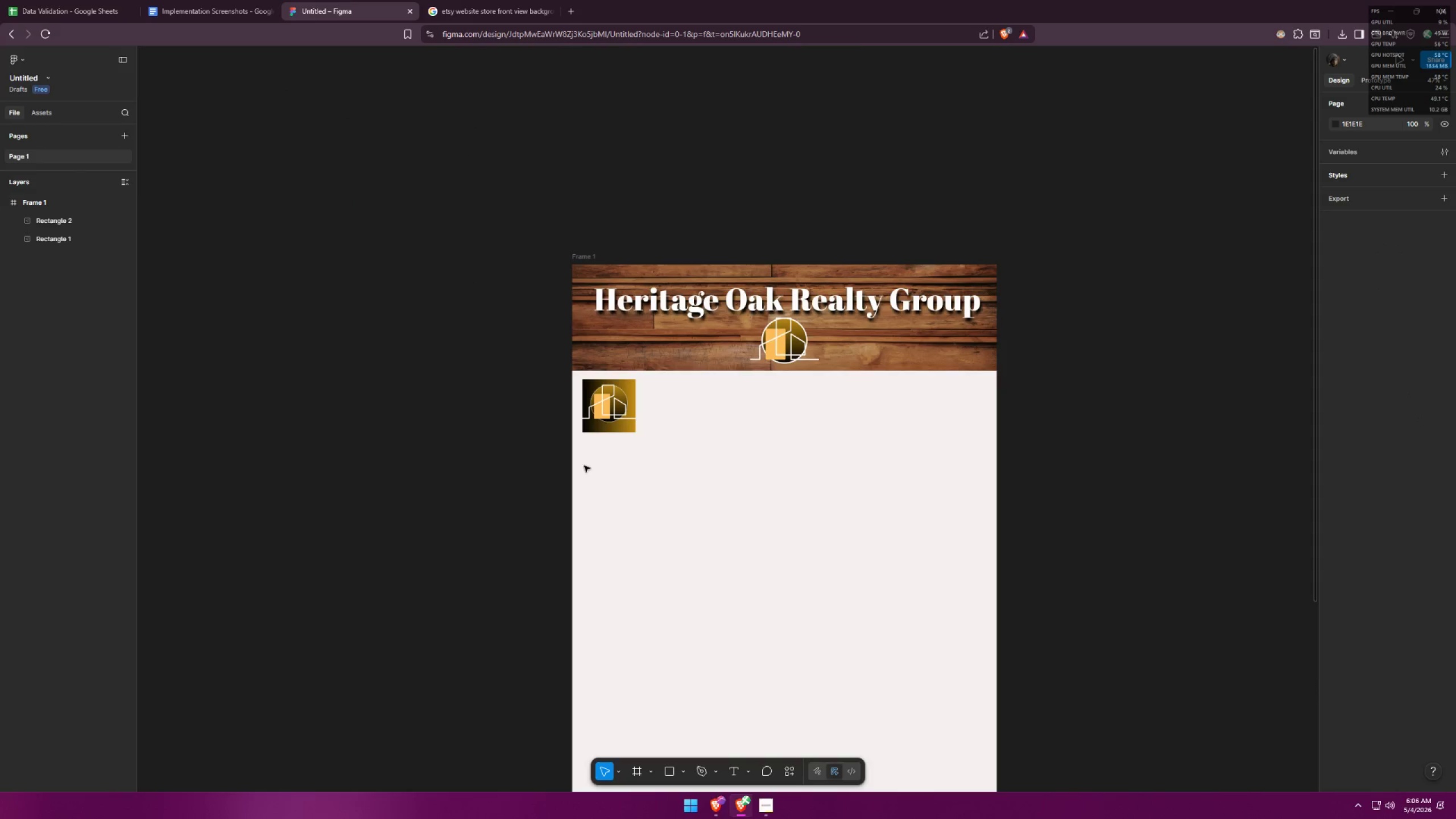 
triple_click([763, 476])
 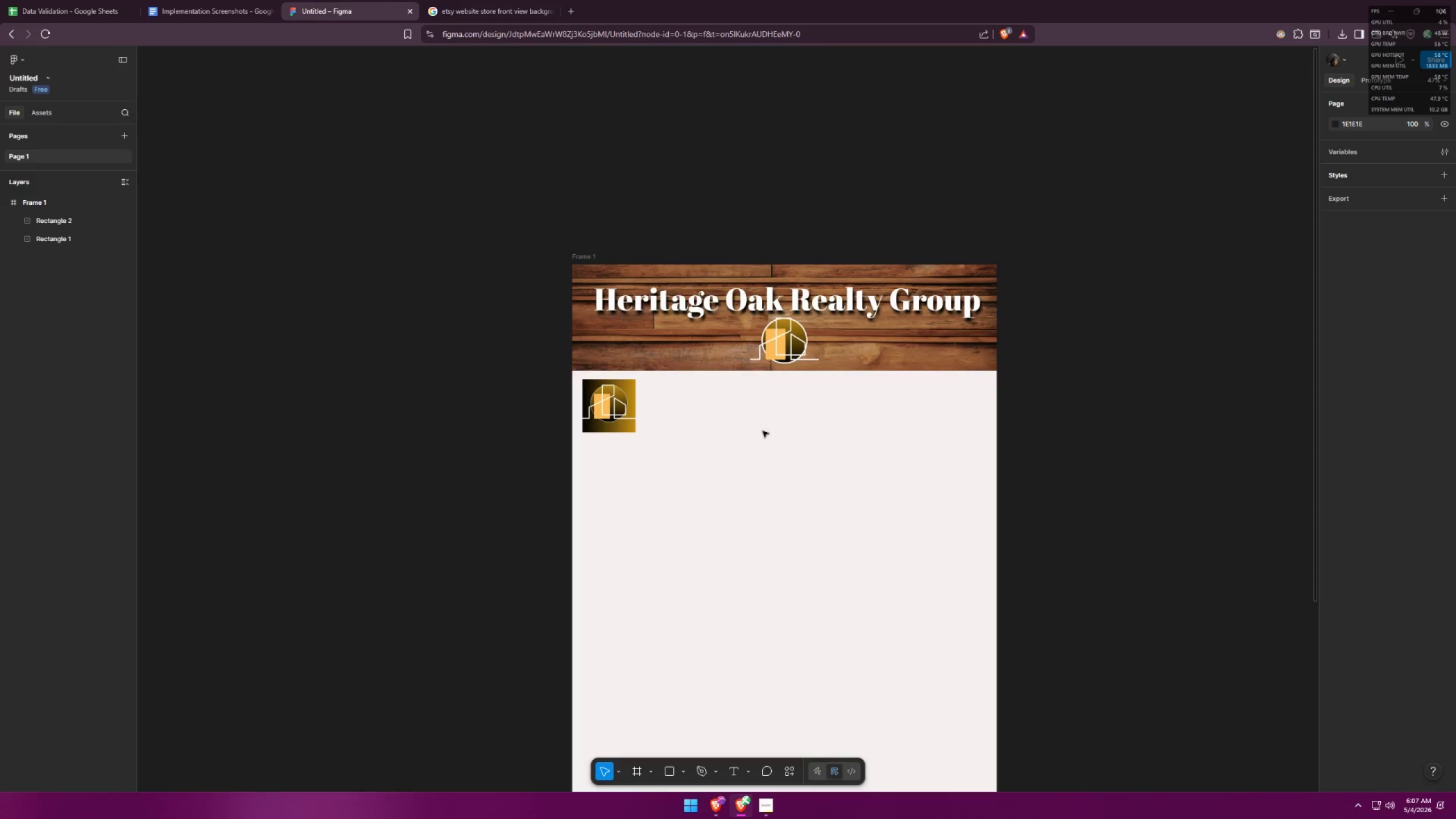 
wait(9.64)
 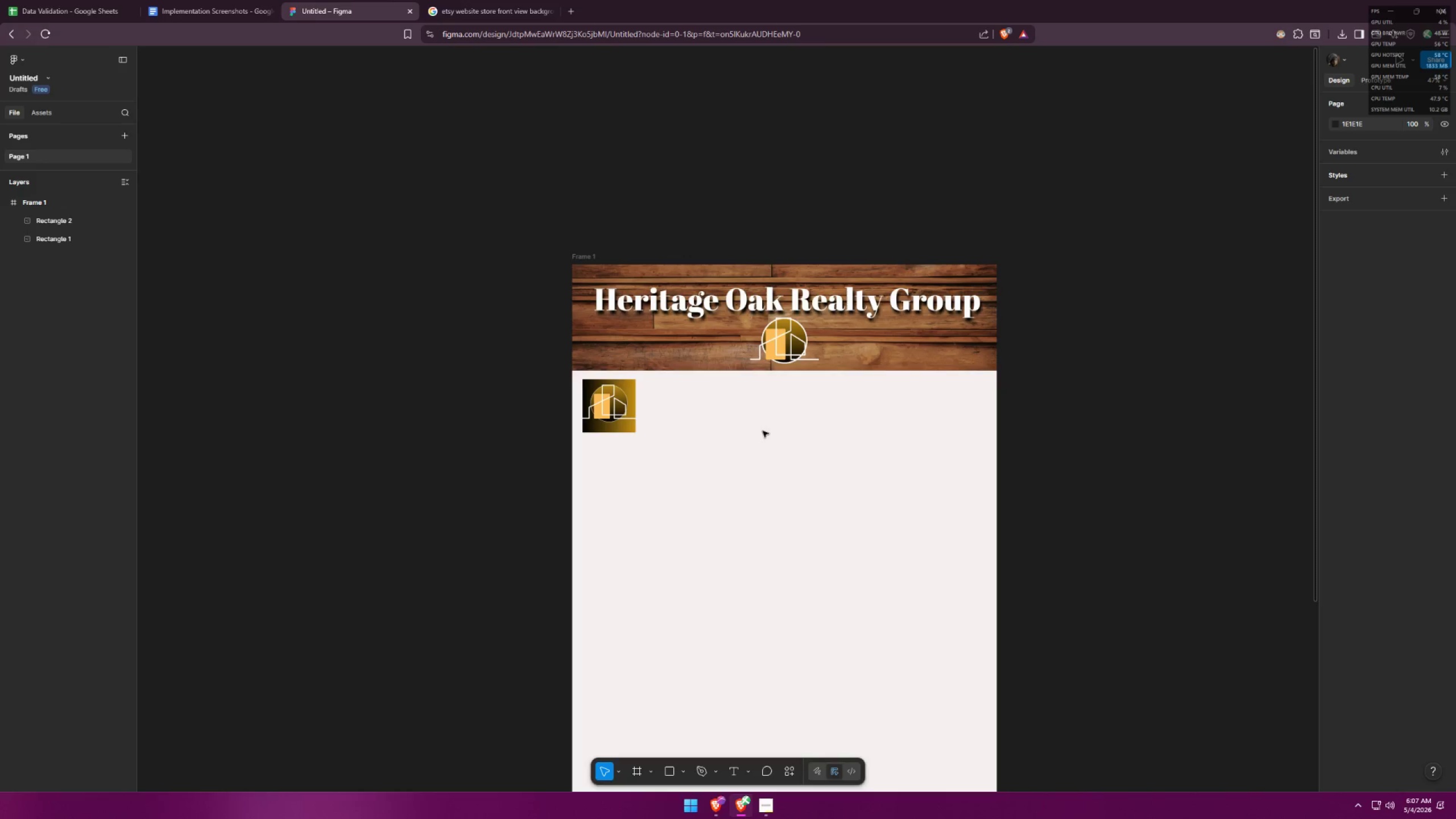 
left_click([612, 407])
 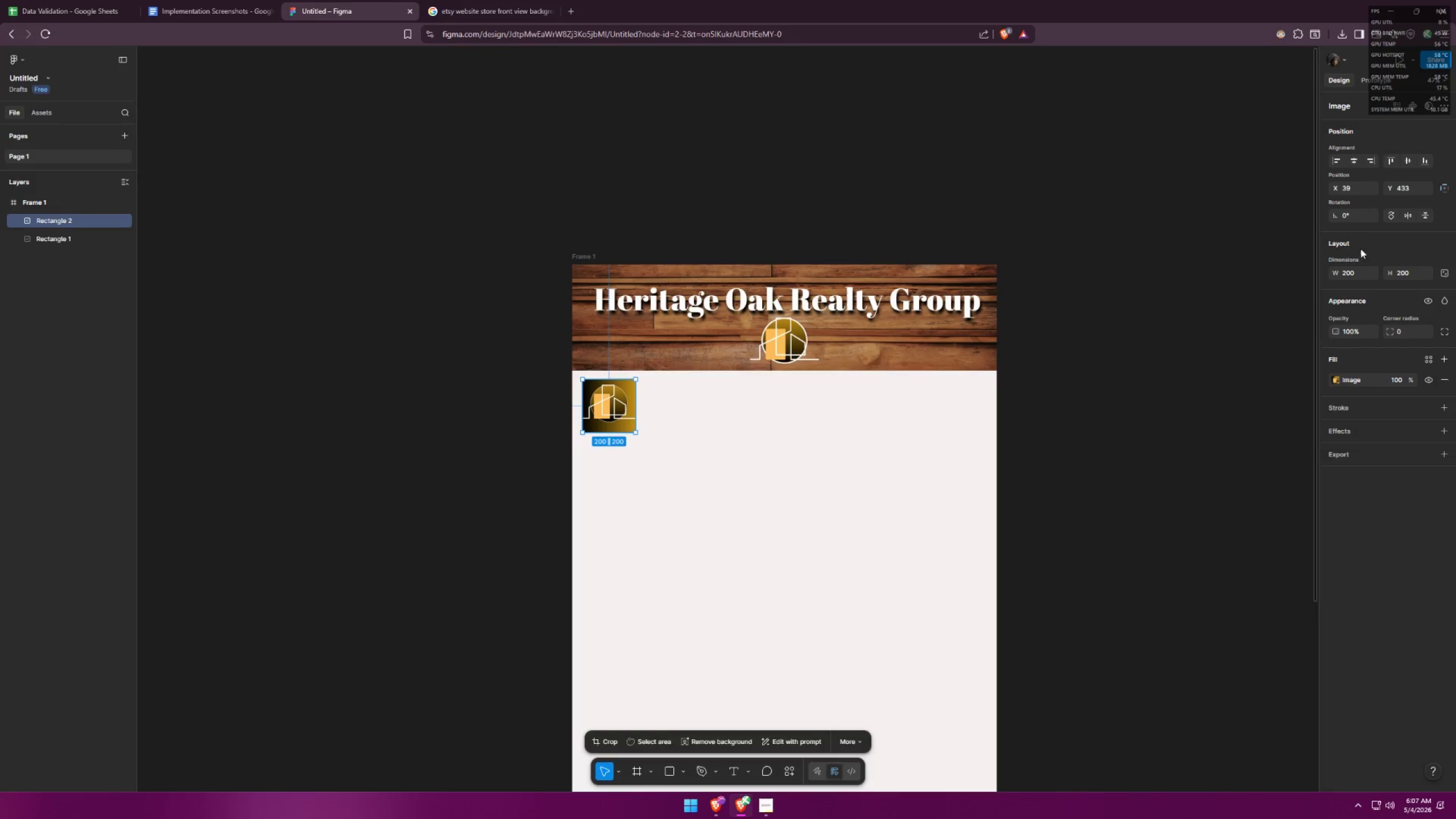 
left_click_drag(start_coordinate=[1358, 275], to_coordinate=[1323, 275])
 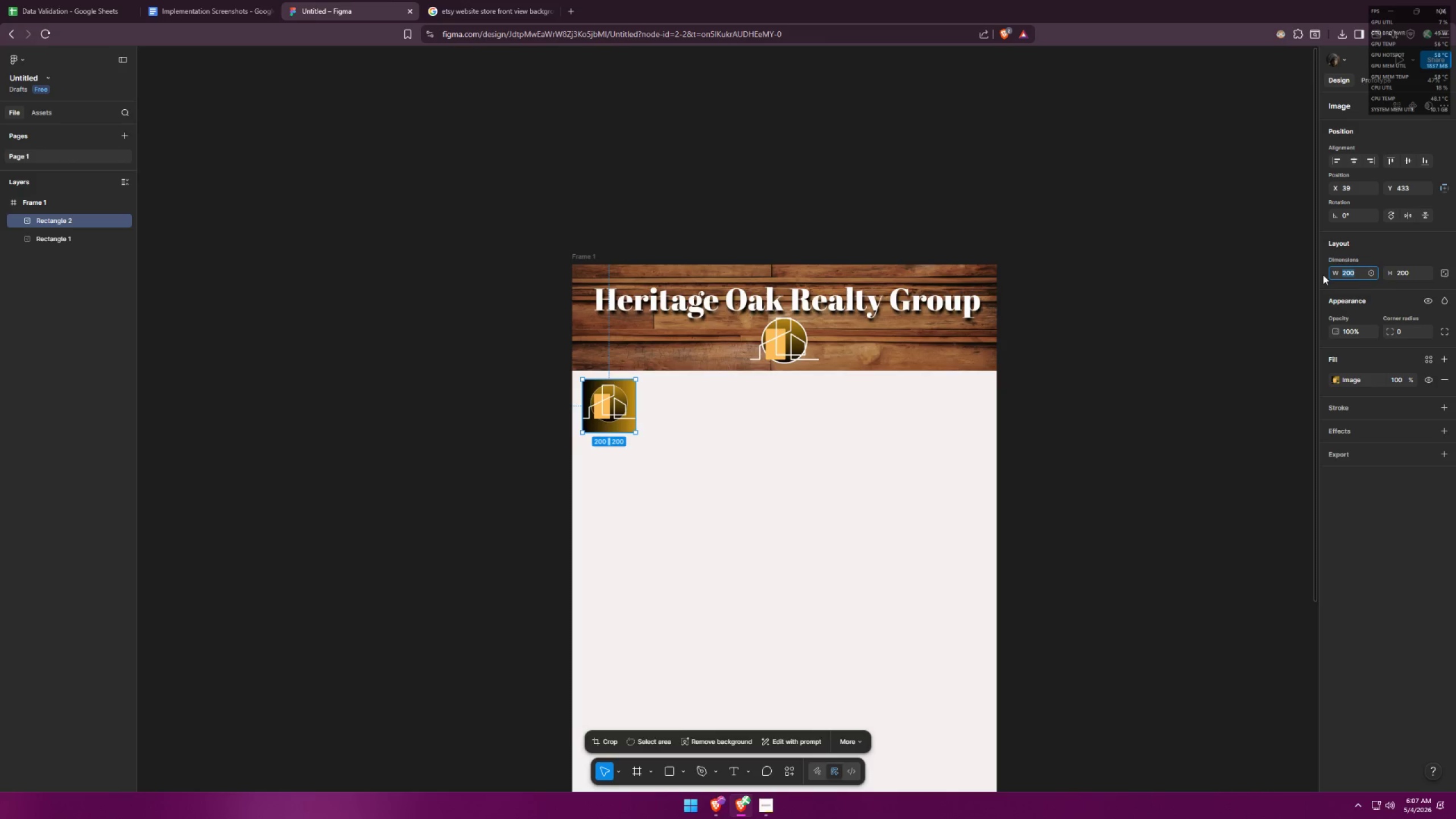 
type(100)
 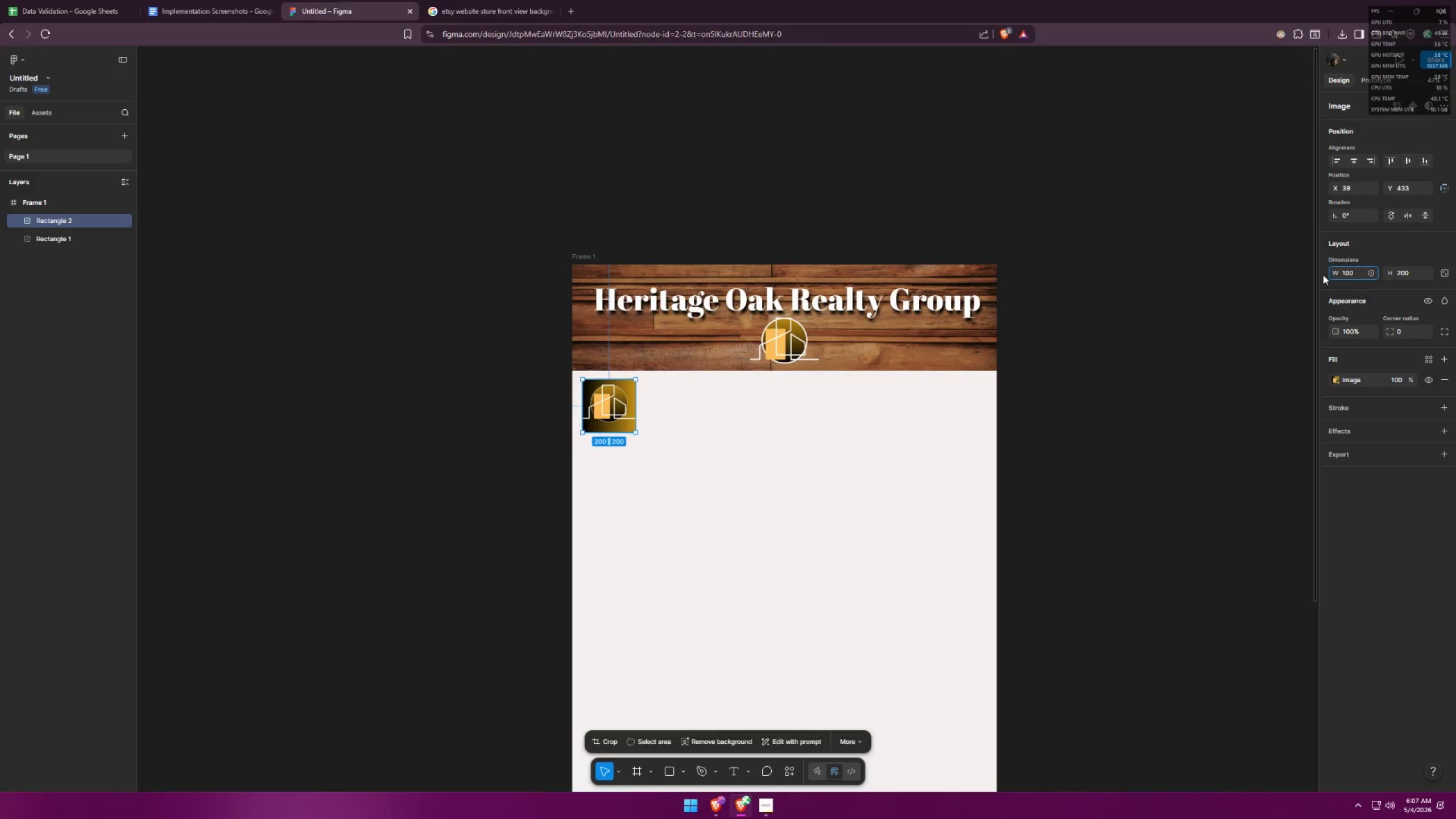 
key(Control+A)
 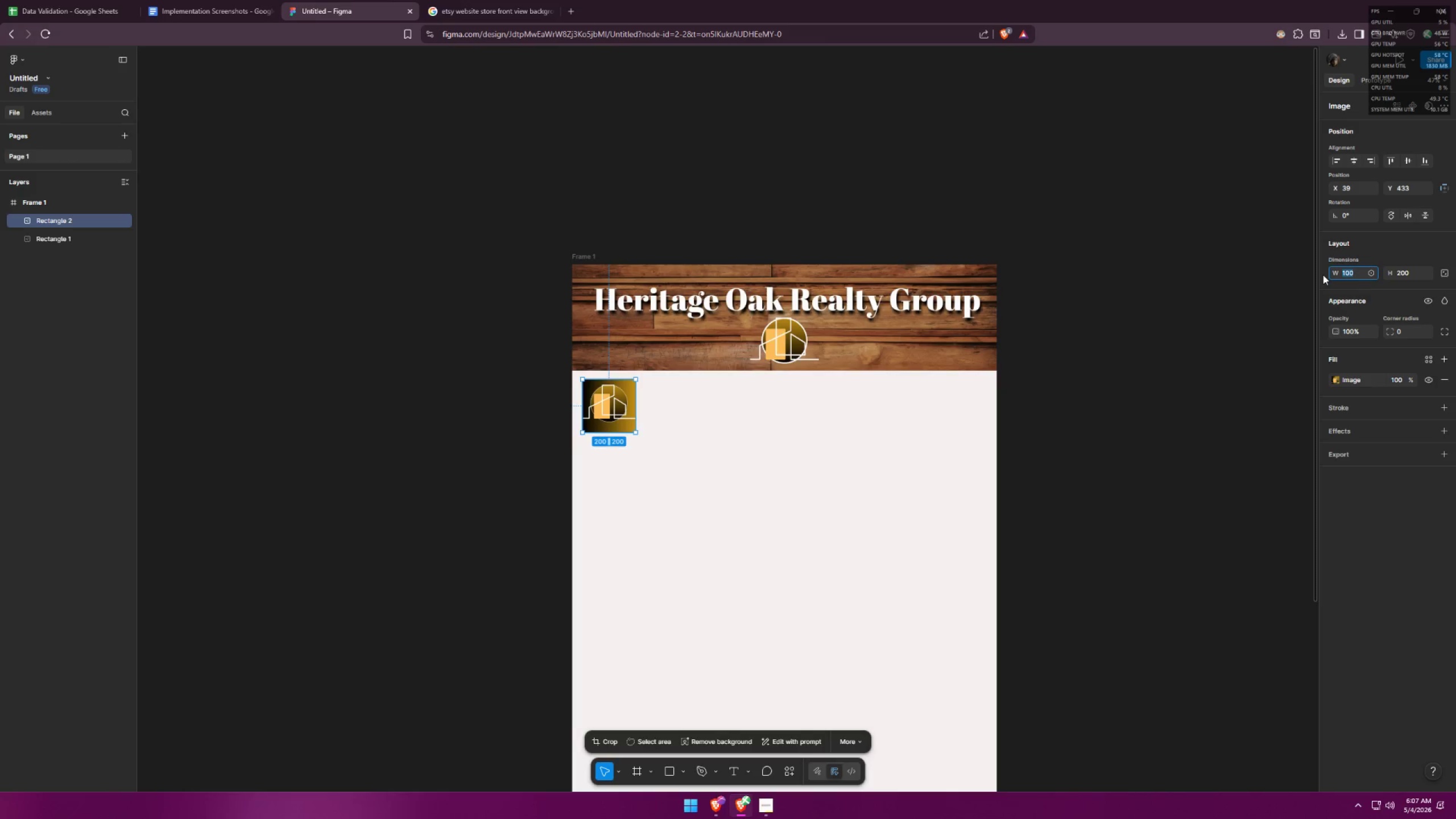 
key(Control+ControlLeft)
 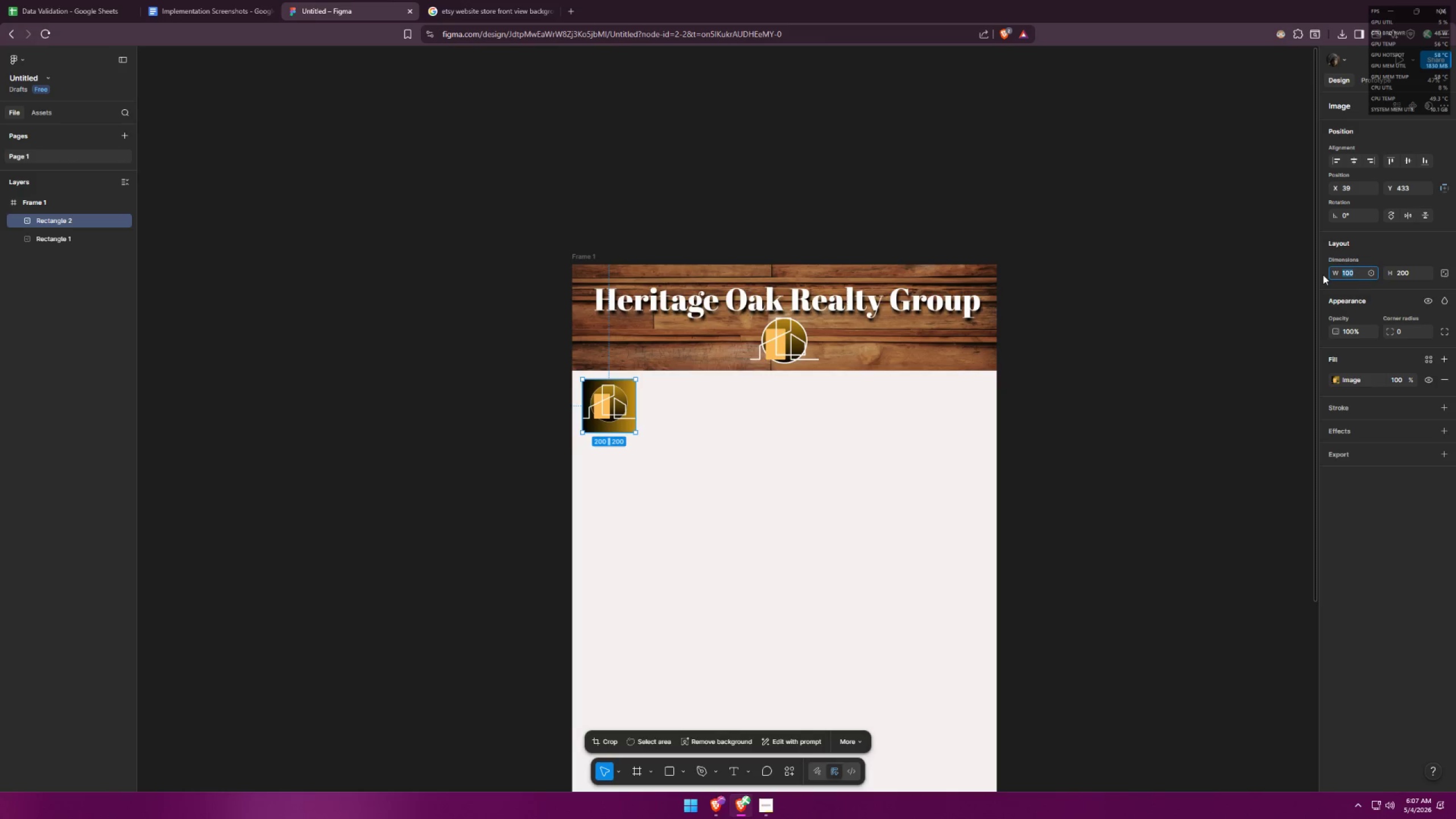 
key(Control+C)
 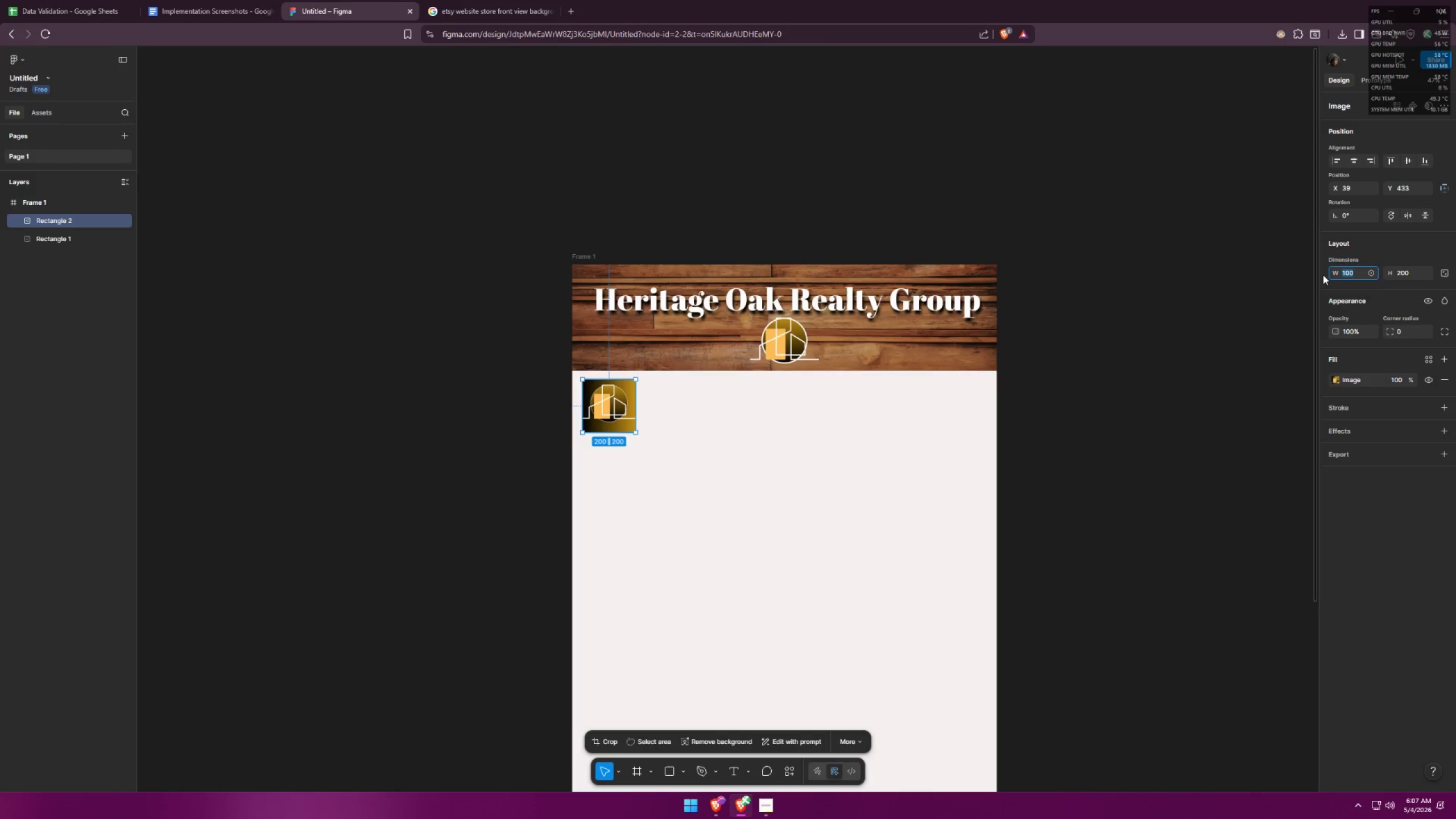 
key(Enter)
 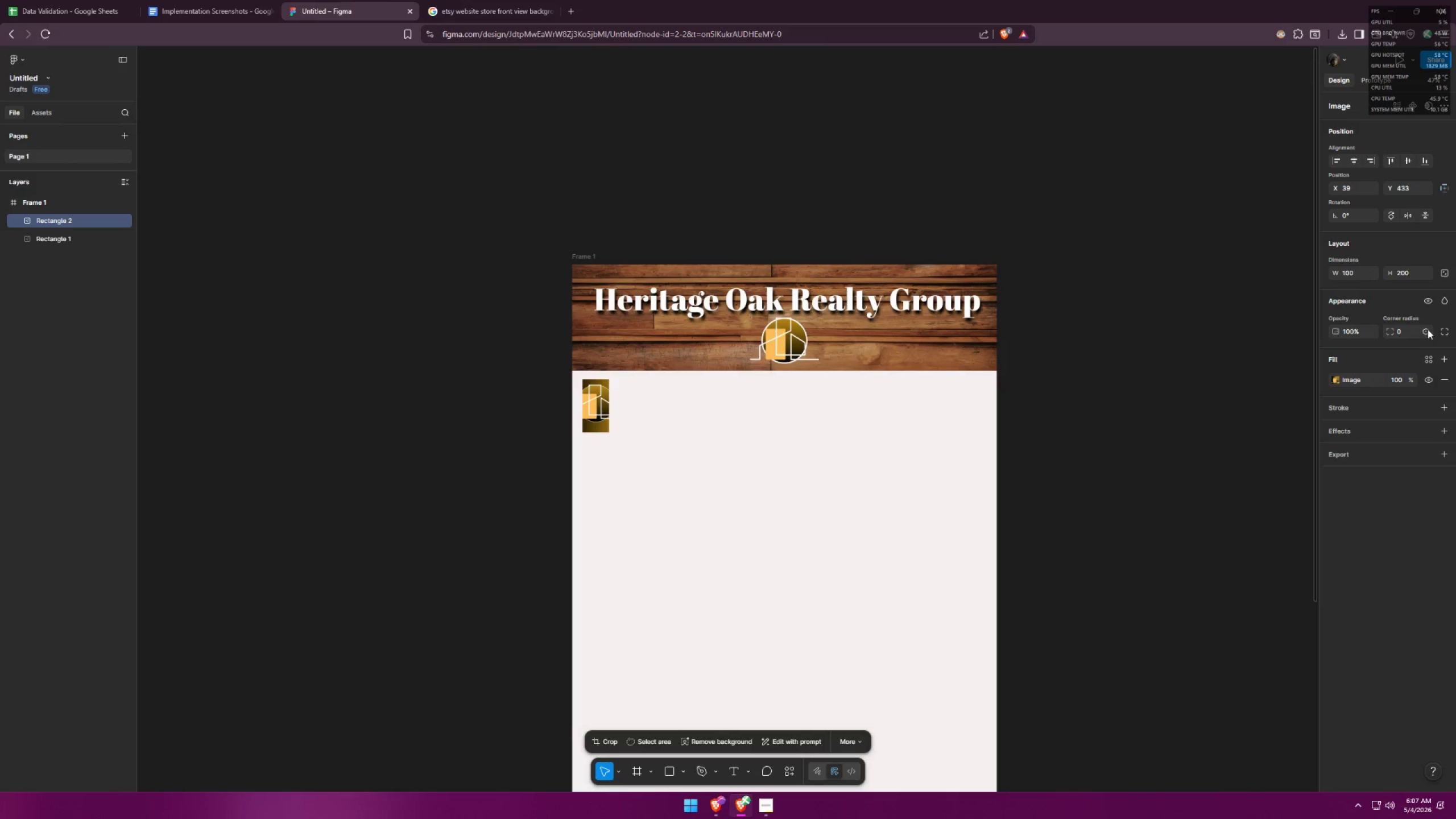 
left_click_drag(start_coordinate=[1409, 275], to_coordinate=[1383, 274])
 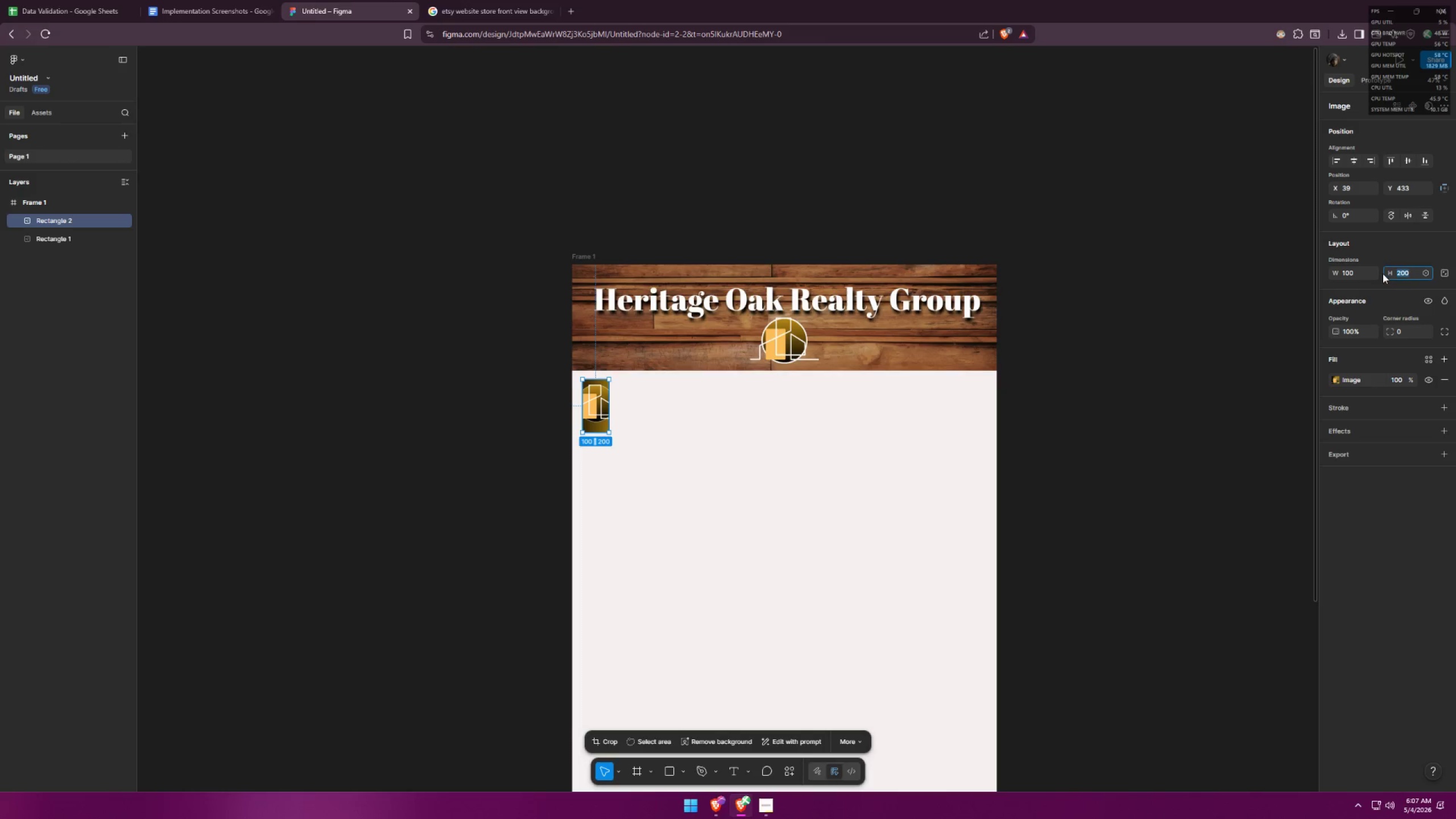 
key(Control+ControlLeft)
 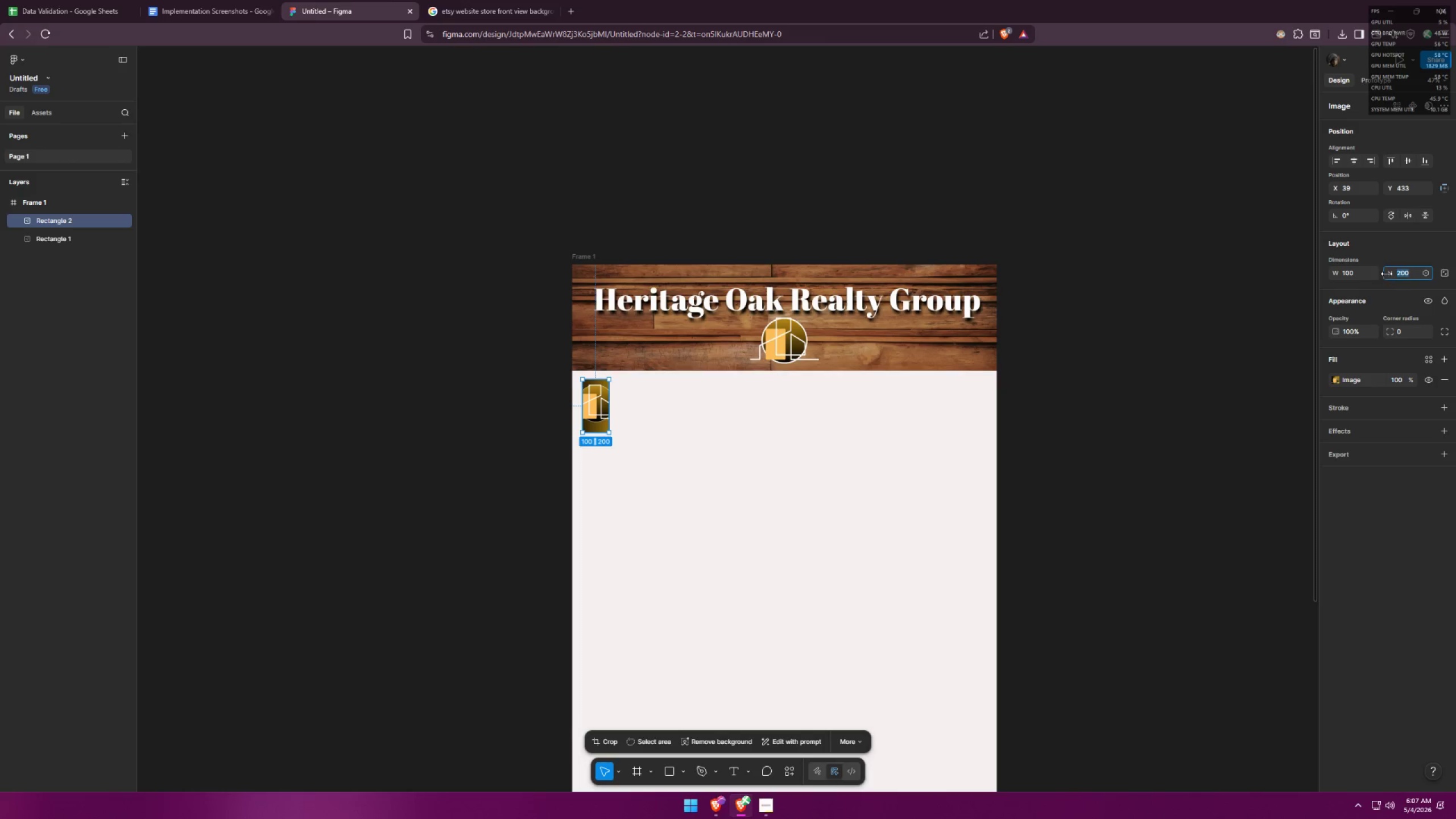 
key(Control+V)
 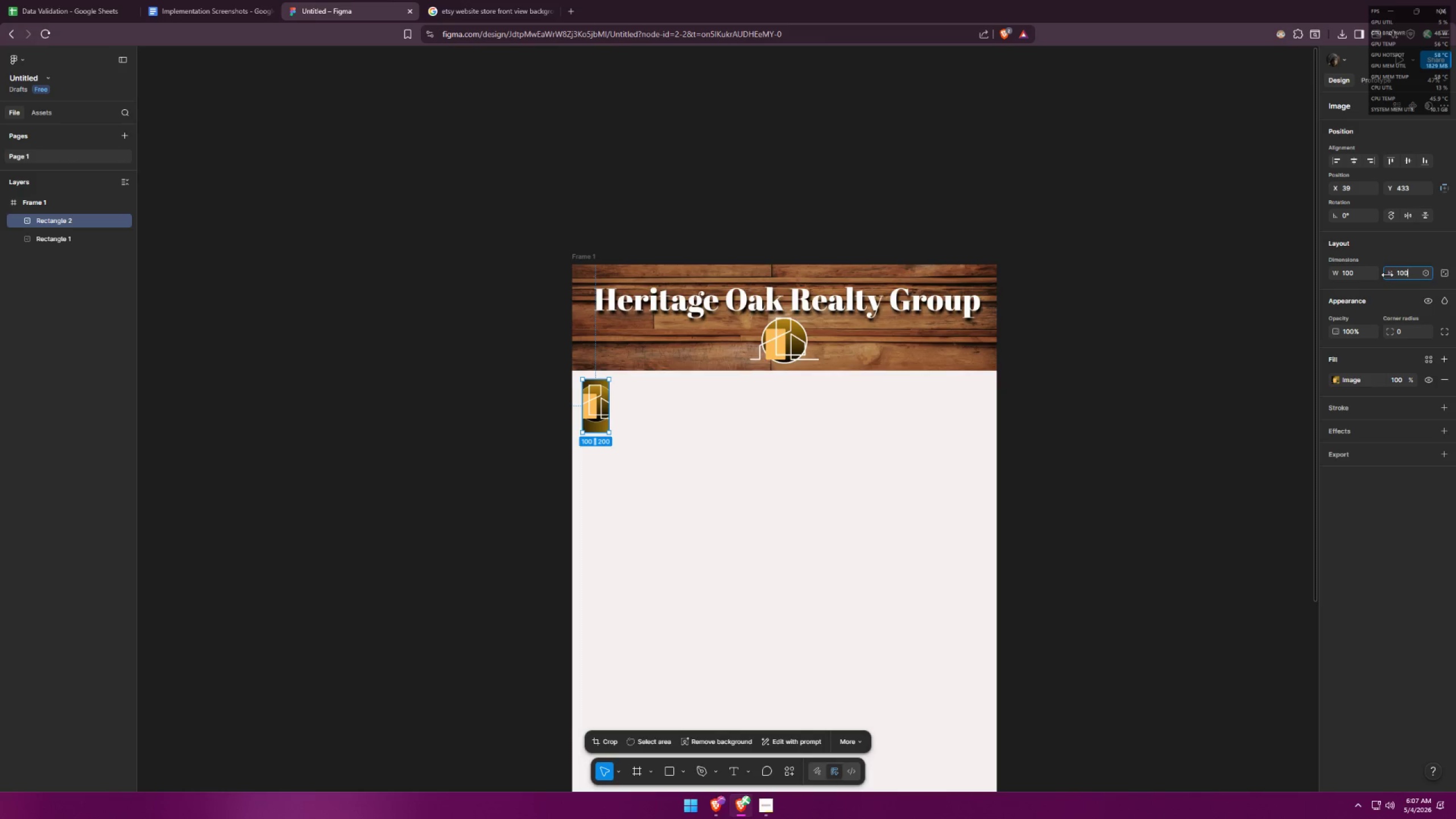 
key(Enter)
 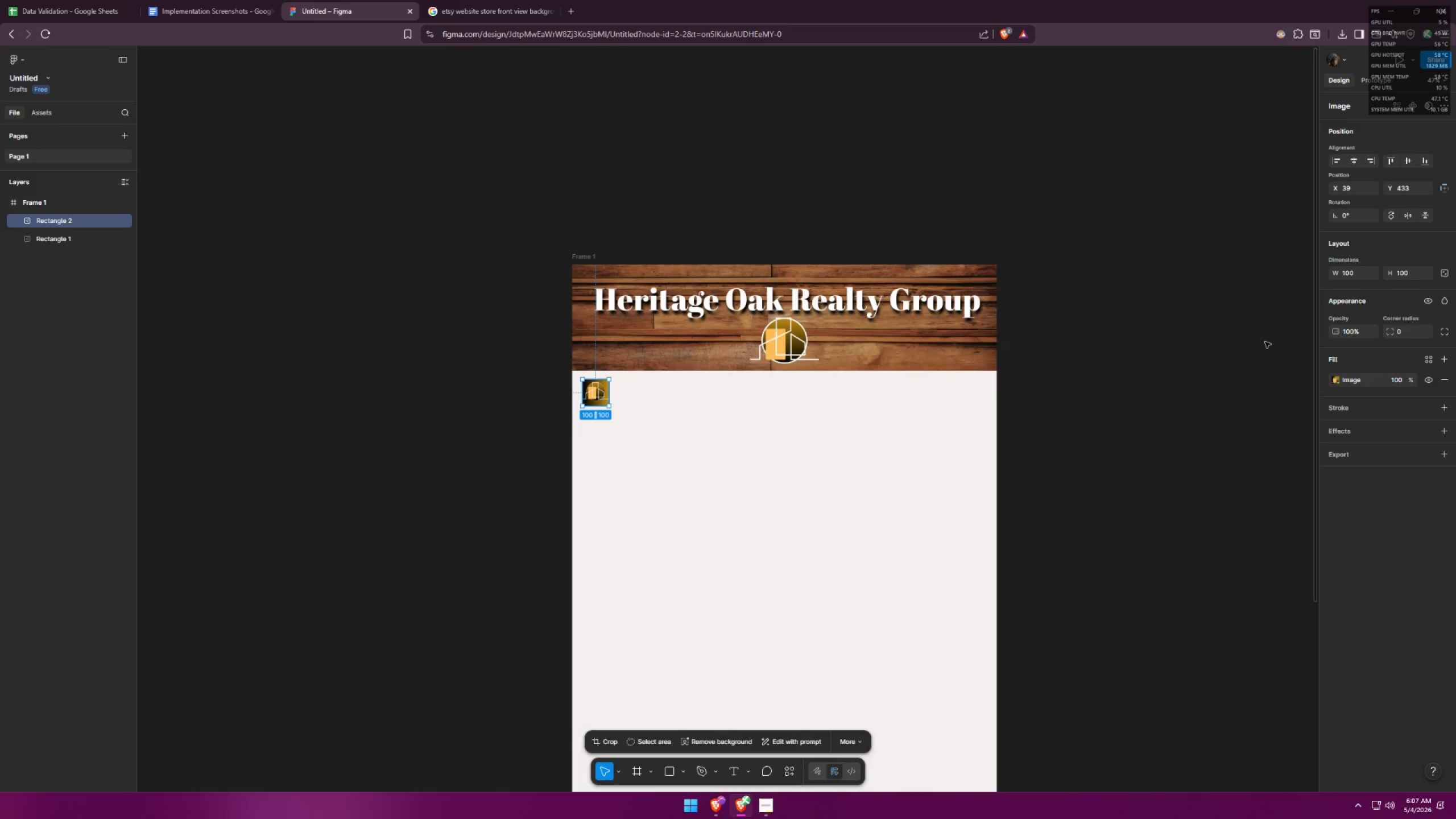 
left_click_drag(start_coordinate=[1356, 270], to_coordinate=[1317, 279])
 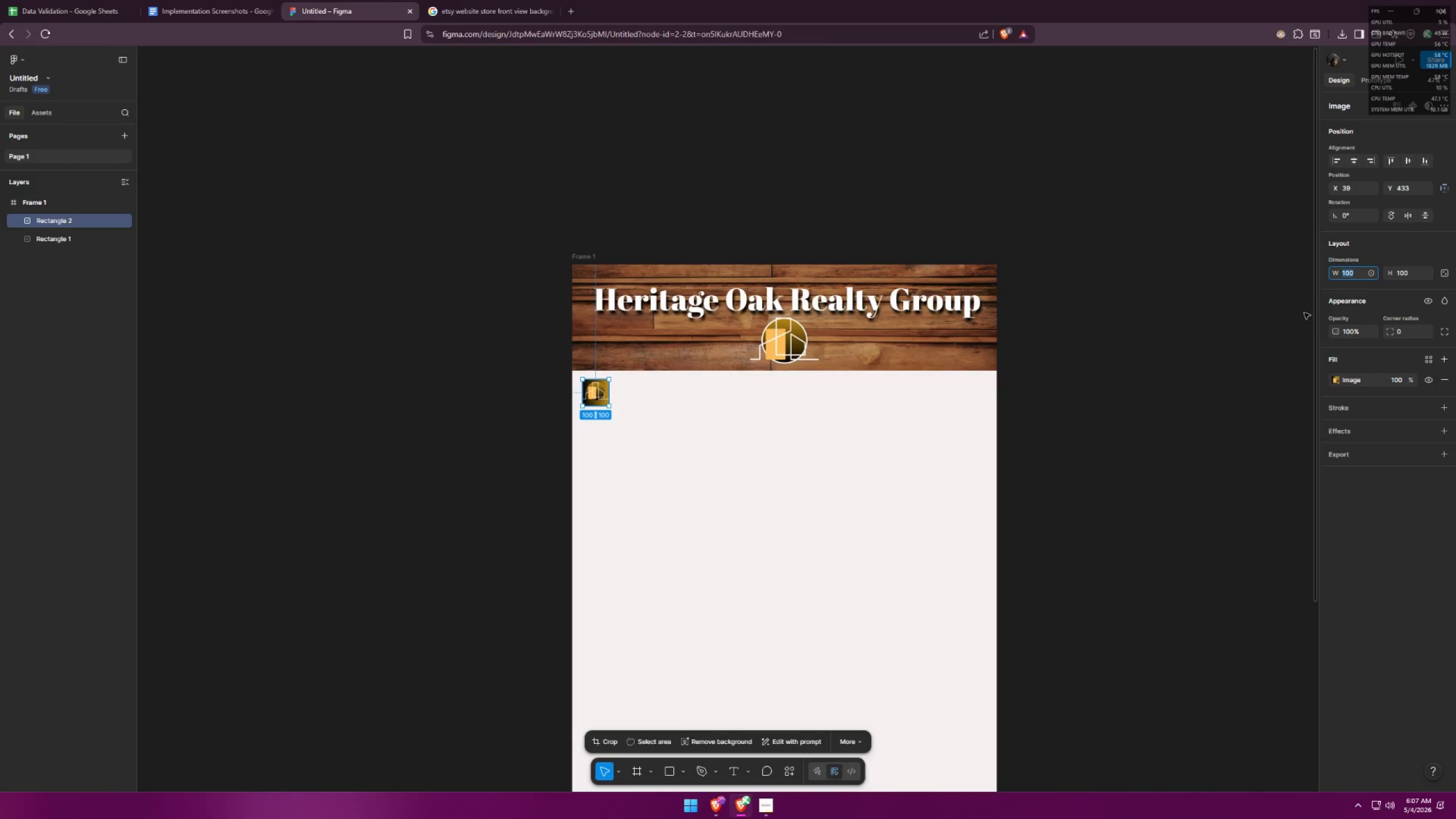 
type(150)
 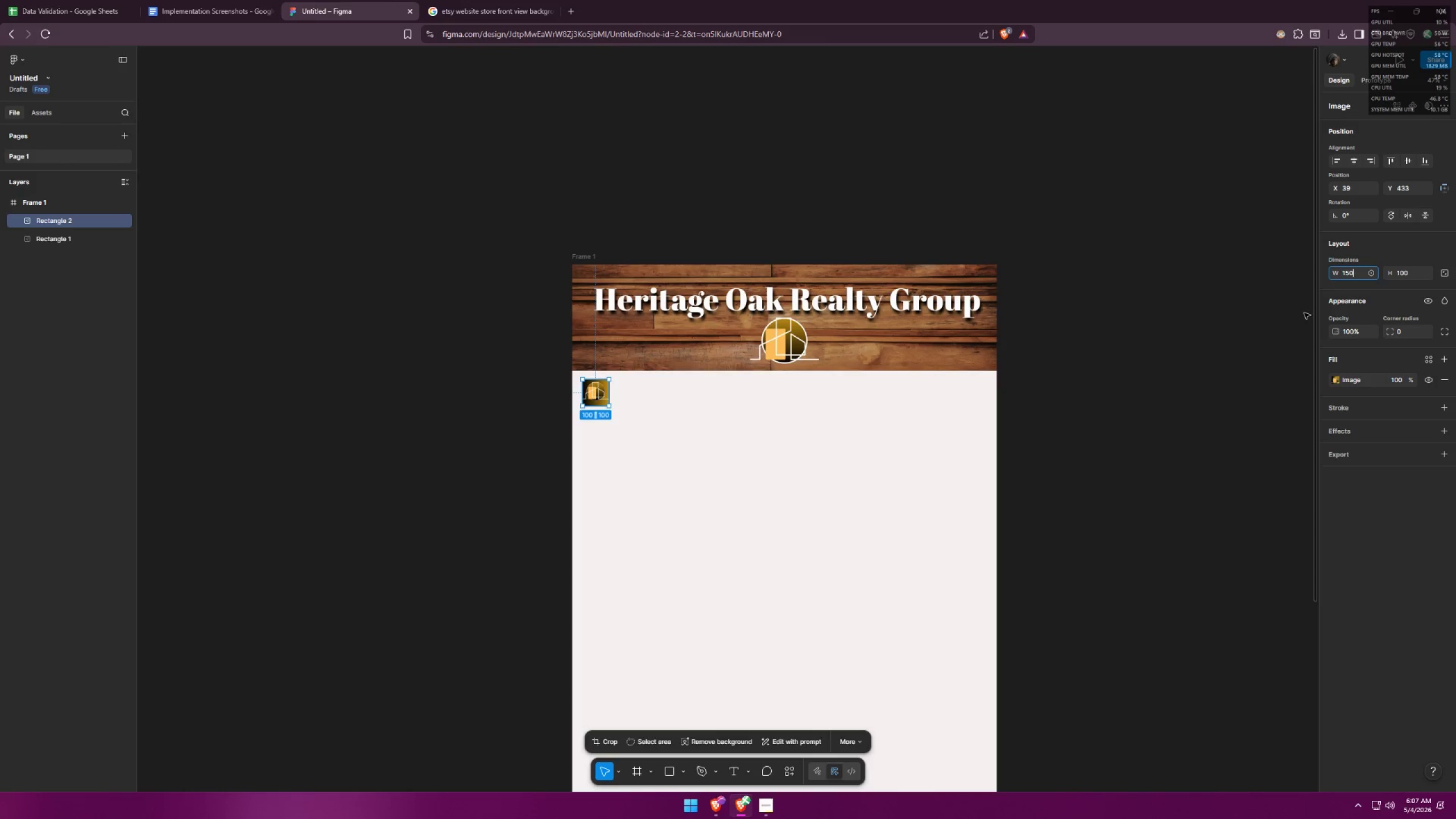 
key(Control+A)
 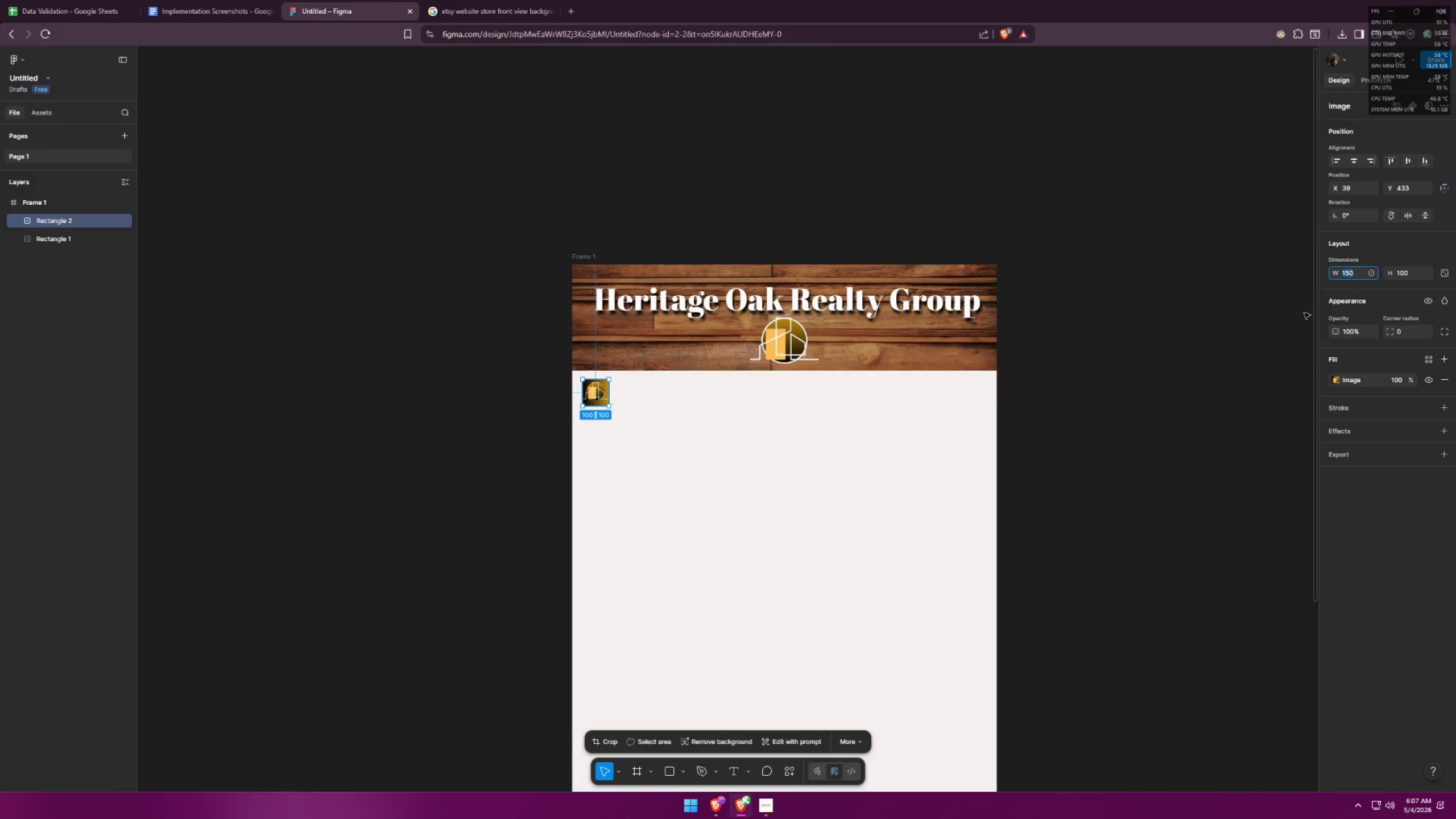 
key(Control+C)
 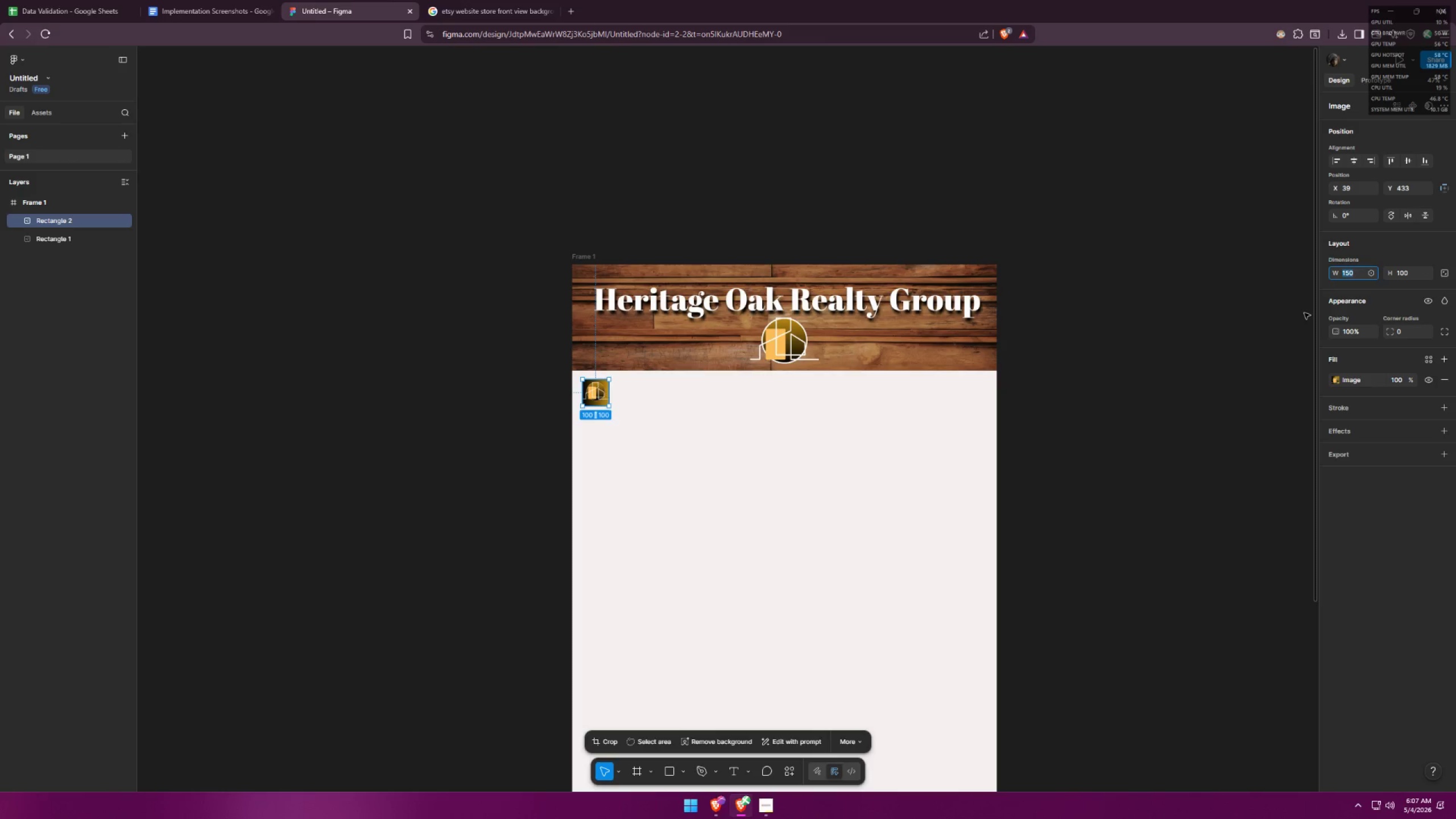 
key(Enter)
 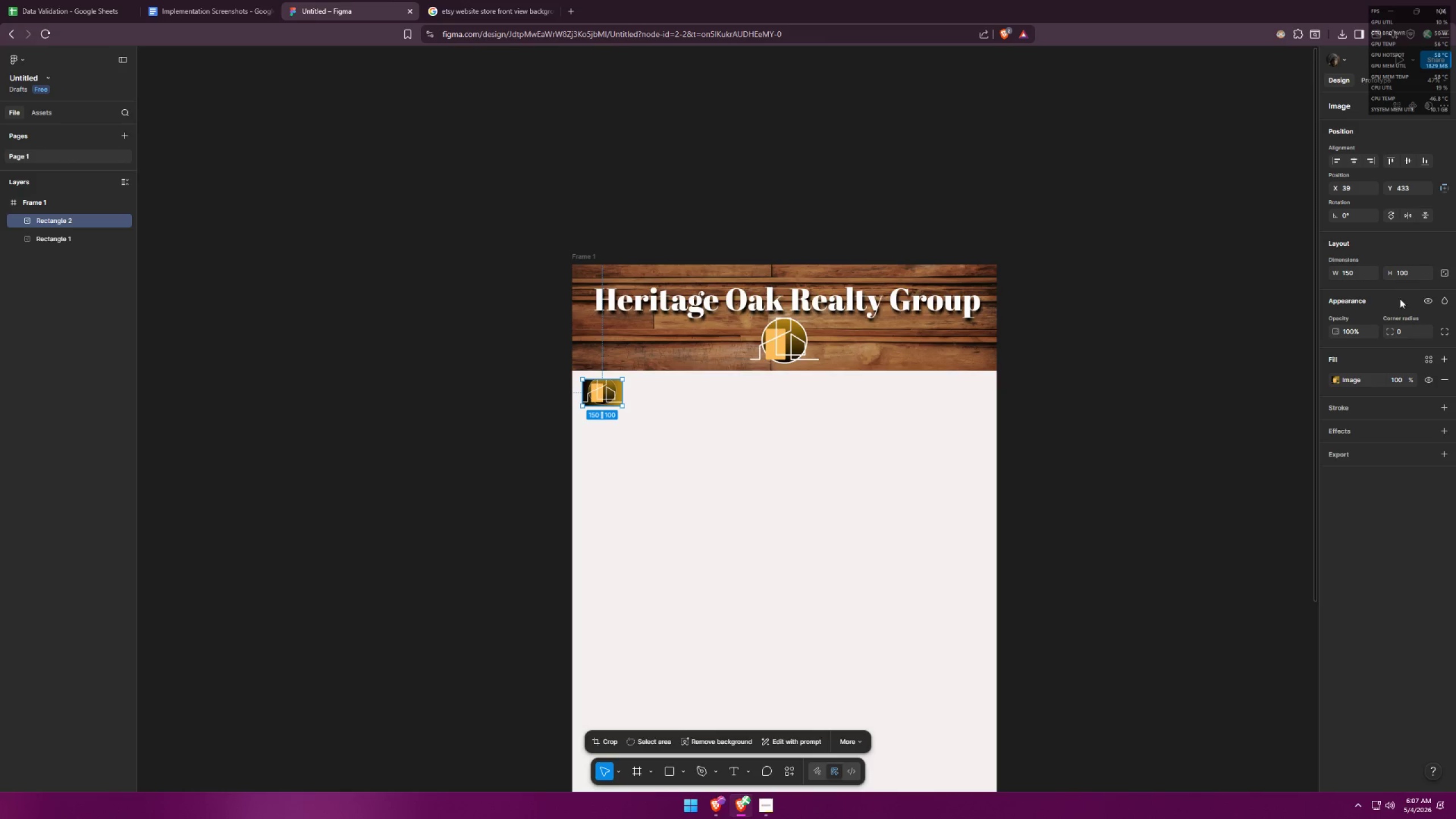 
left_click_drag(start_coordinate=[1410, 278], to_coordinate=[1381, 271])
 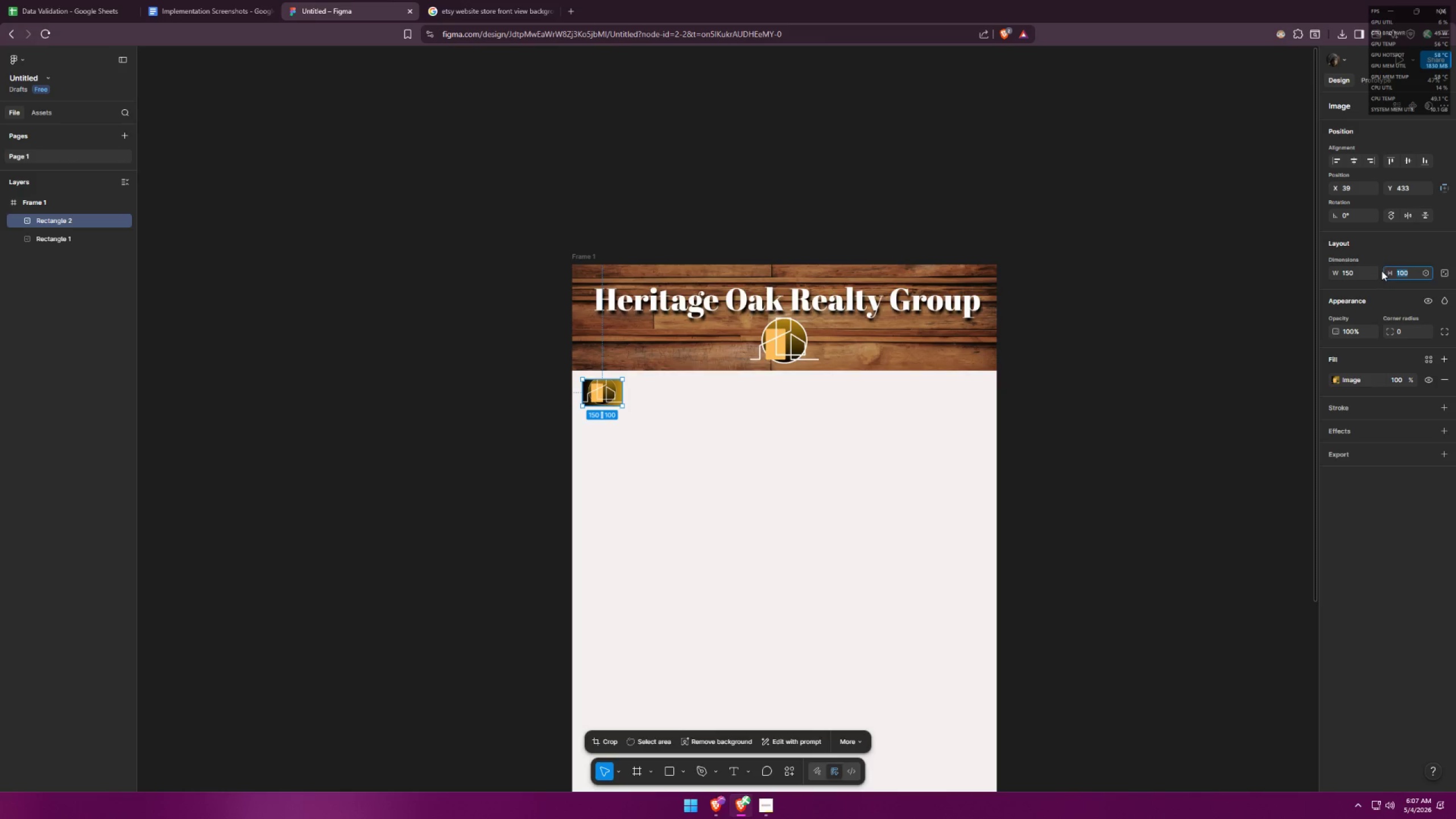 
key(Control+ControlLeft)
 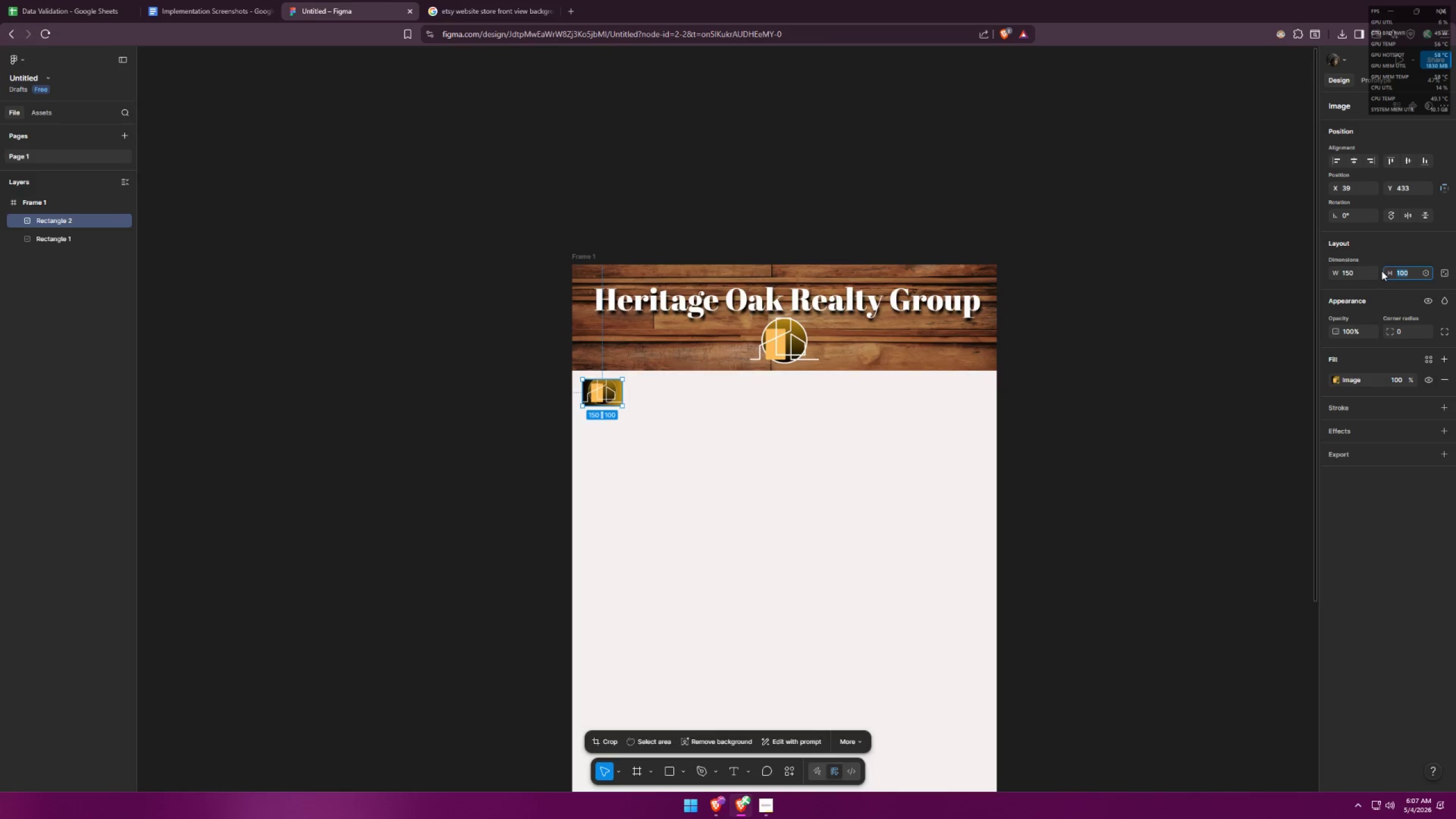 
key(Control+V)
 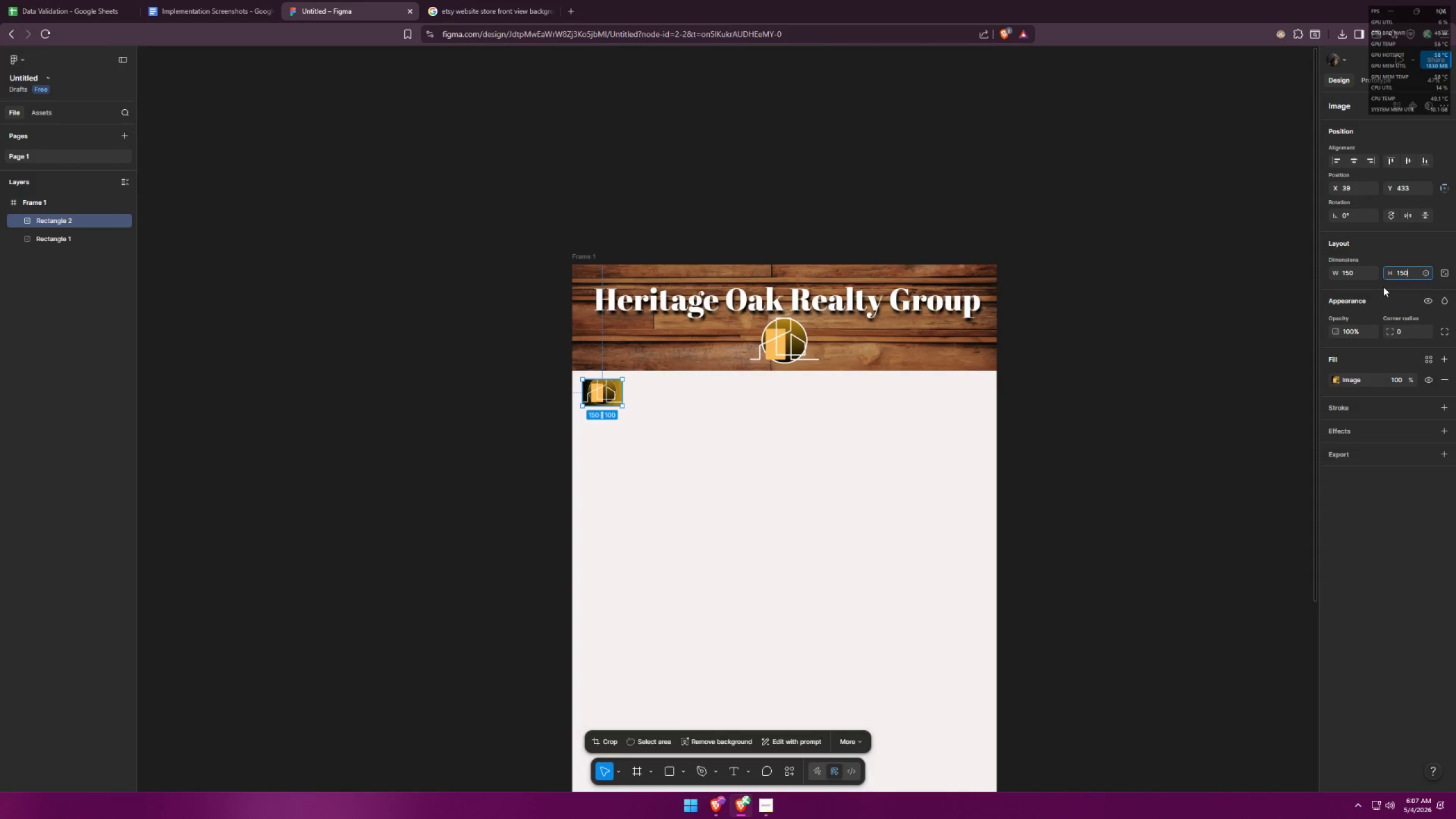 
key(Enter)
 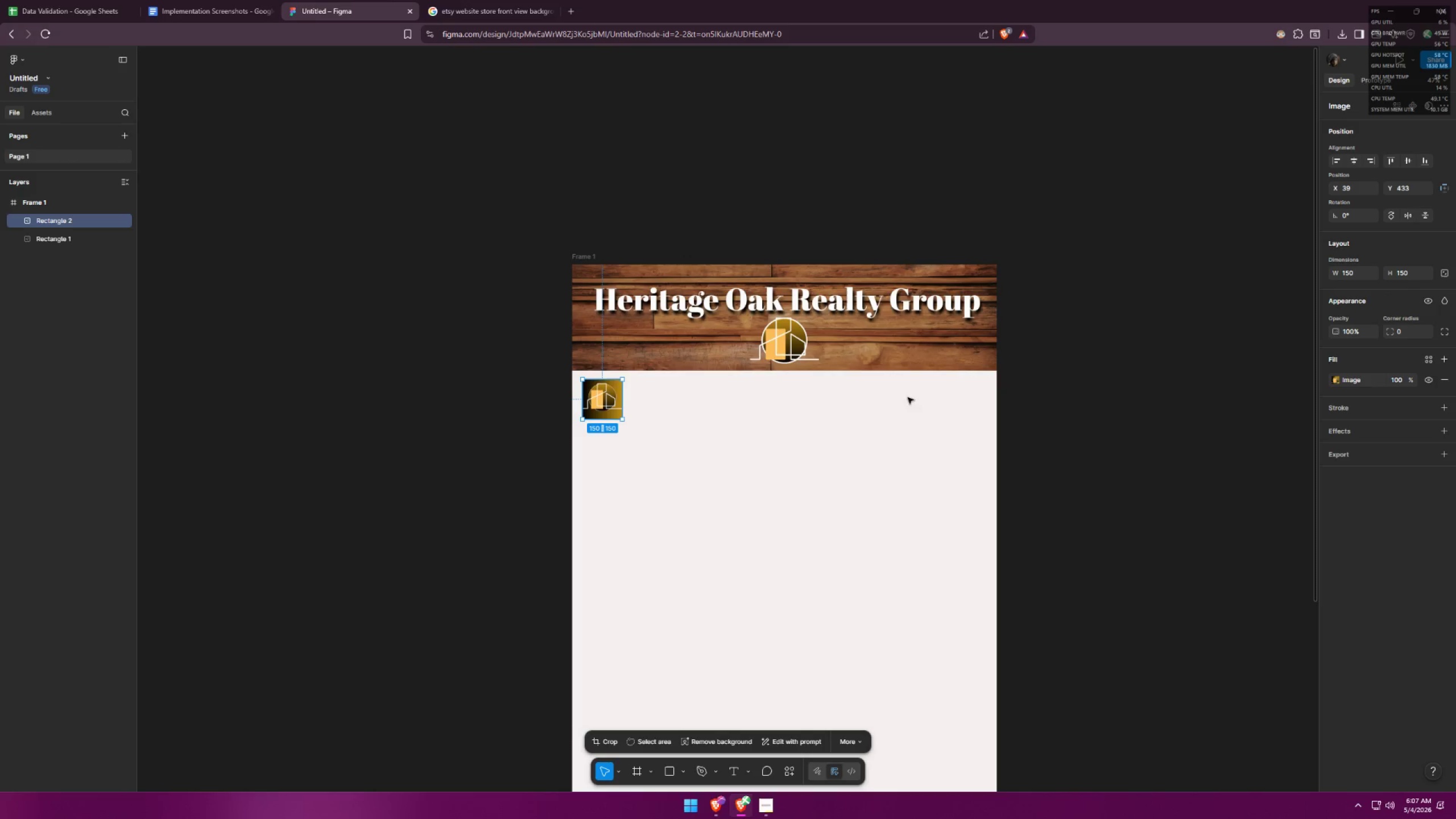 
left_click([741, 445])
 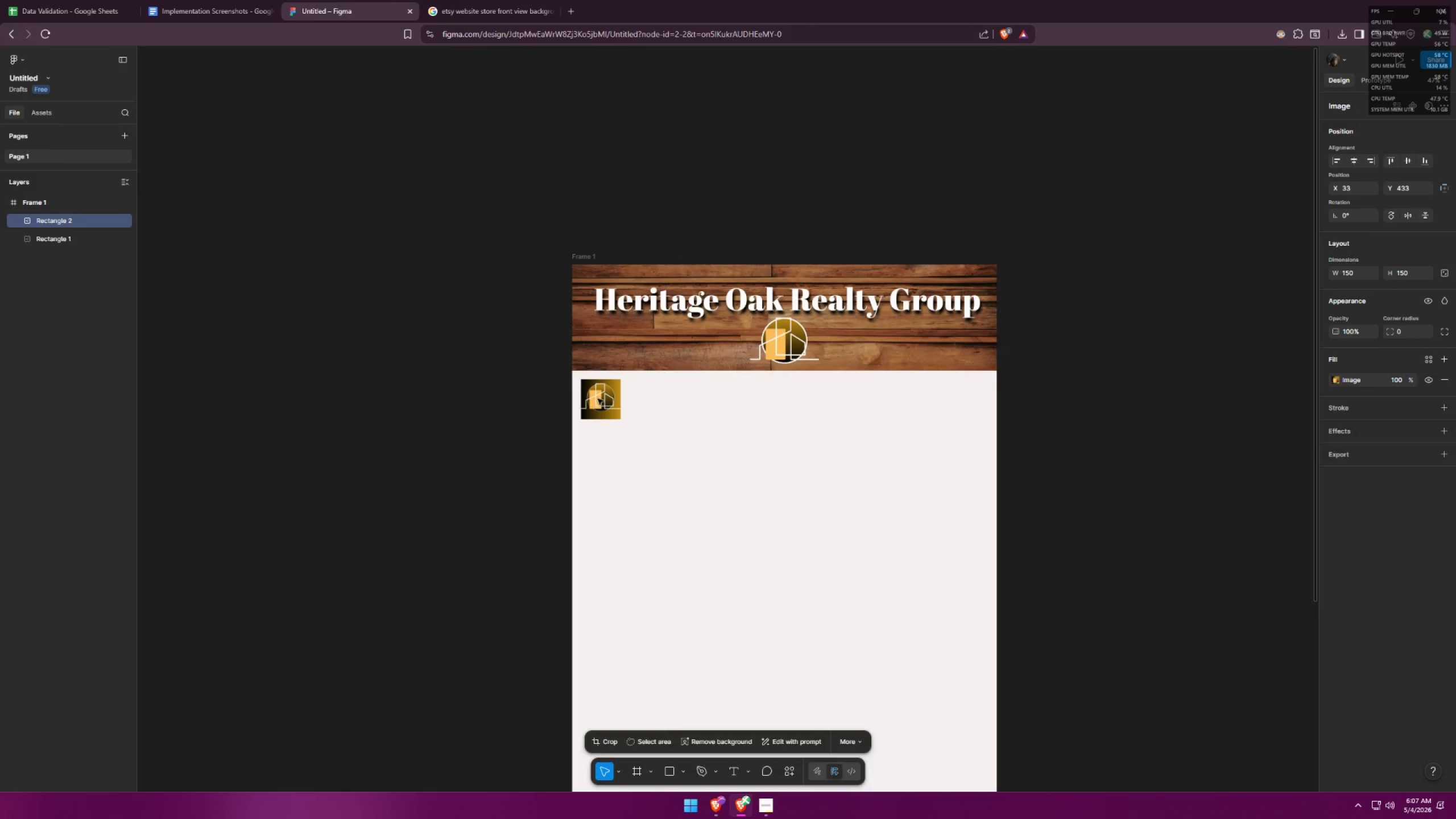 
left_click([703, 469])
 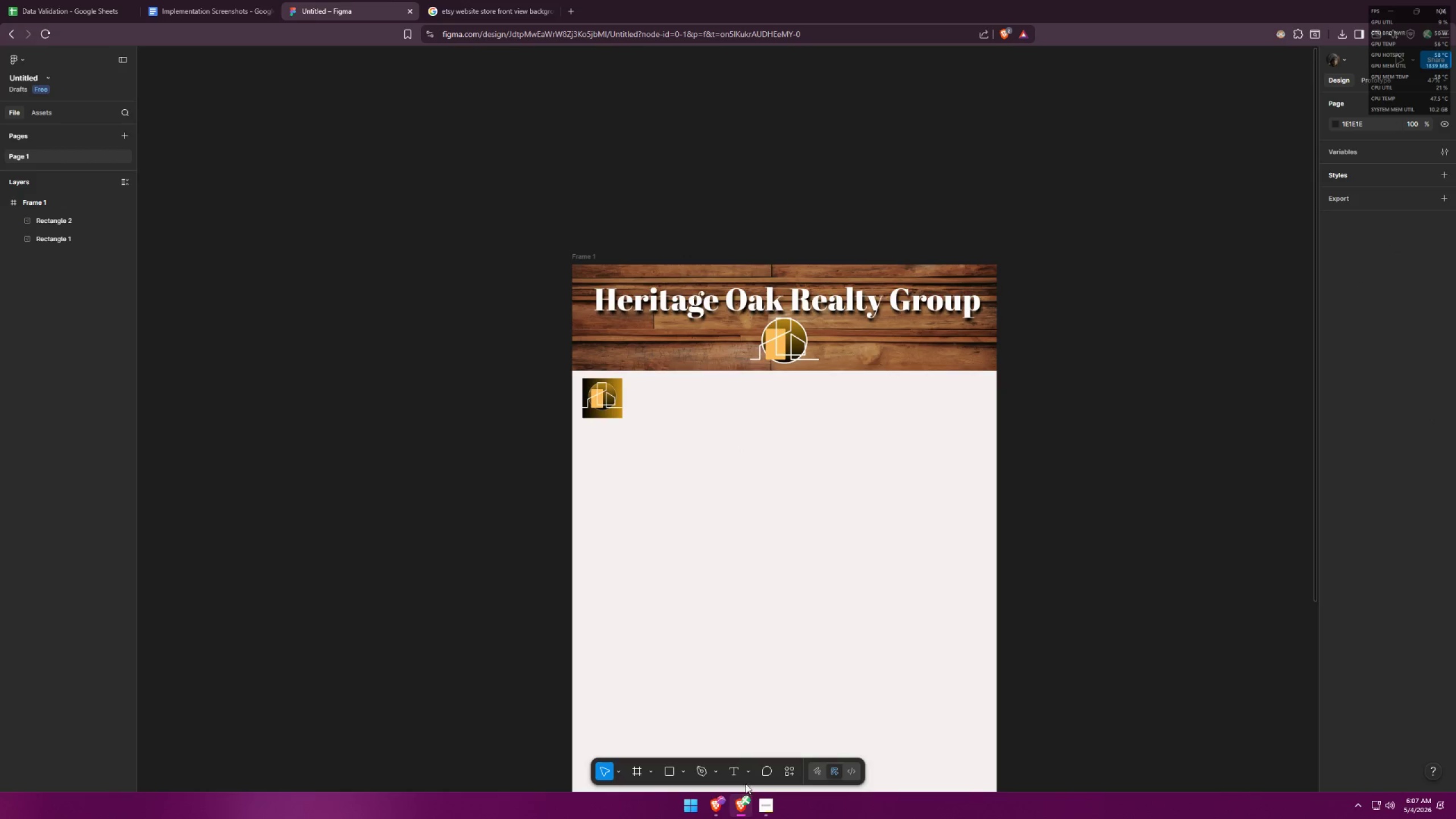 
left_click([730, 767])
 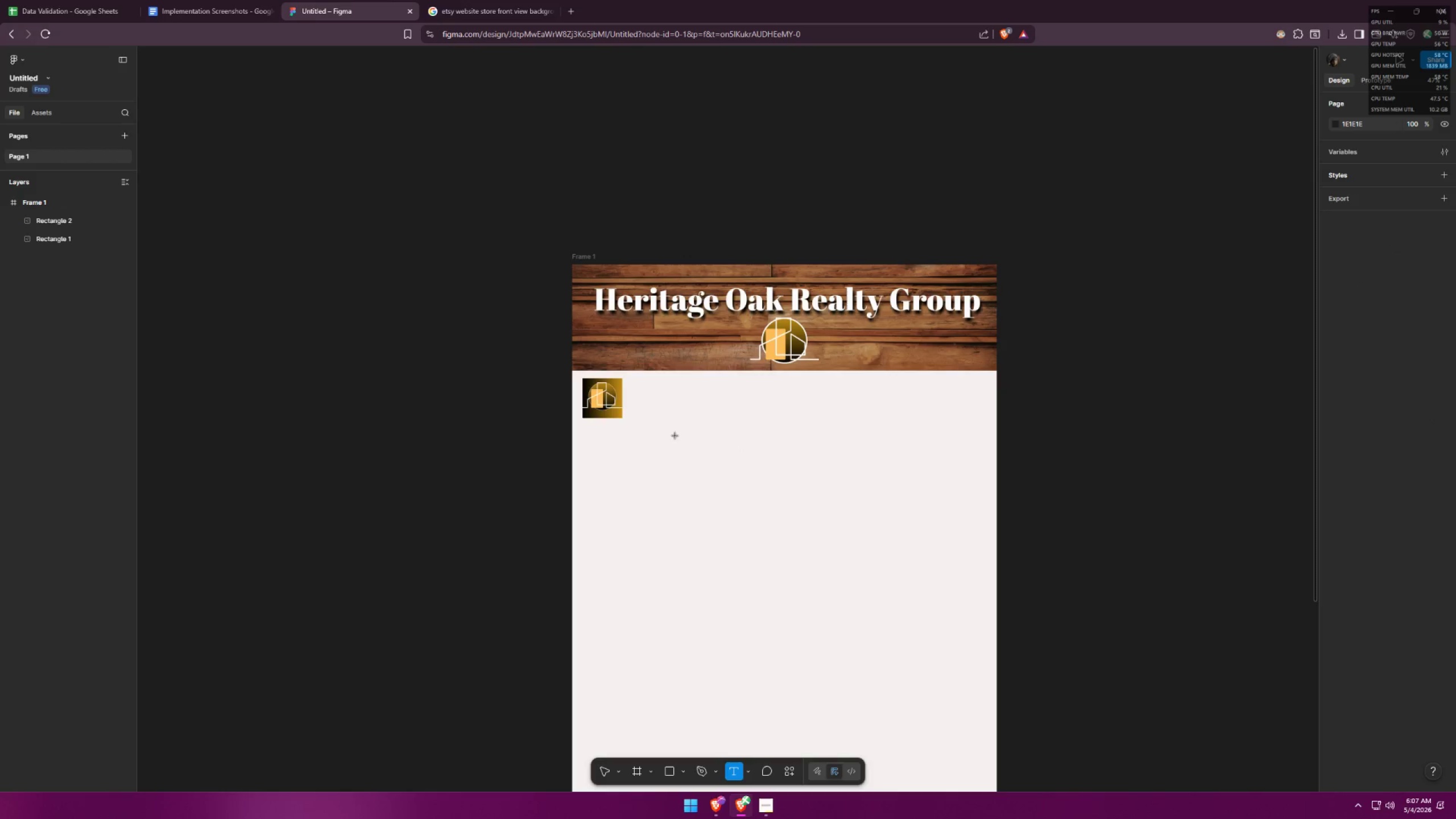 
left_click([654, 400])
 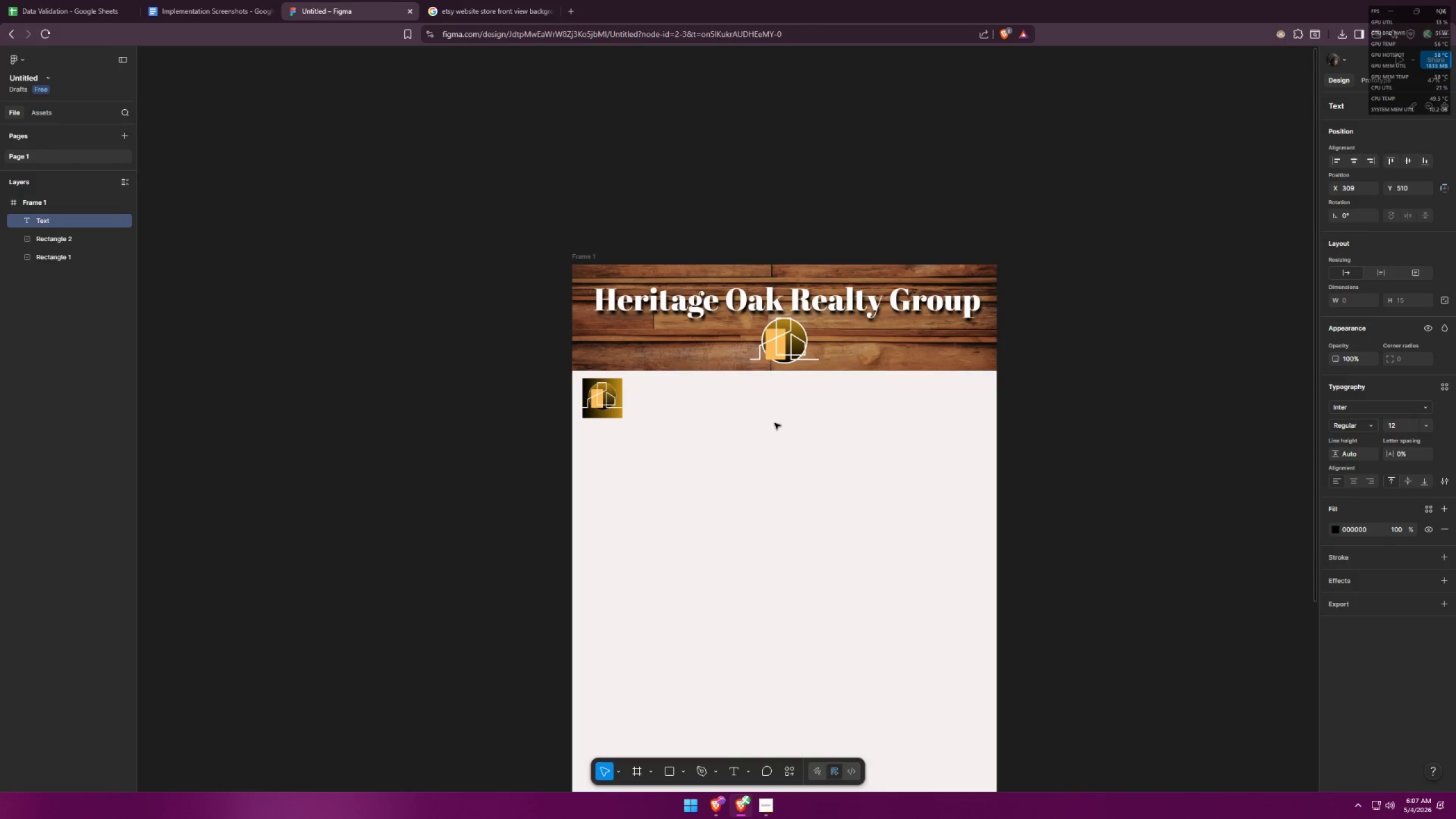 
type(Heritage Oak Realty Group)
 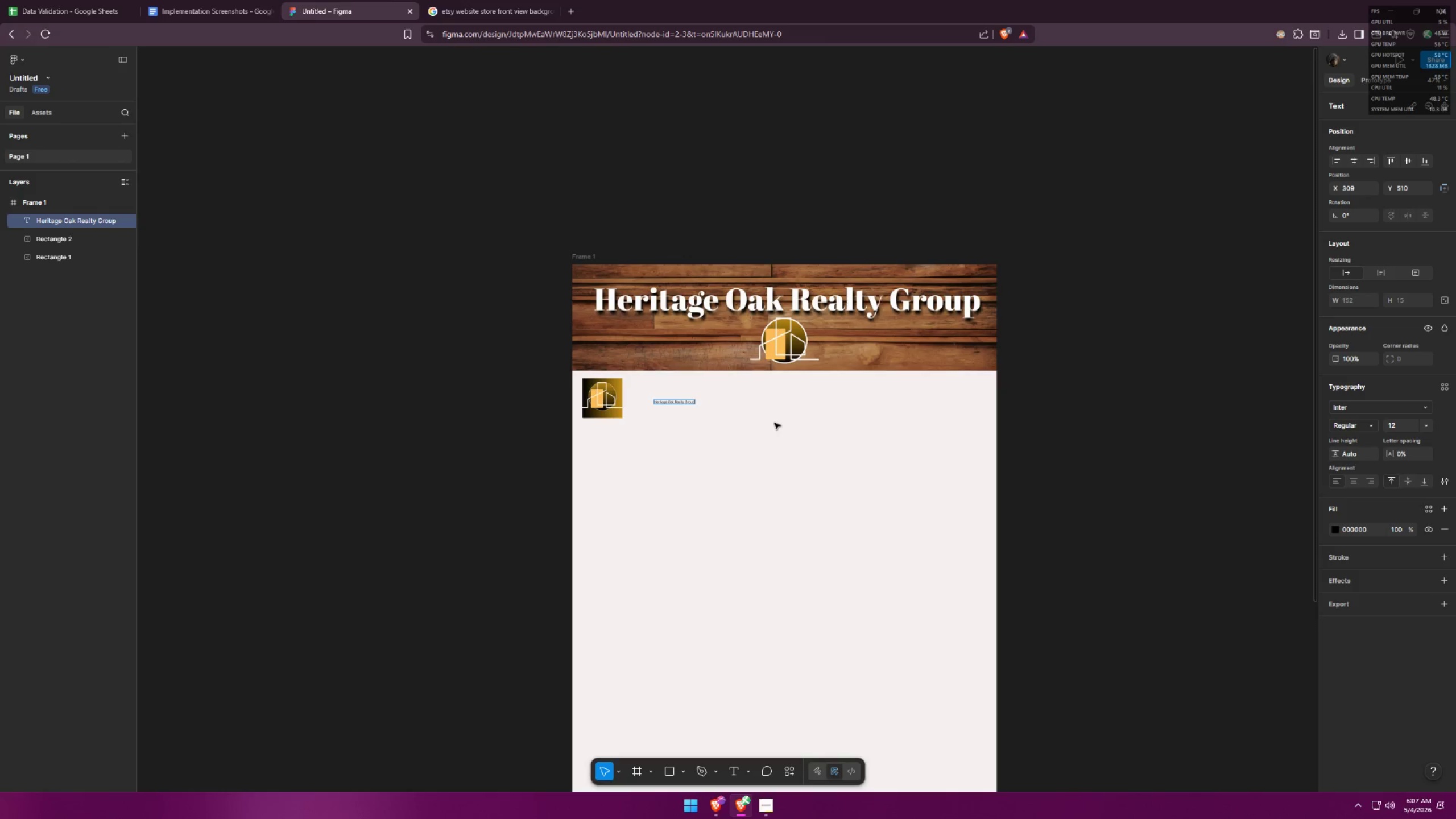 
key(Control+ControlLeft)
 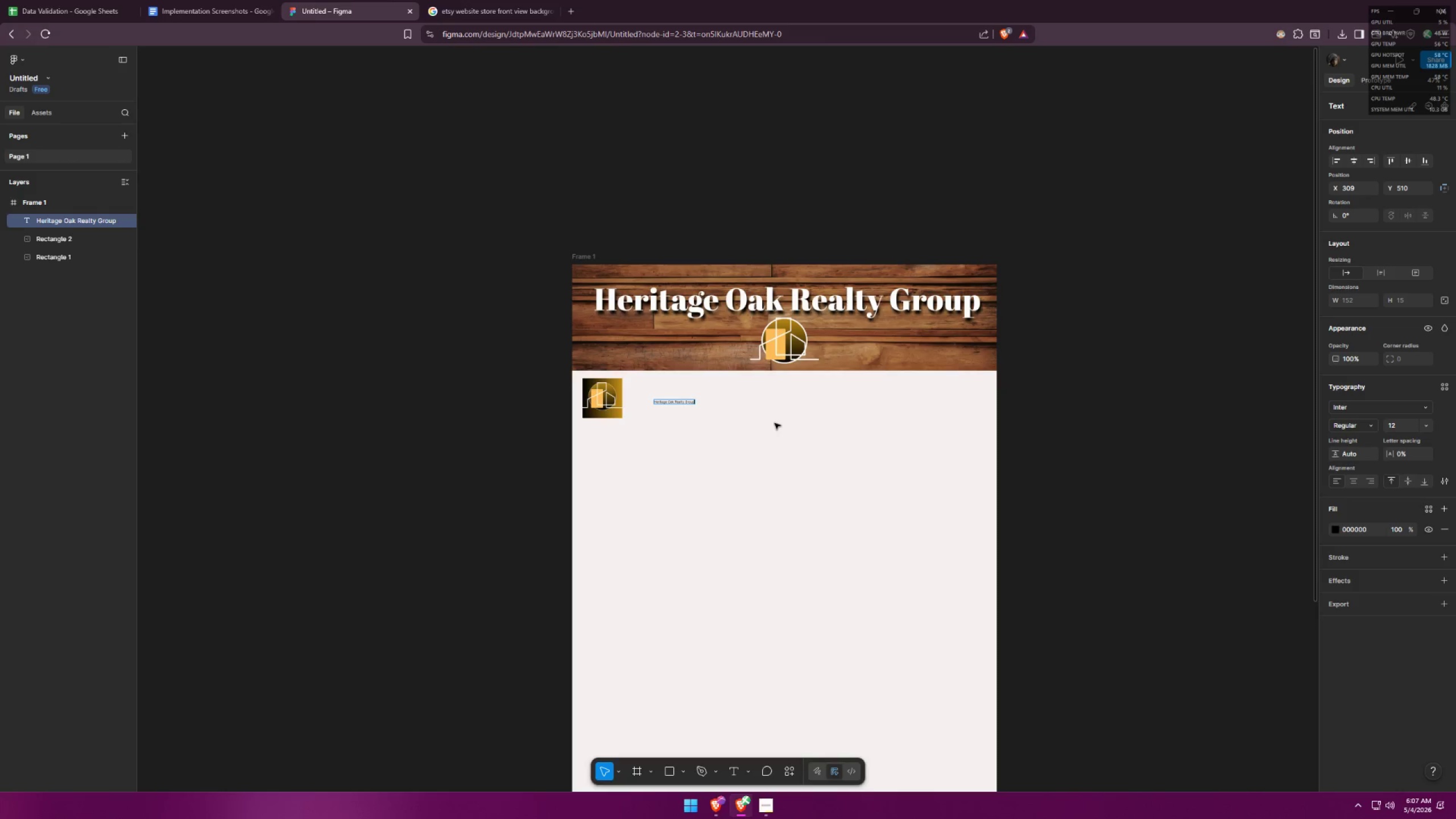 
key(Control+A)
 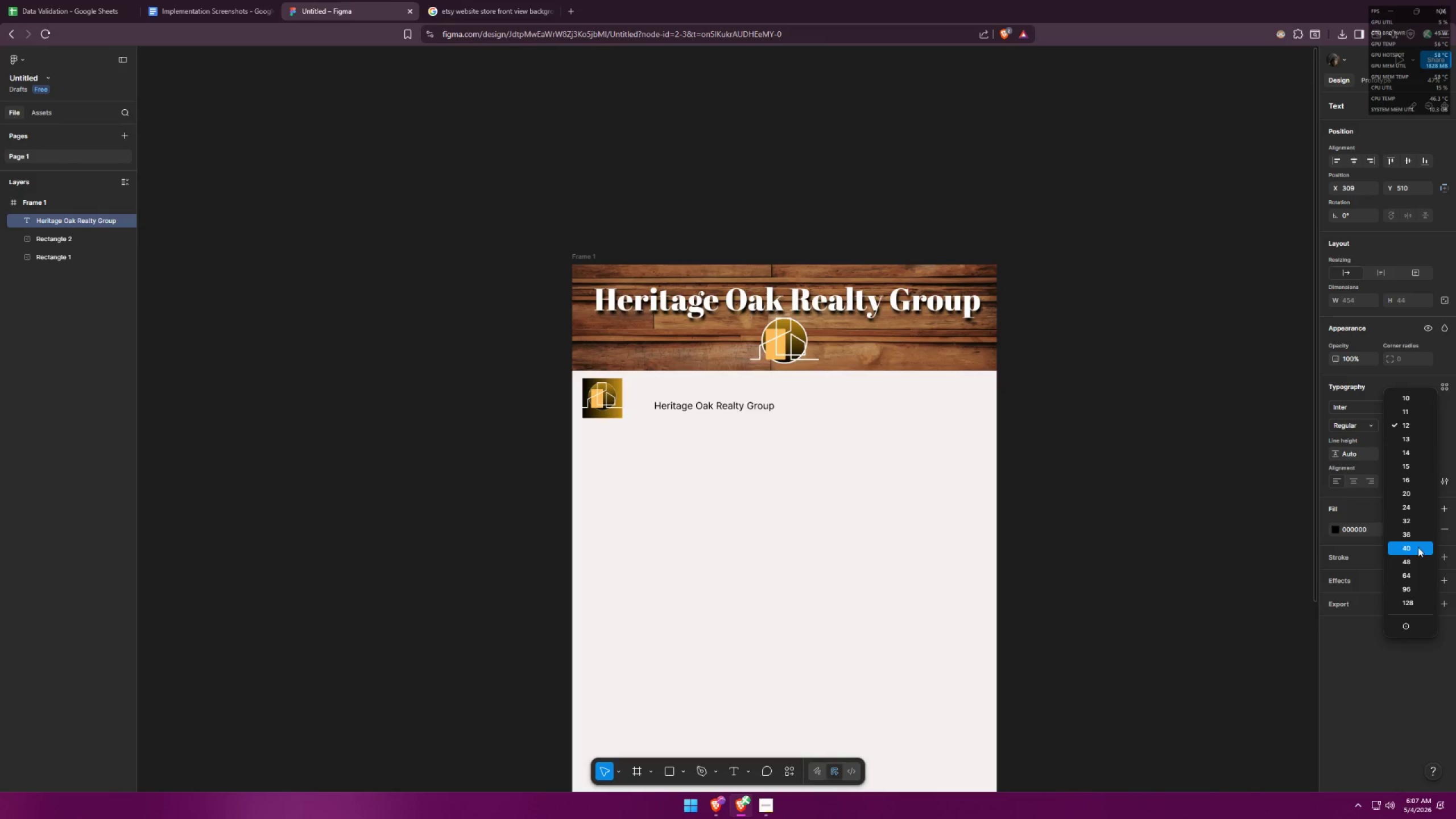 
left_click([1414, 560])
 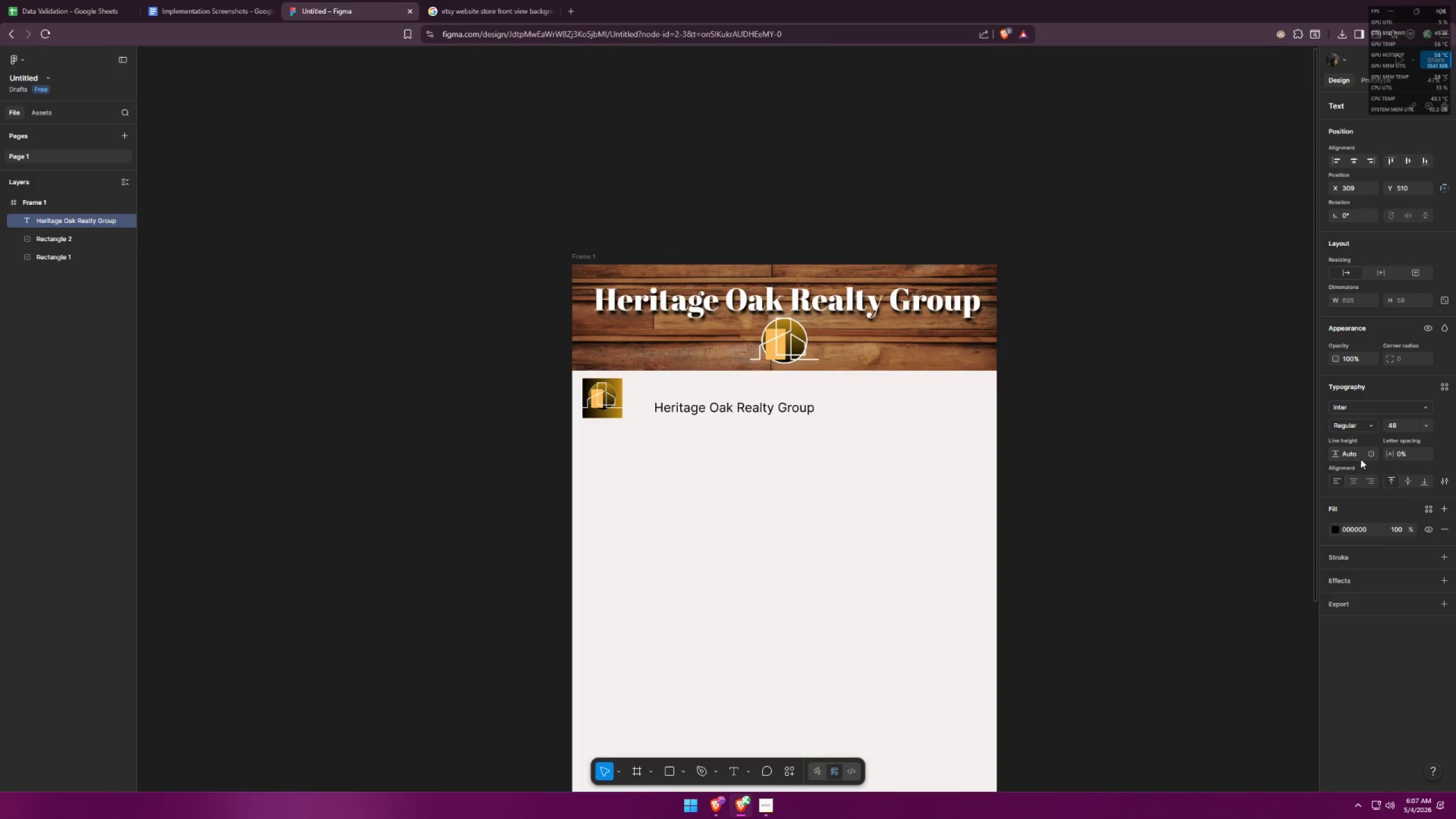 
double_click([1367, 455])
 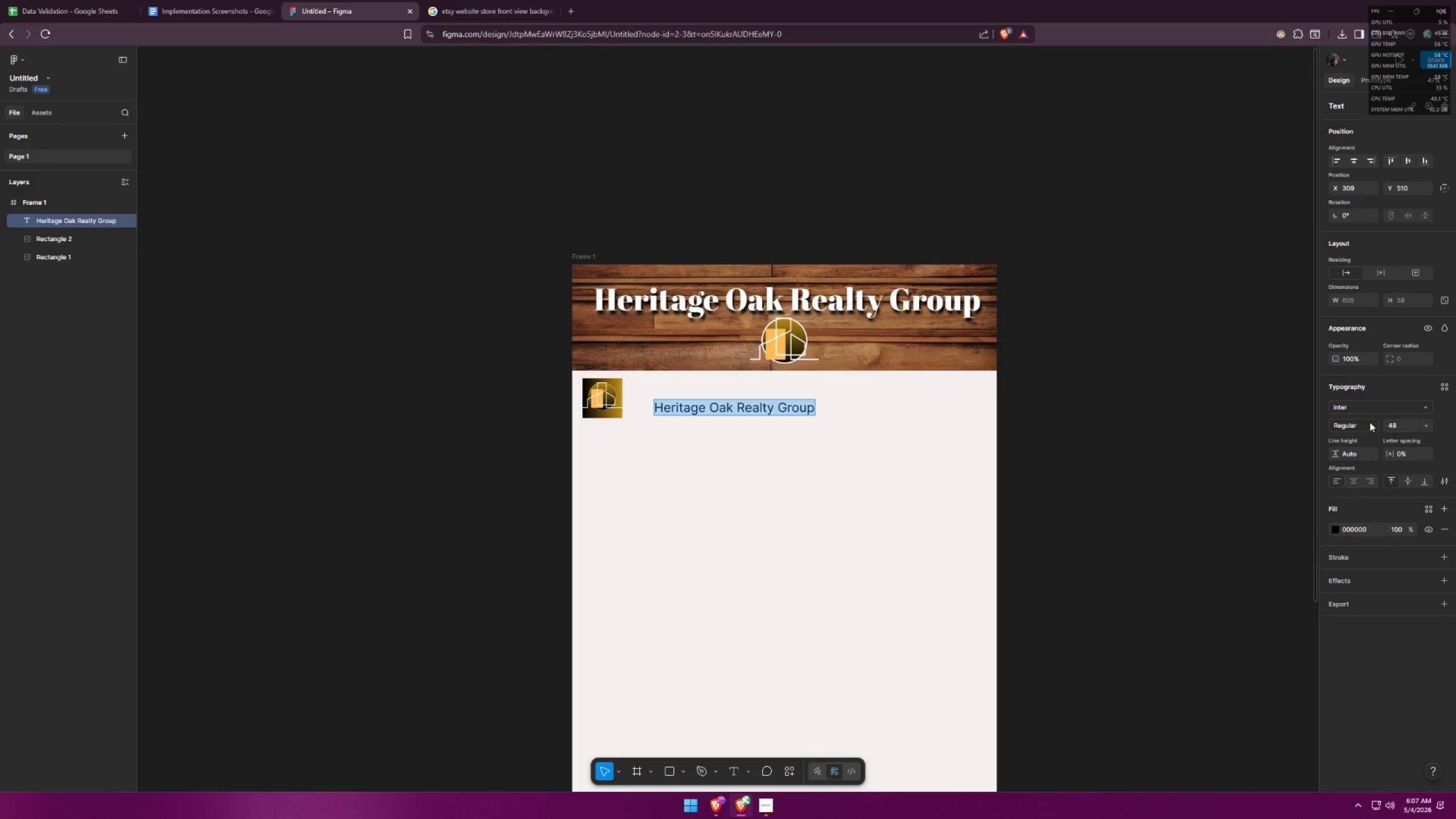 
triple_click([1370, 421])
 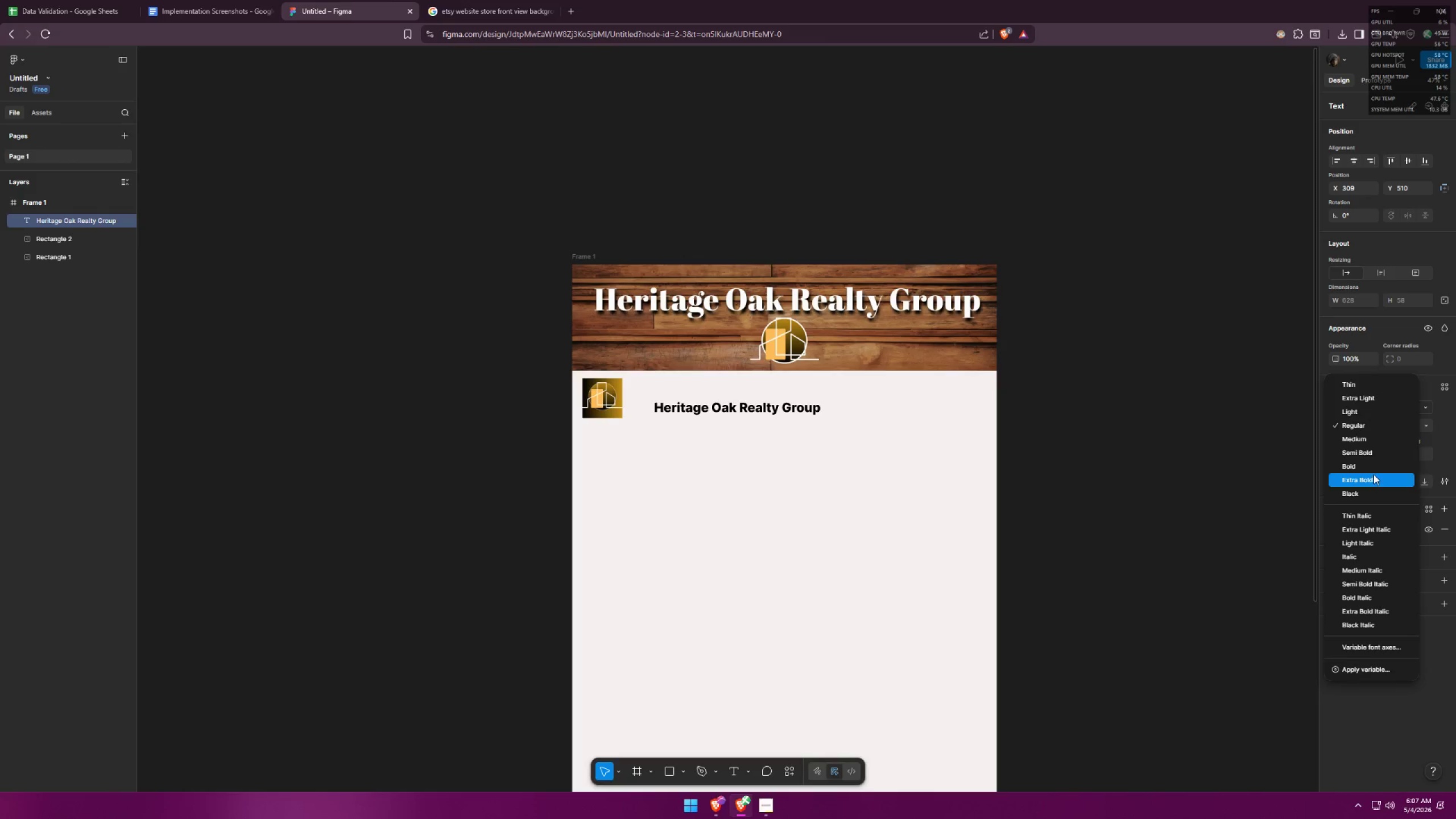 
double_click([781, 439])
 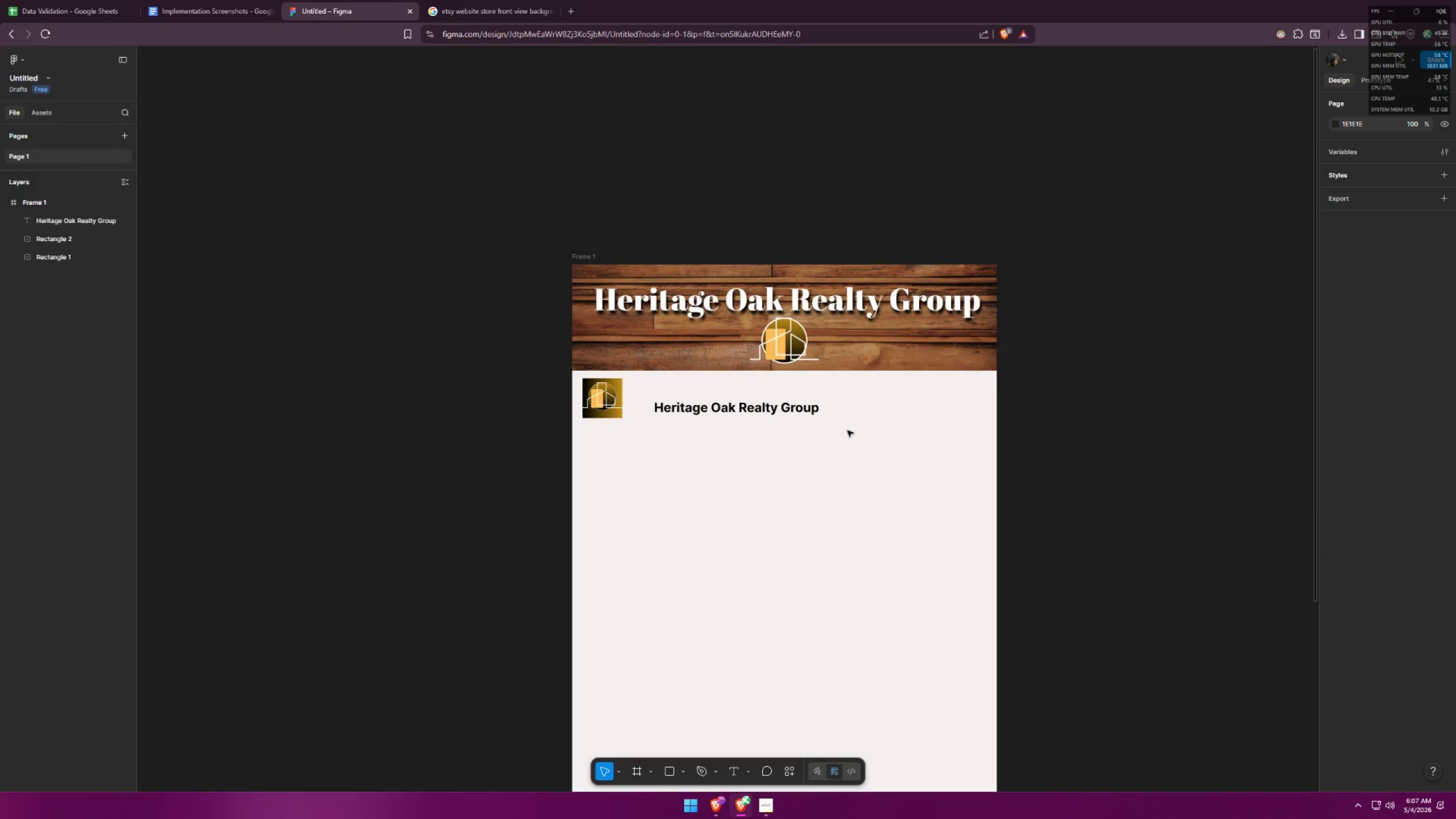 
left_click_drag(start_coordinate=[780, 411], to_coordinate=[754, 391])
 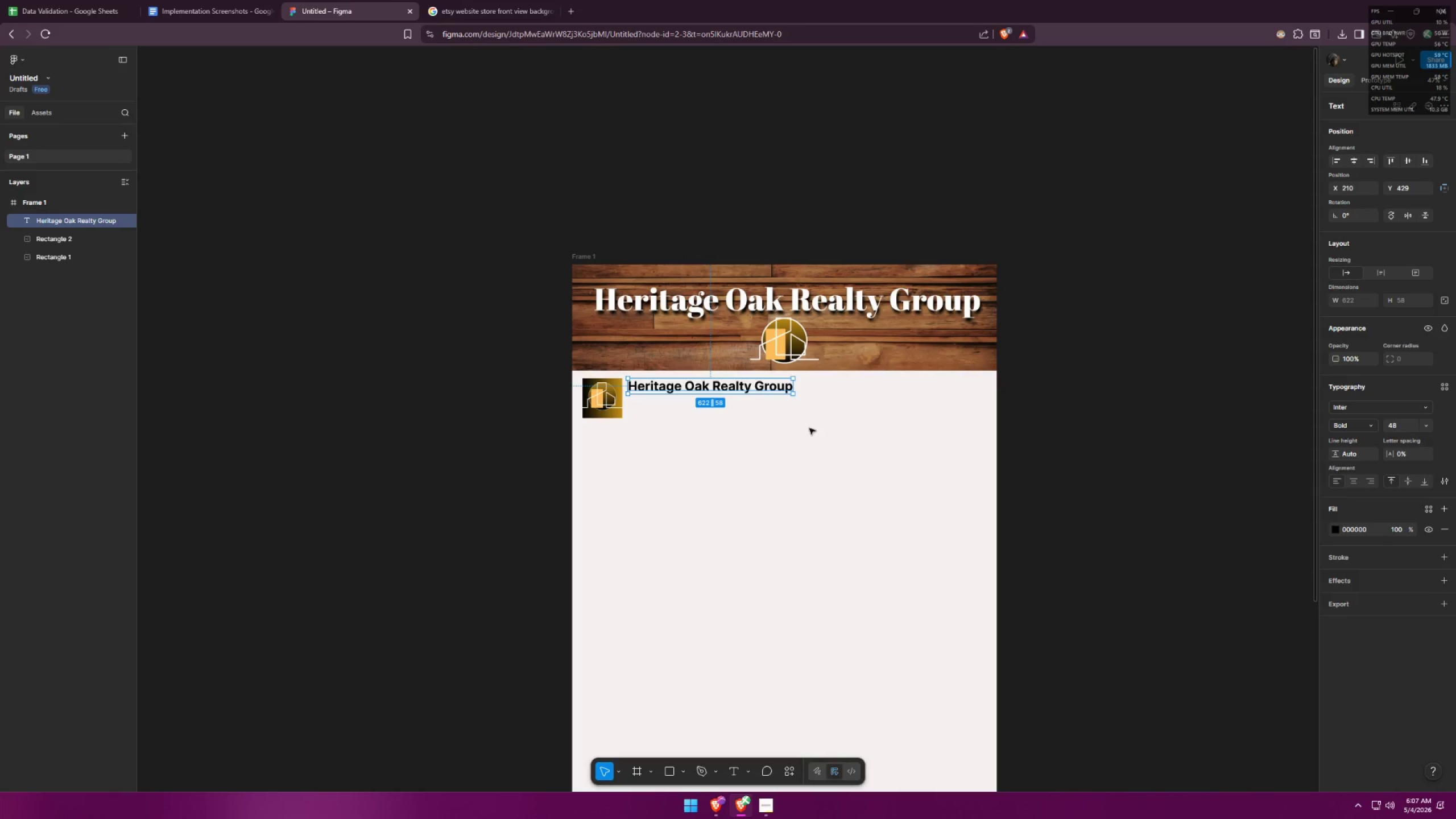 
left_click([809, 428])
 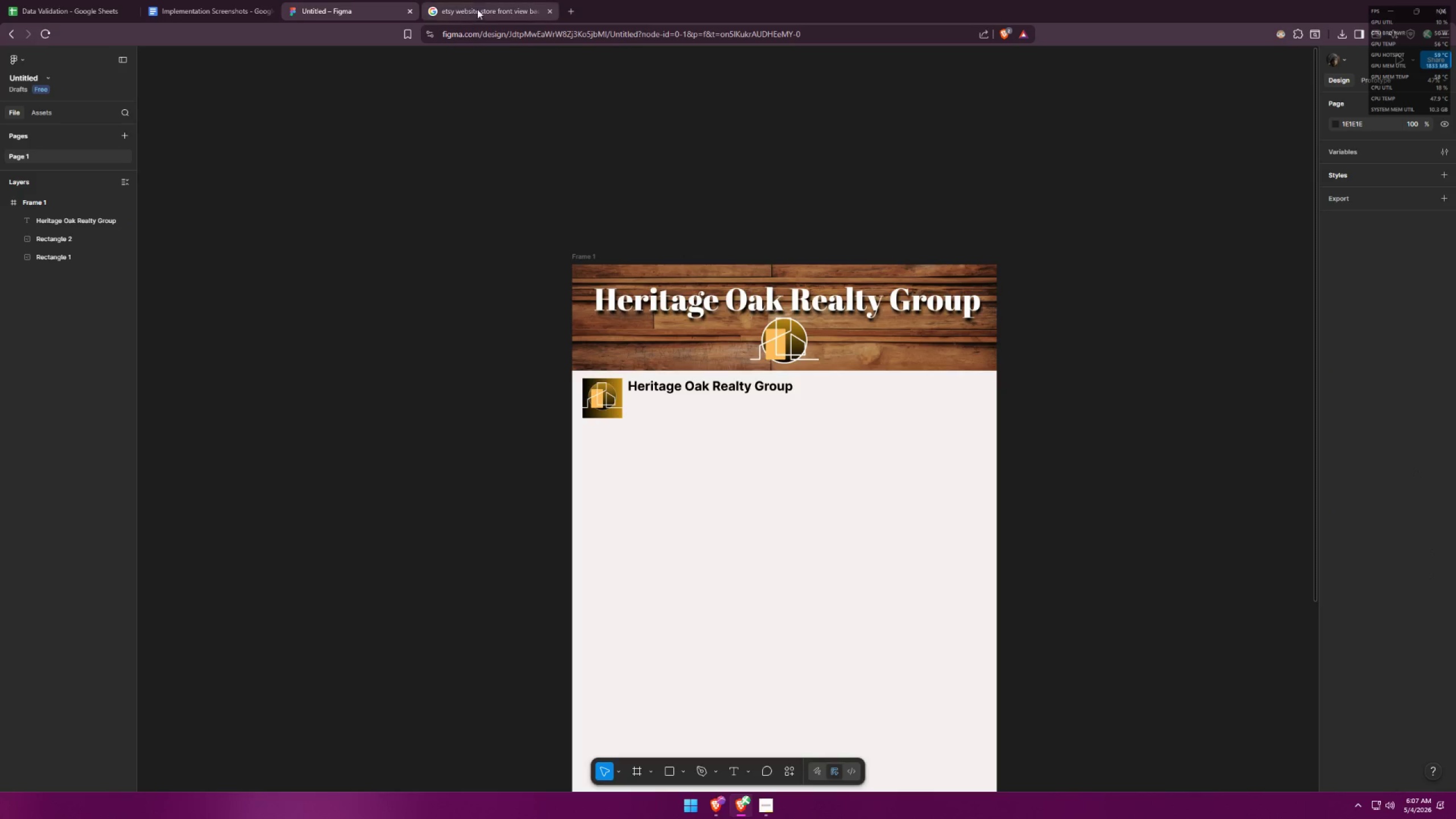 
double_click([372, 0])
 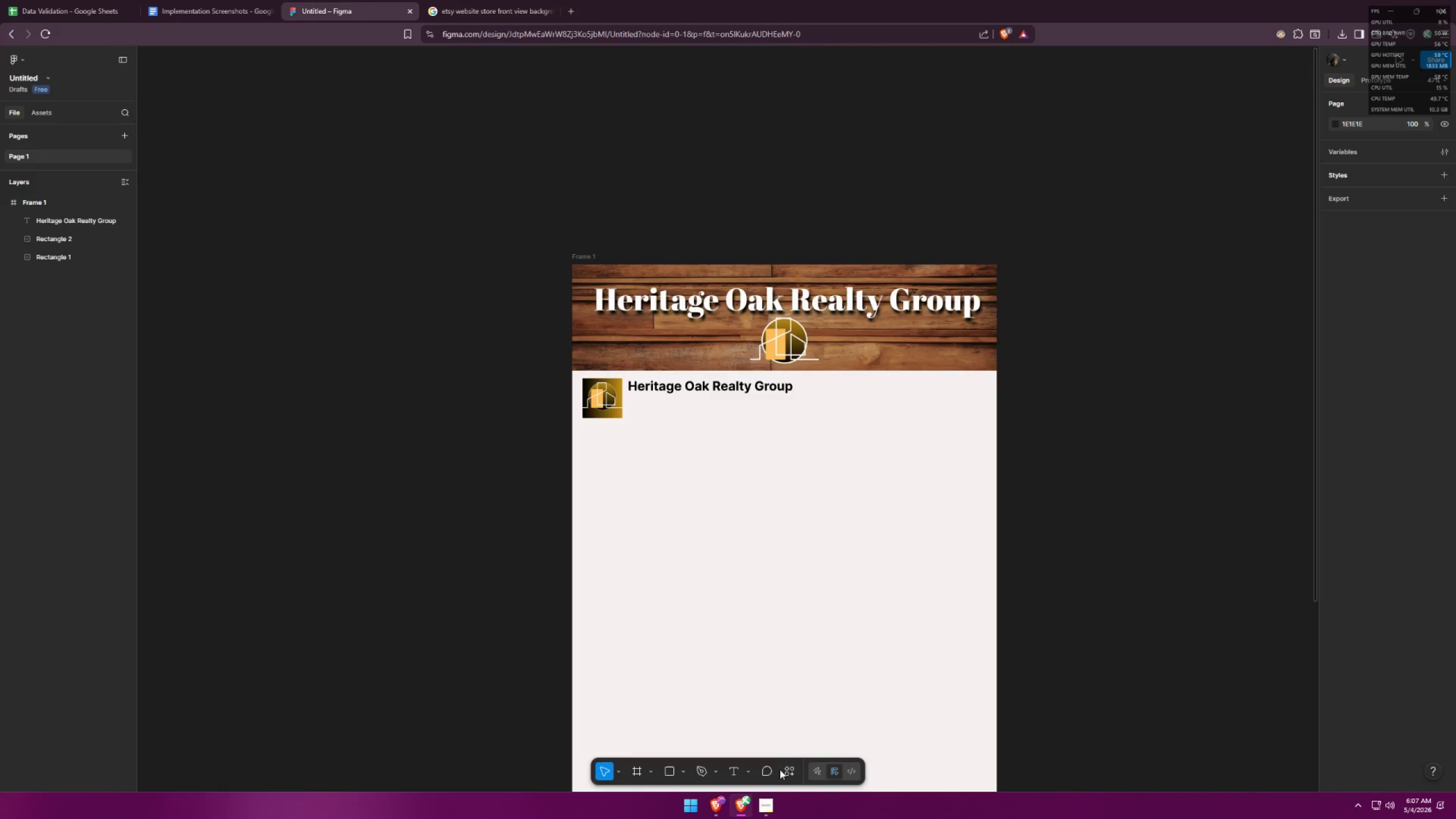 
left_click([571, 0])
 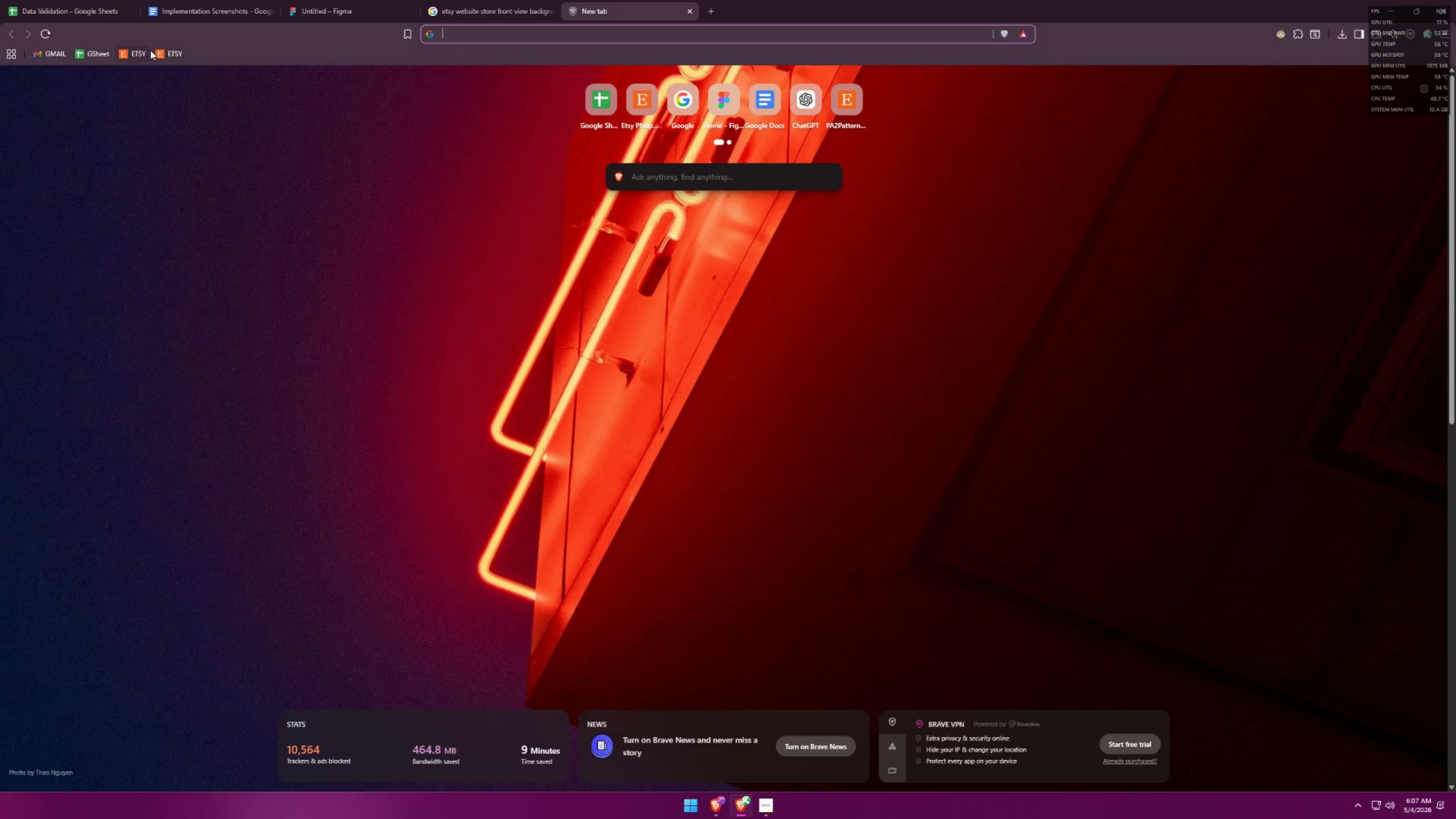 
left_click([174, 52])
 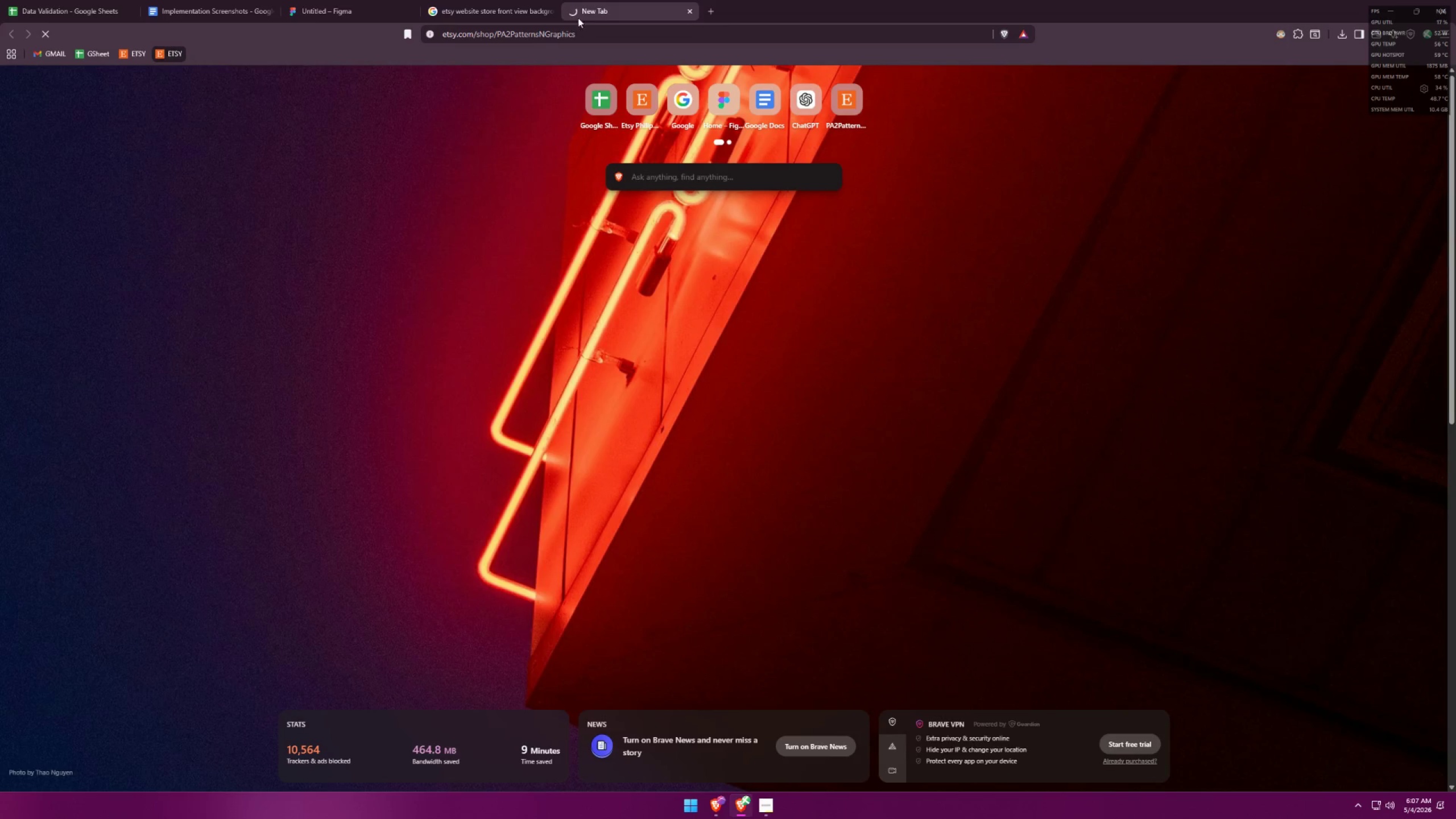 
left_click_drag(start_coordinate=[590, 13], to_coordinate=[479, 80])
 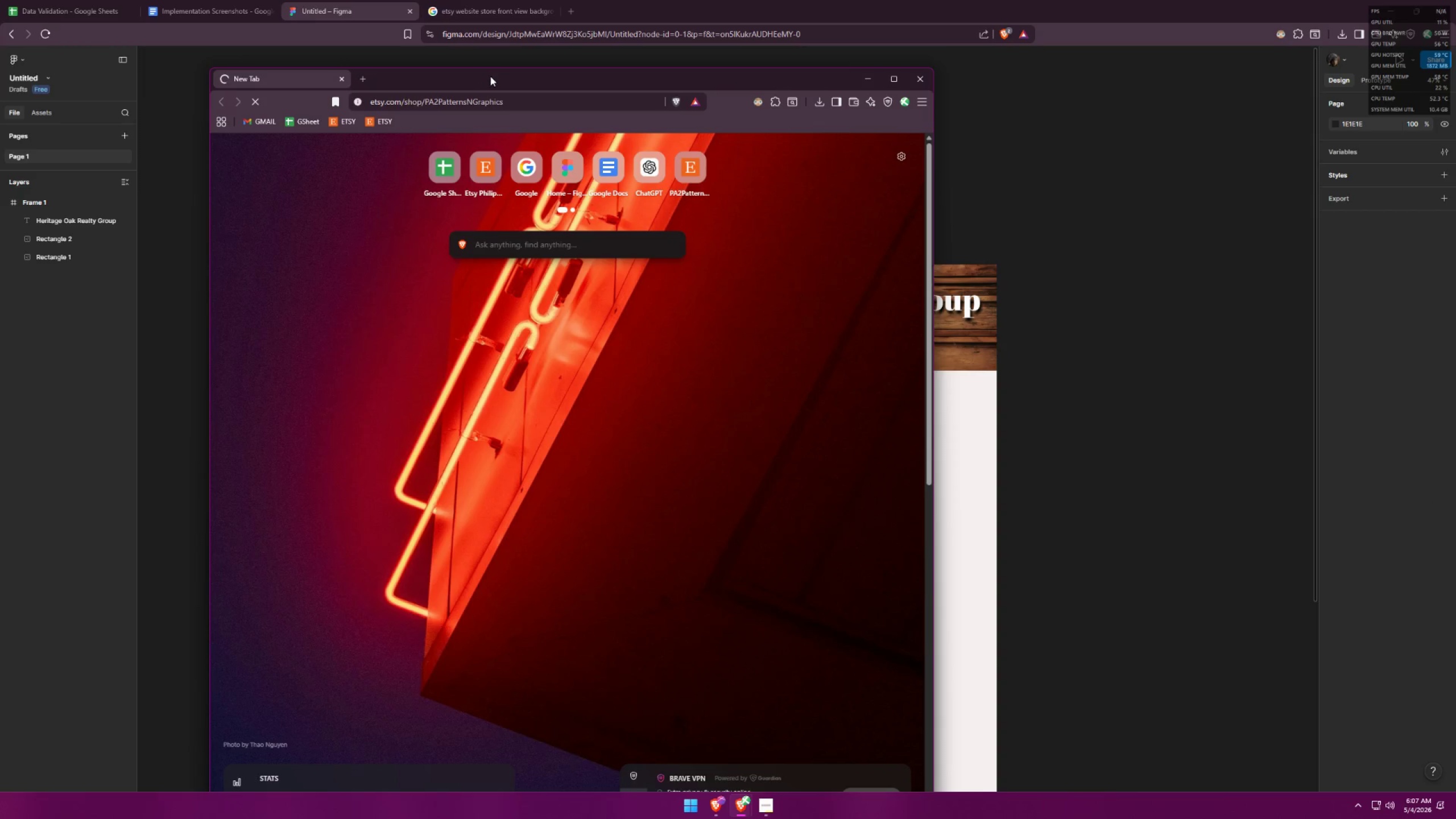 
mouse_move([434, 72])
 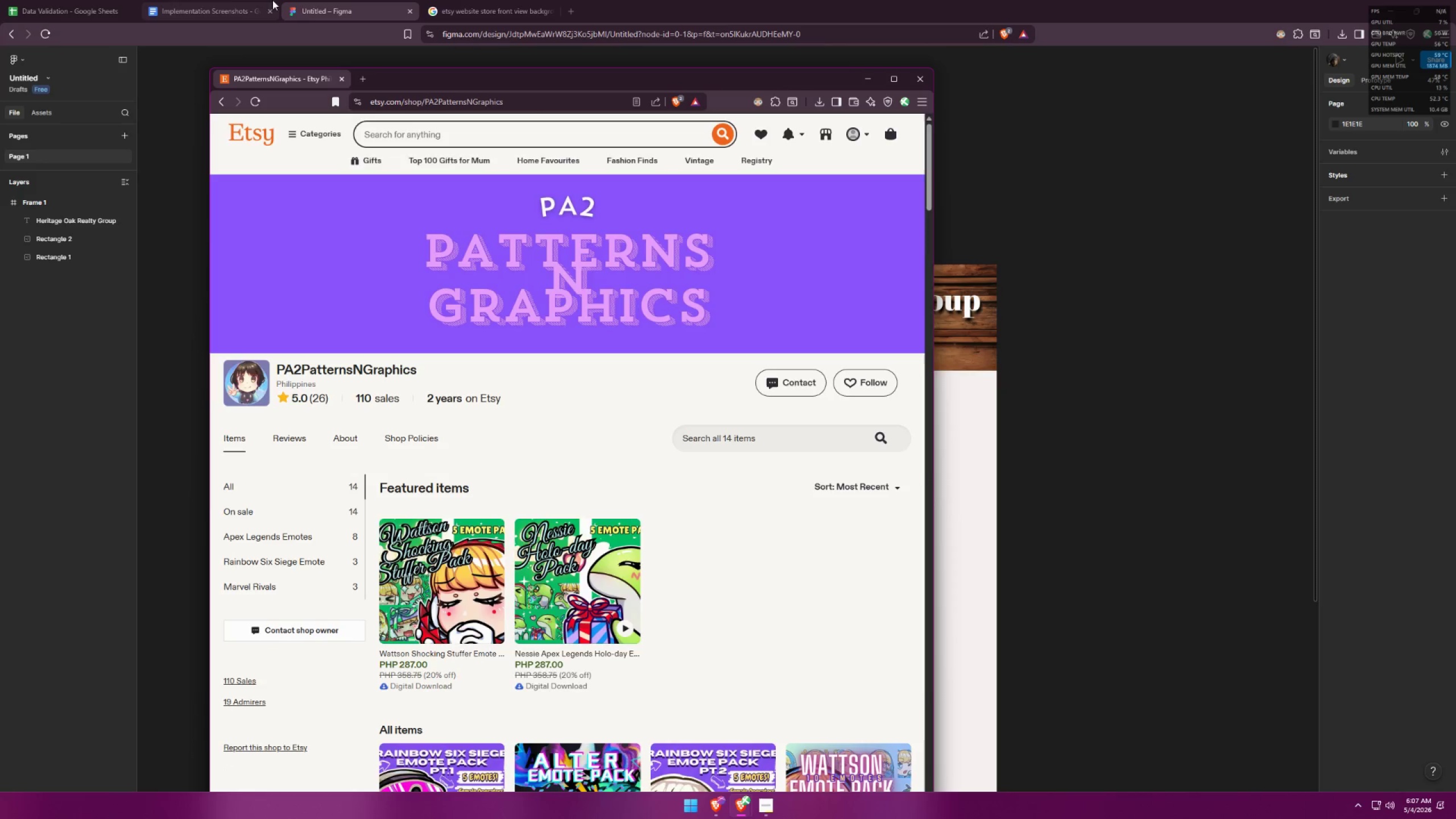 
left_click([226, 3])
 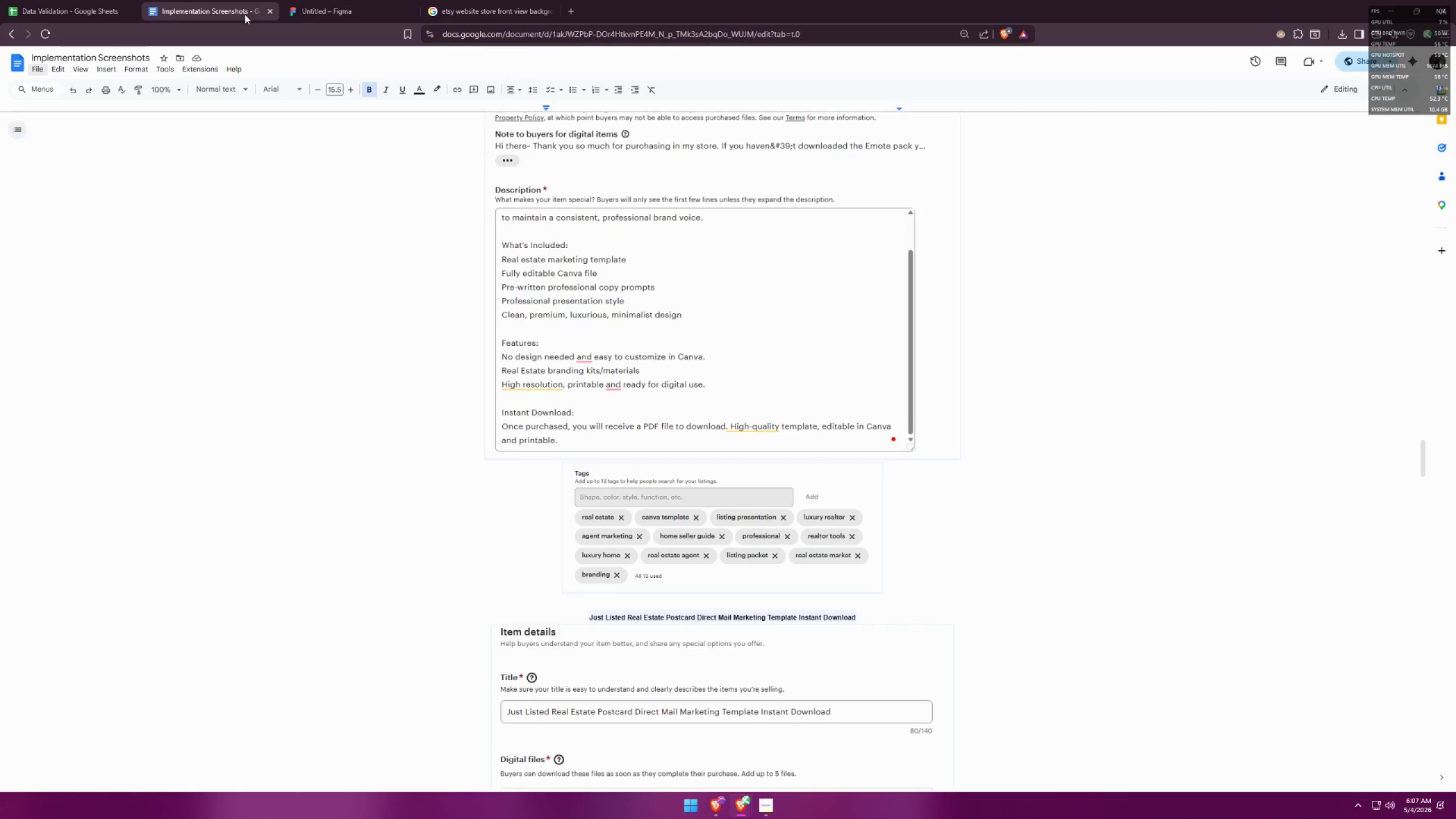 
left_click([306, 2])
 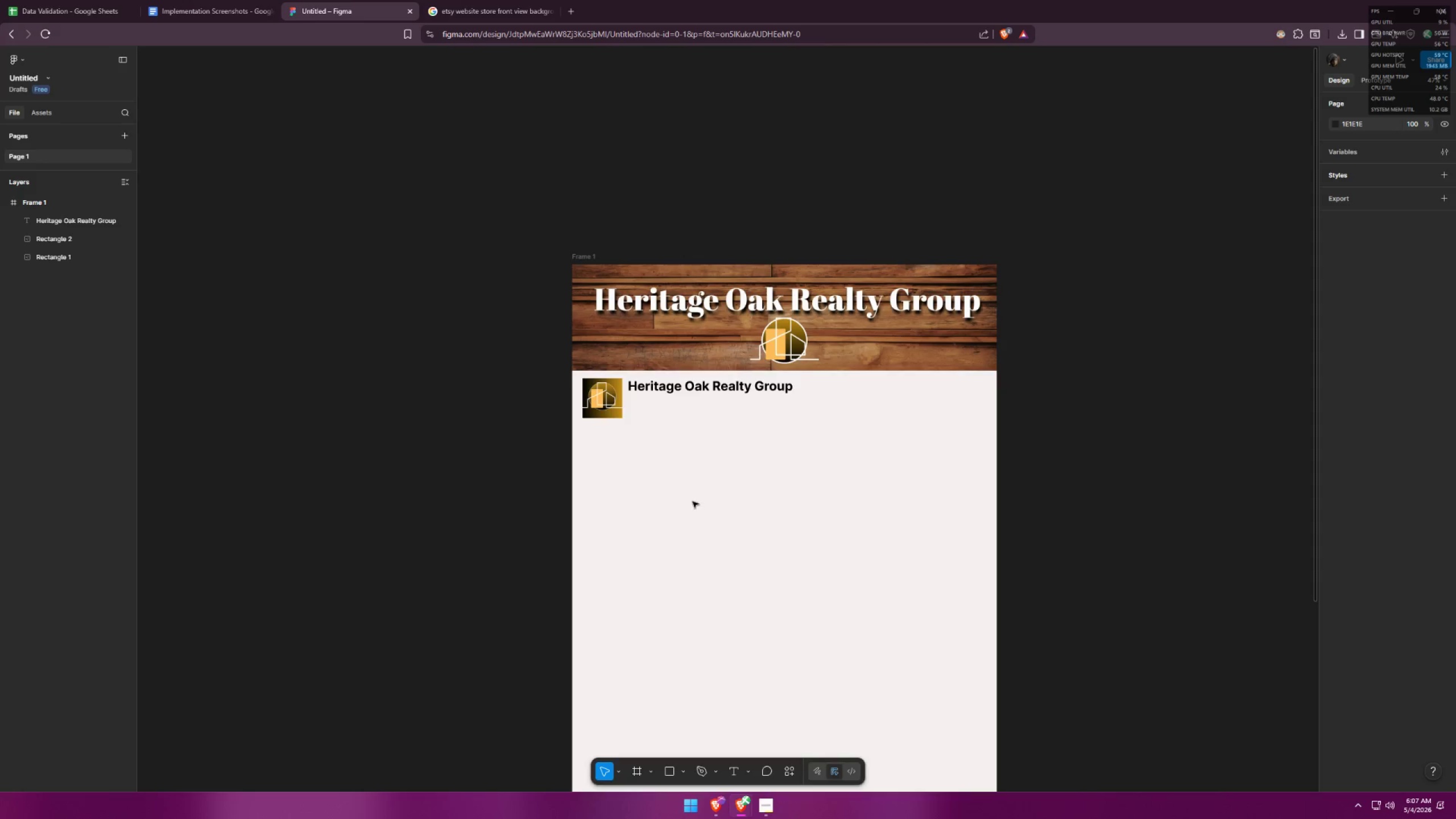 
left_click([733, 776])
 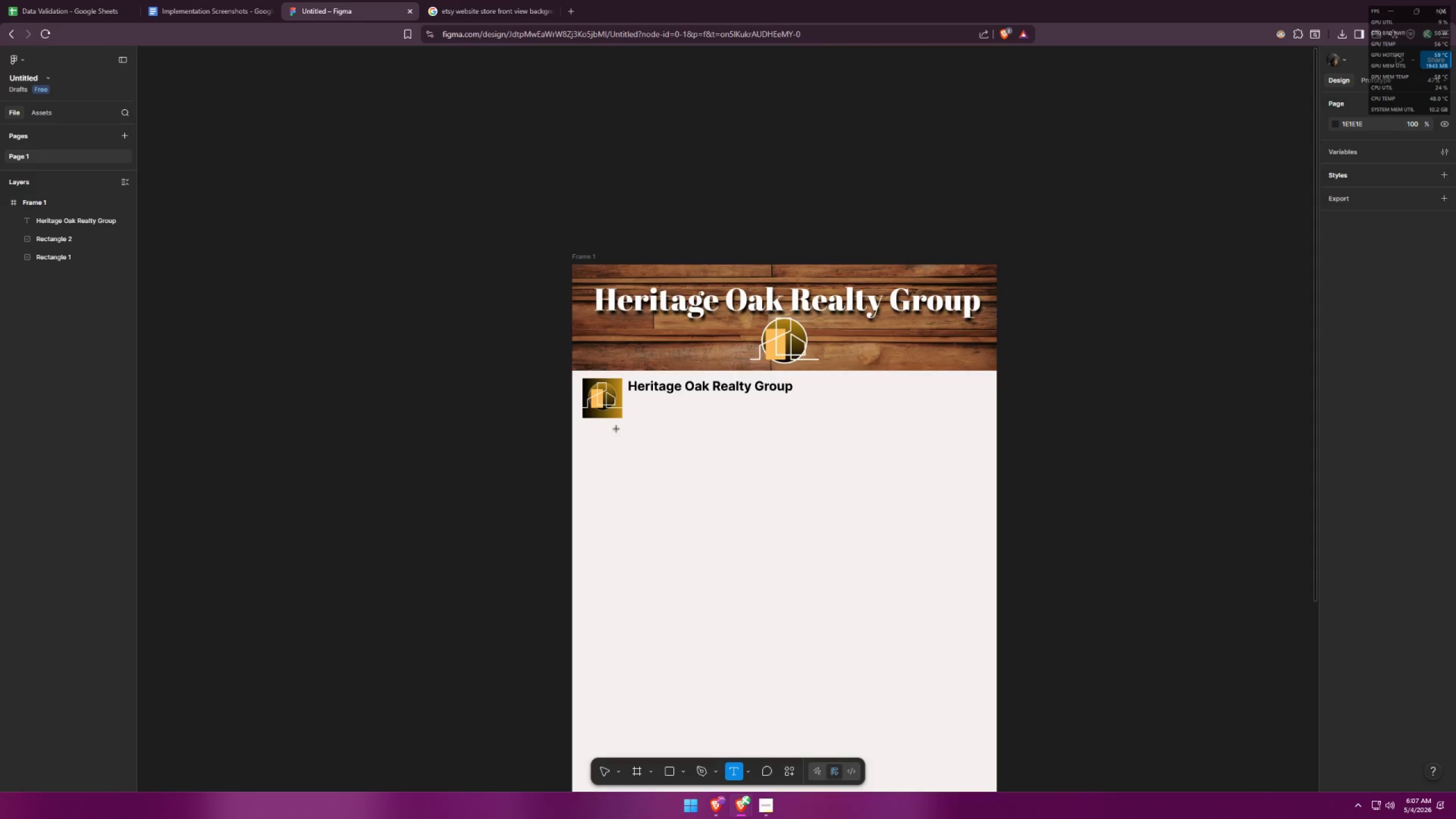 
left_click([645, 409])
 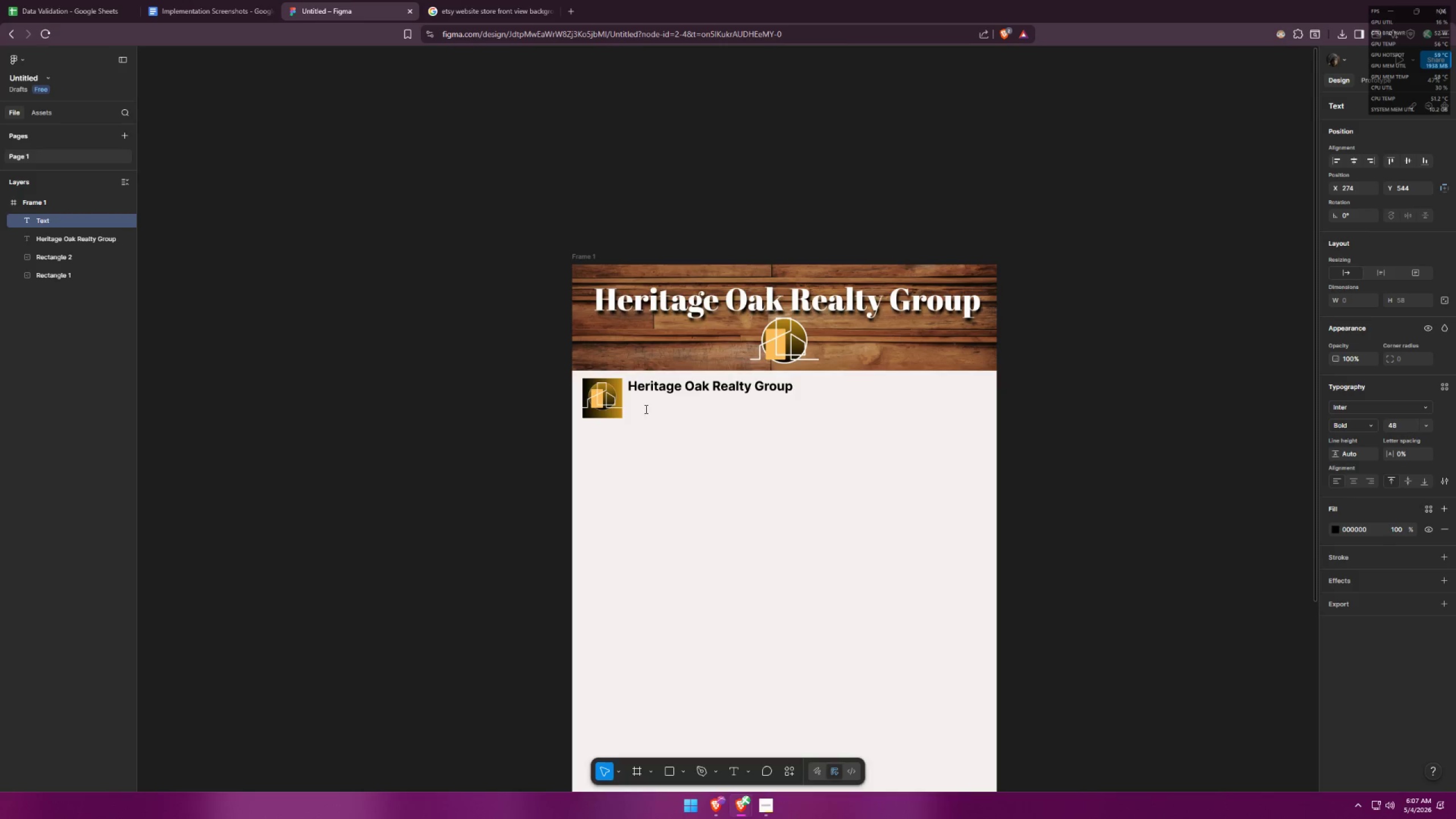 
type(u)
key(Backspace)
type(United States)
 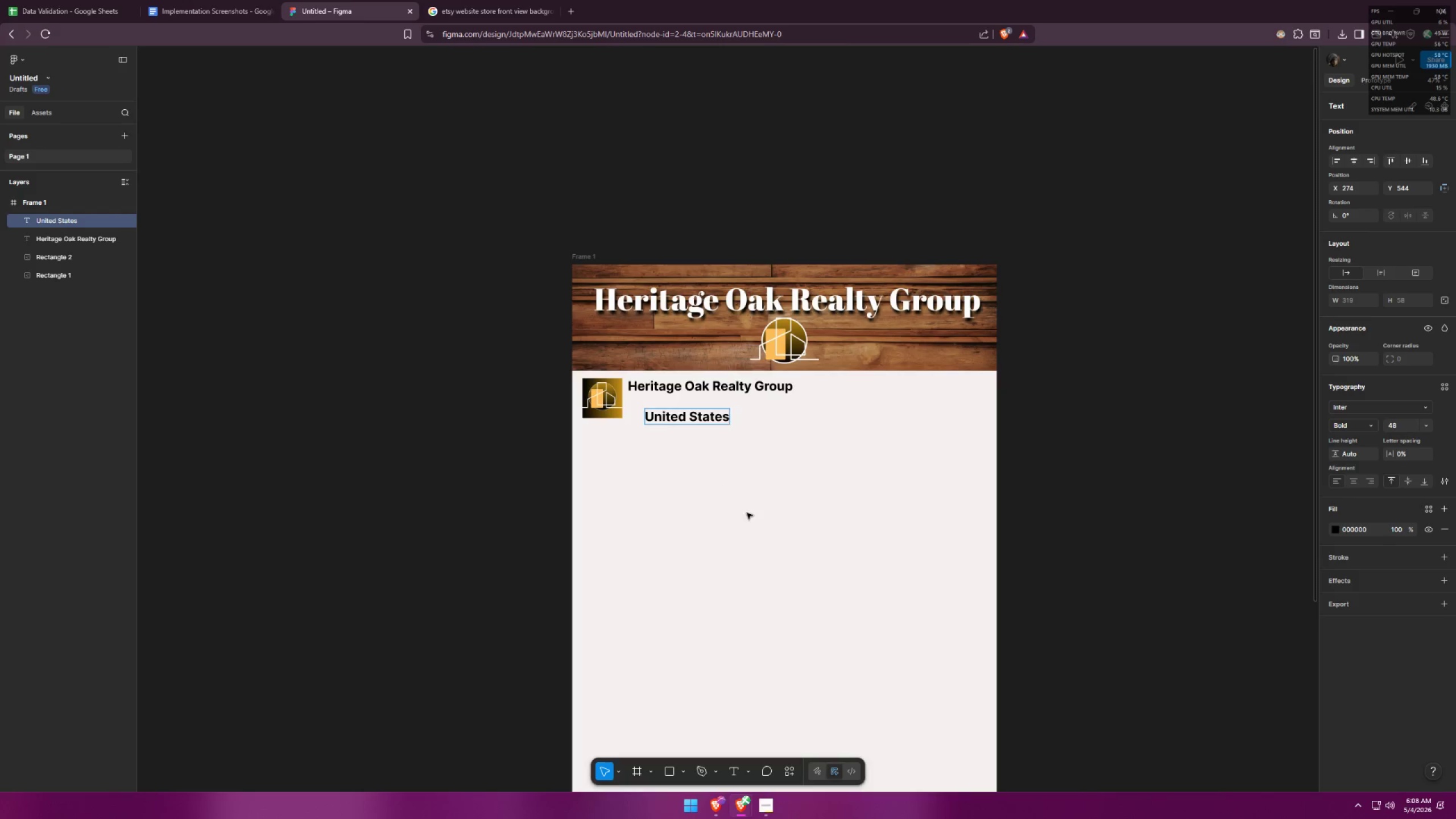 
left_click([748, 516])
 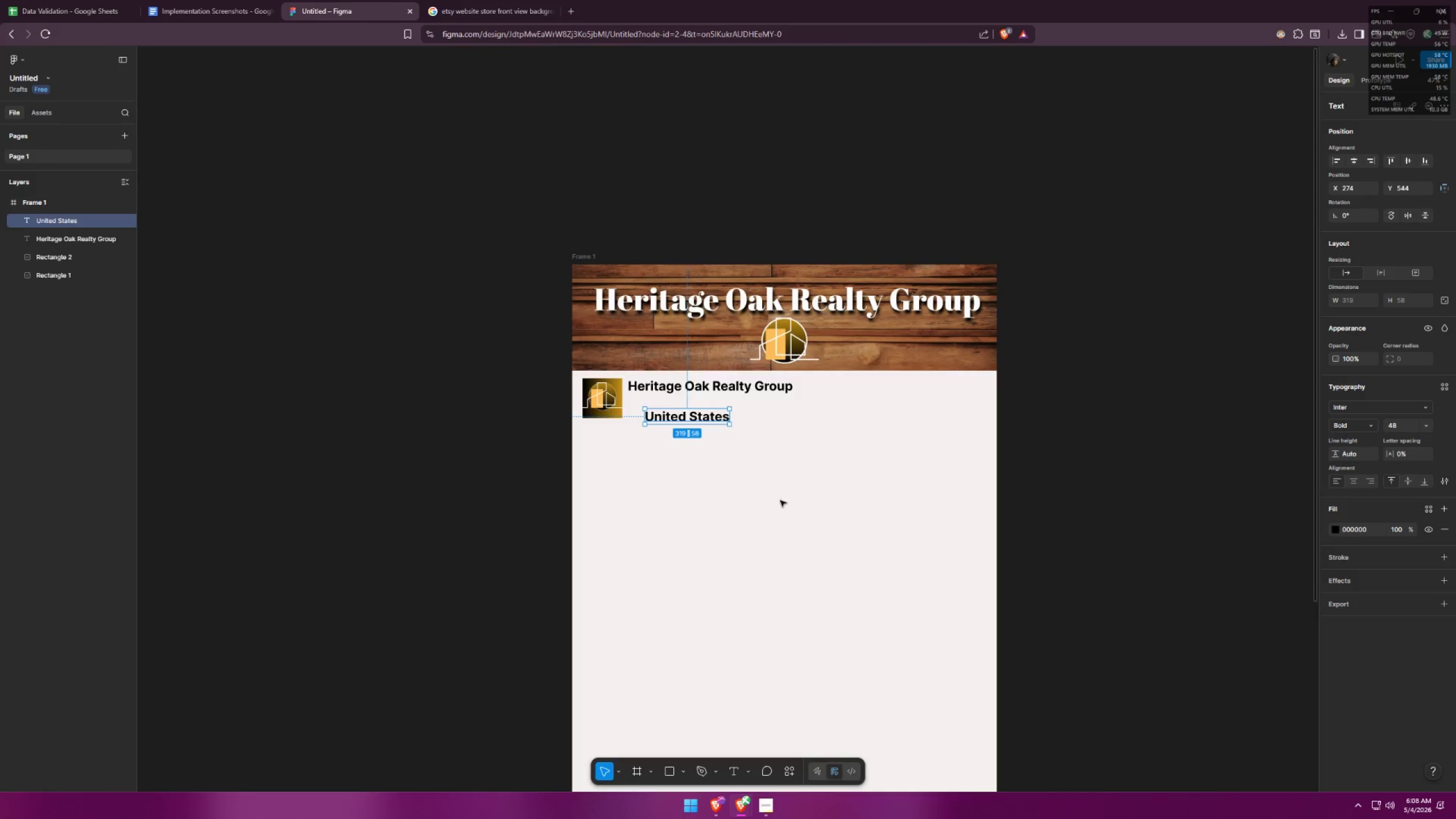 
left_click([698, 412])
 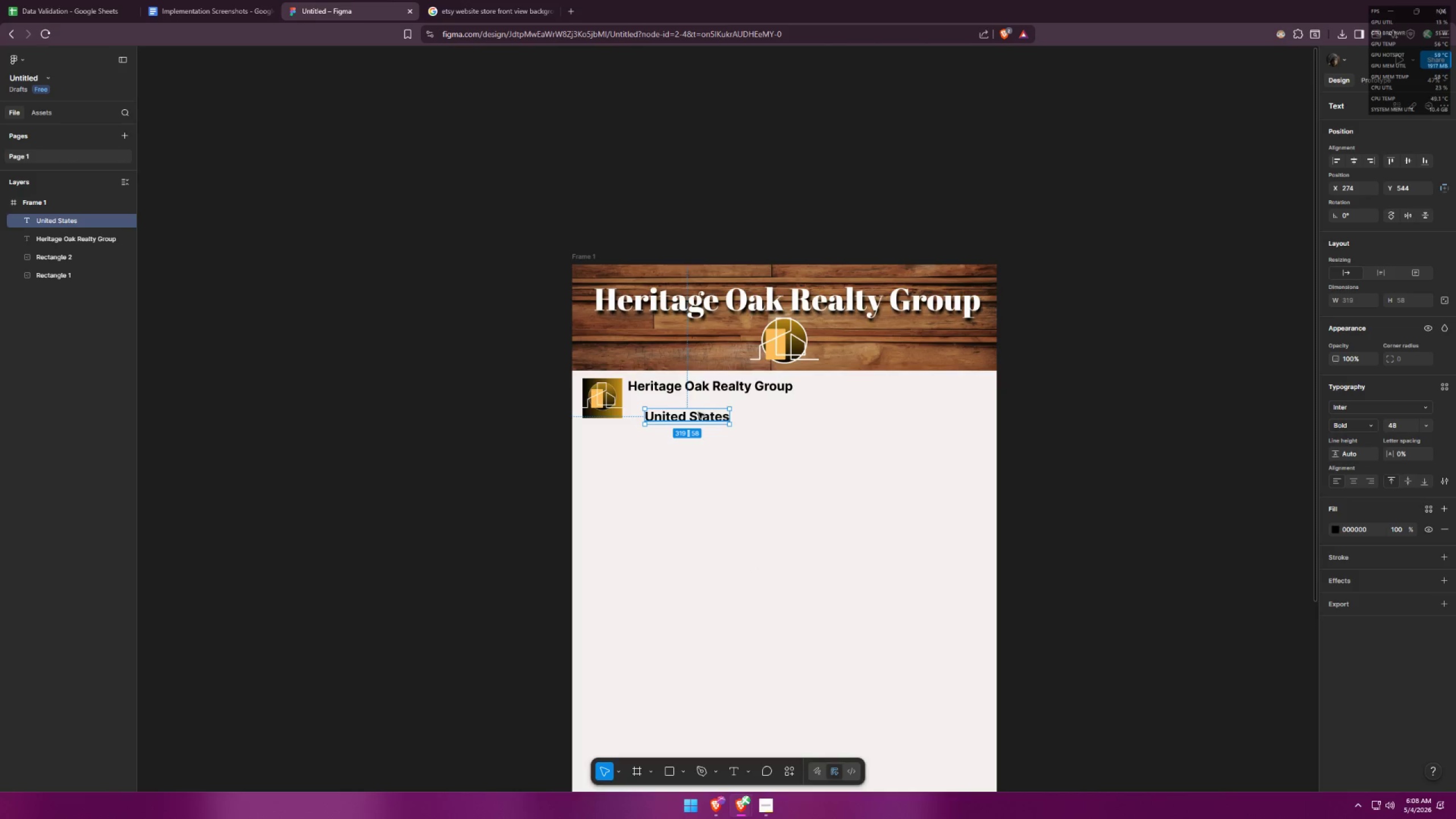 
key(Control+ControlLeft)
 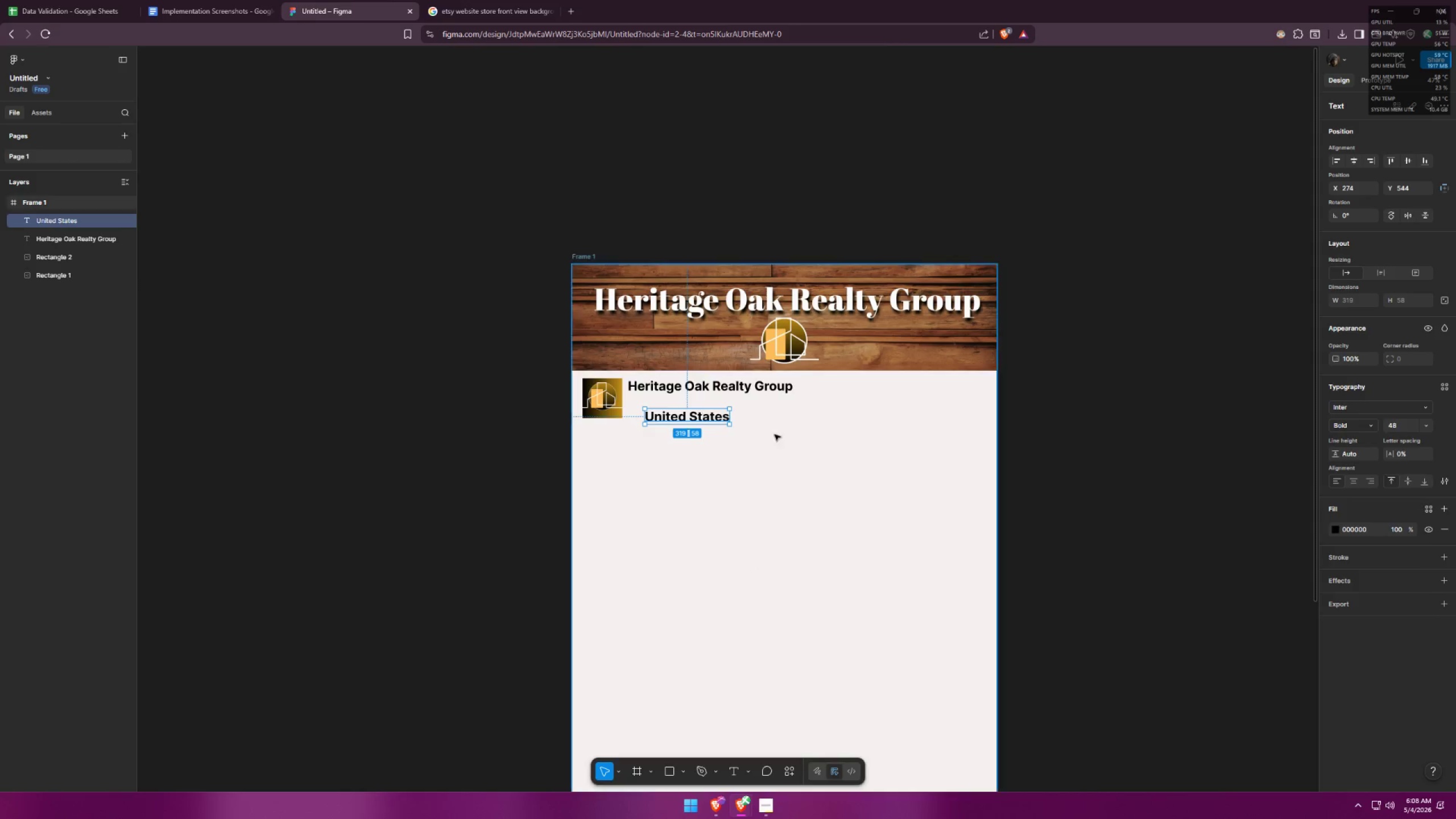 
key(Control+A)
 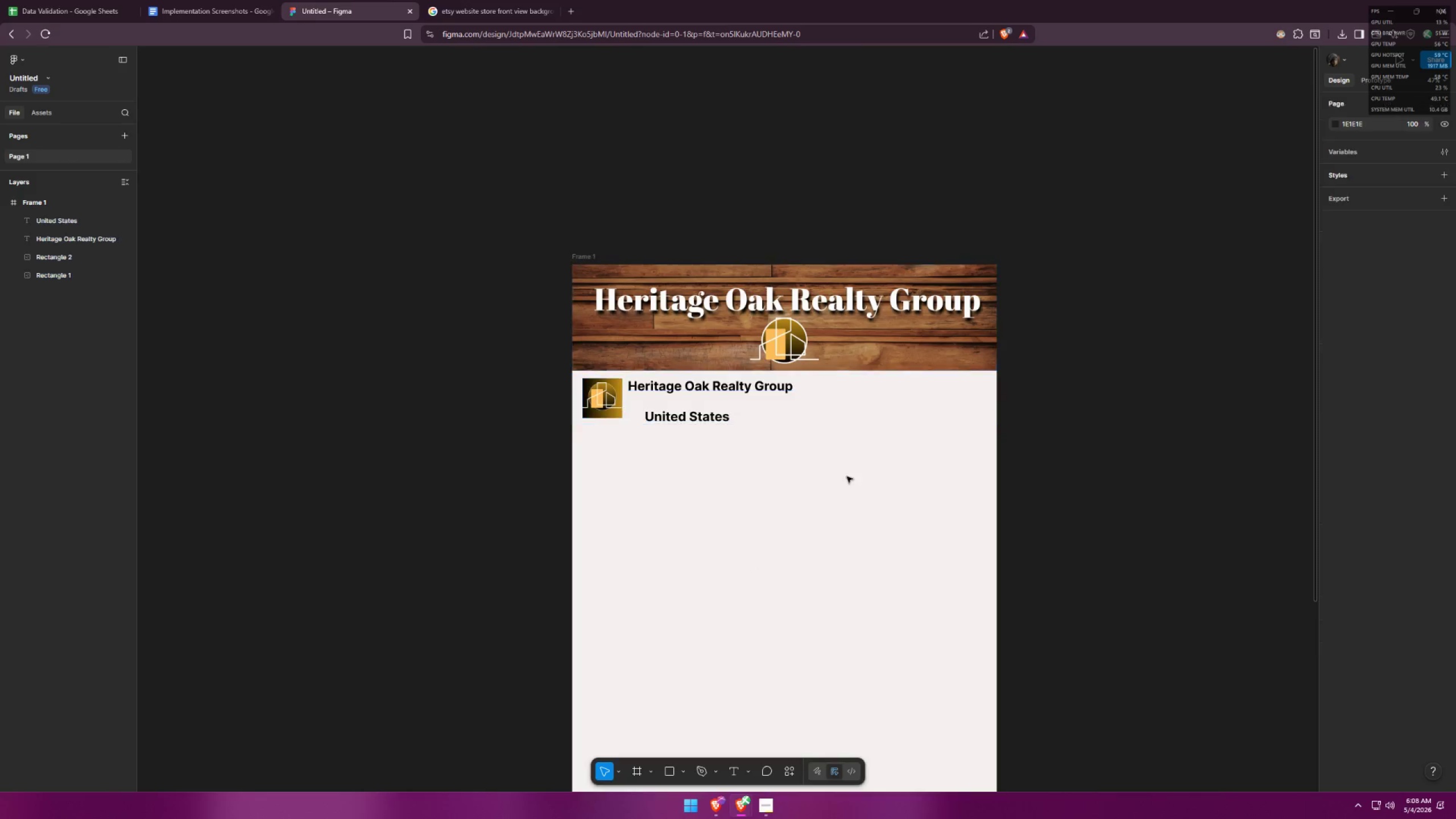 
double_click([693, 421])
 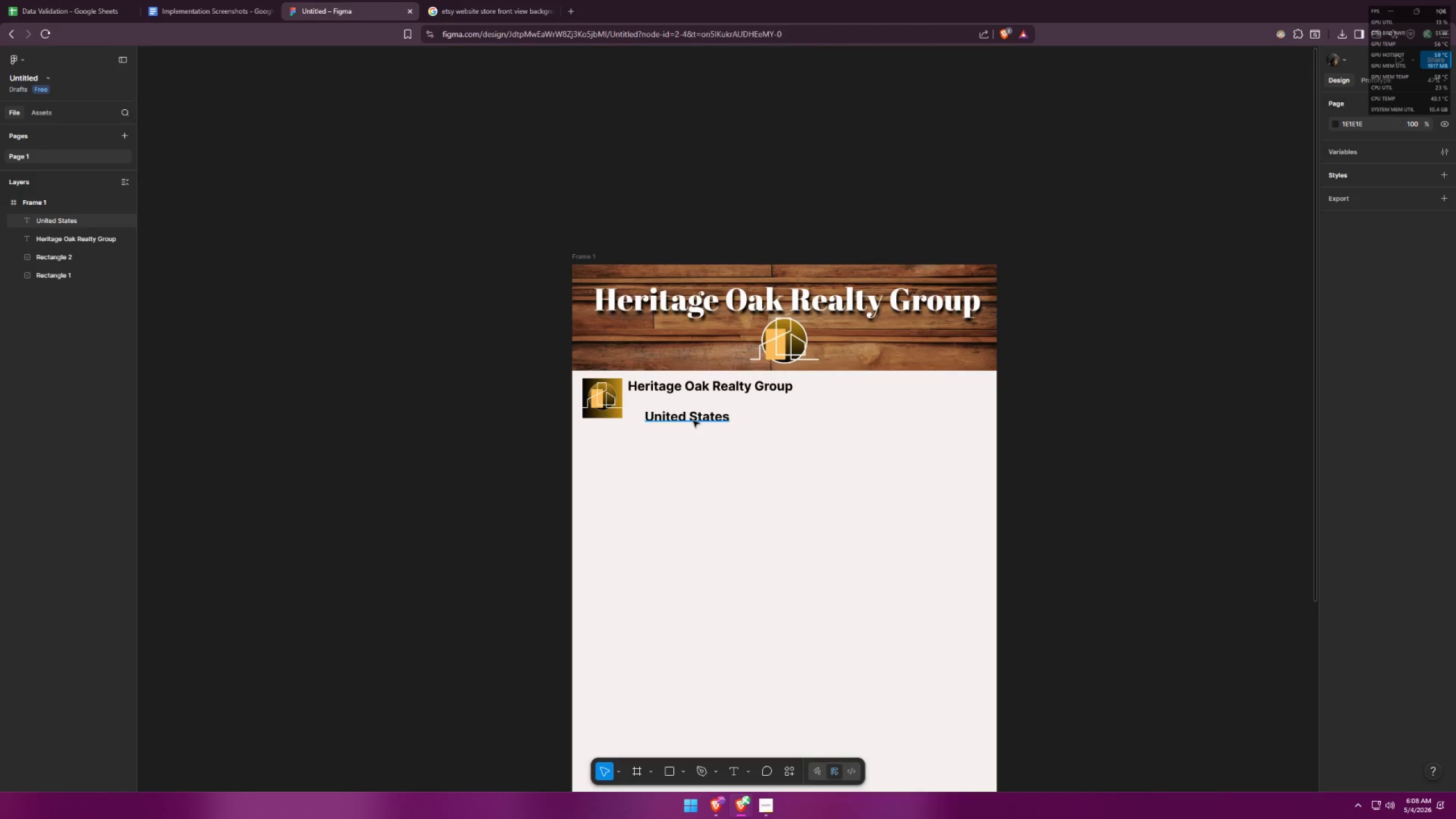 
triple_click([693, 421])
 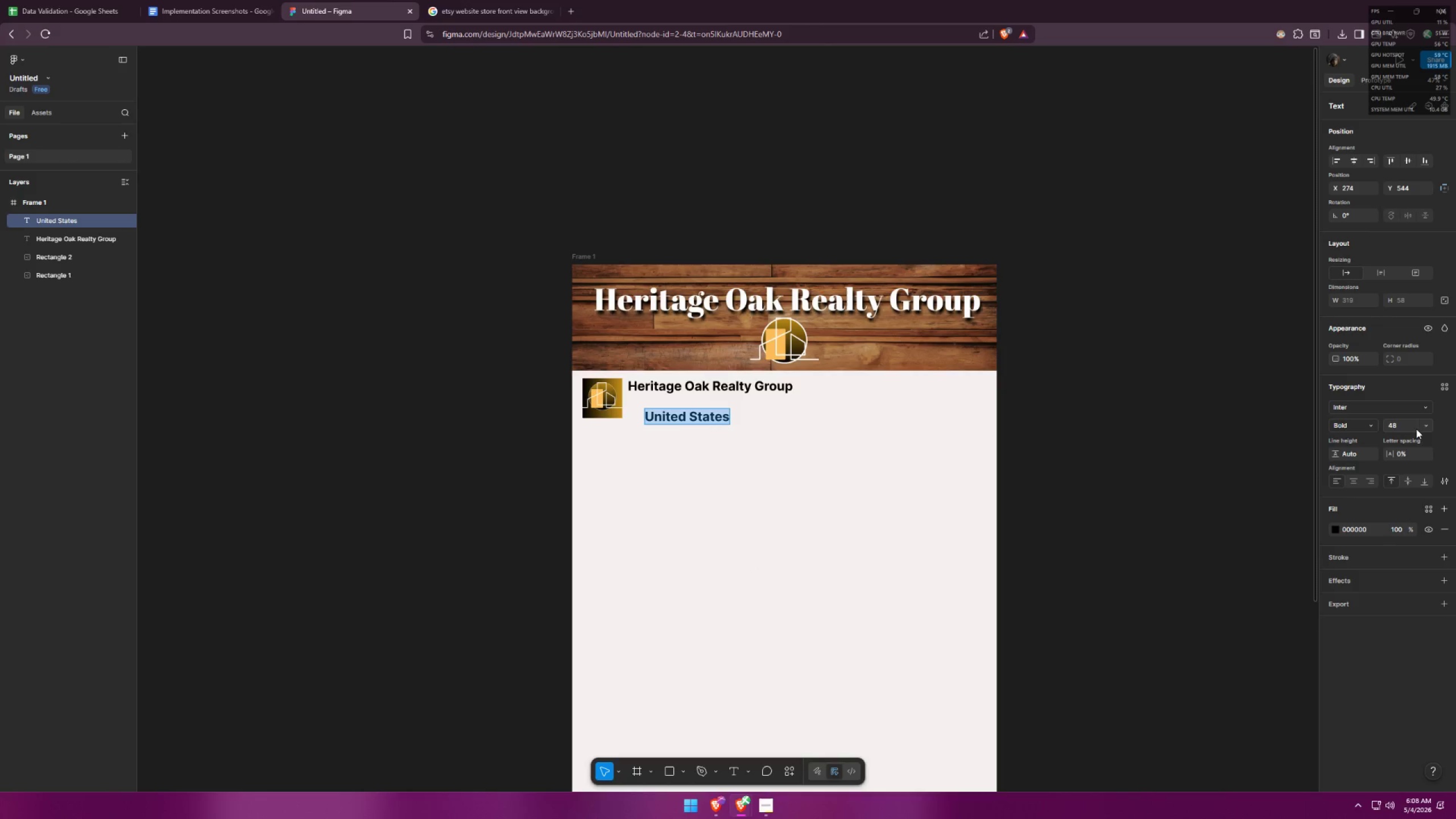 
double_click([1428, 425])
 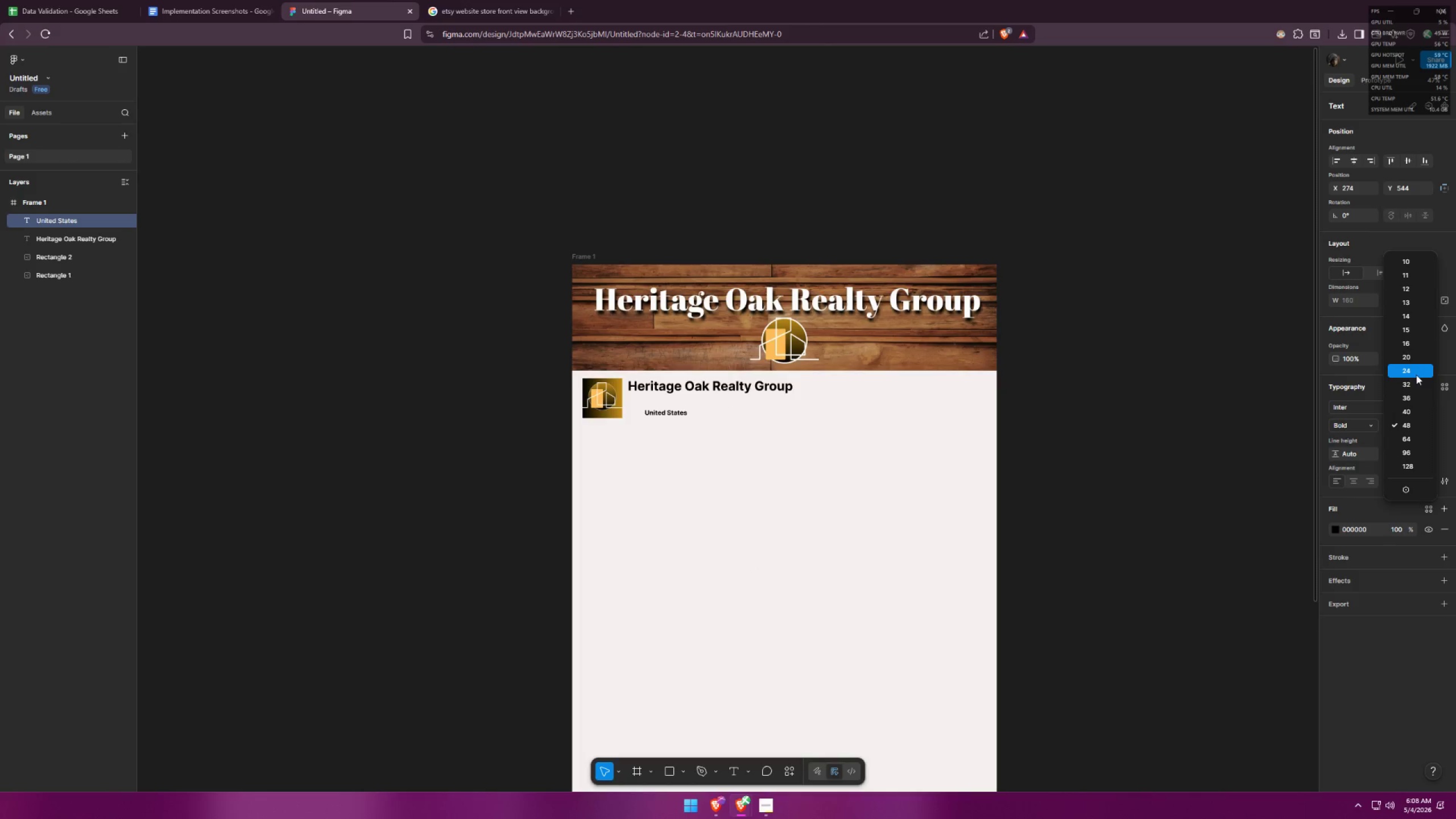 
left_click([1417, 375])
 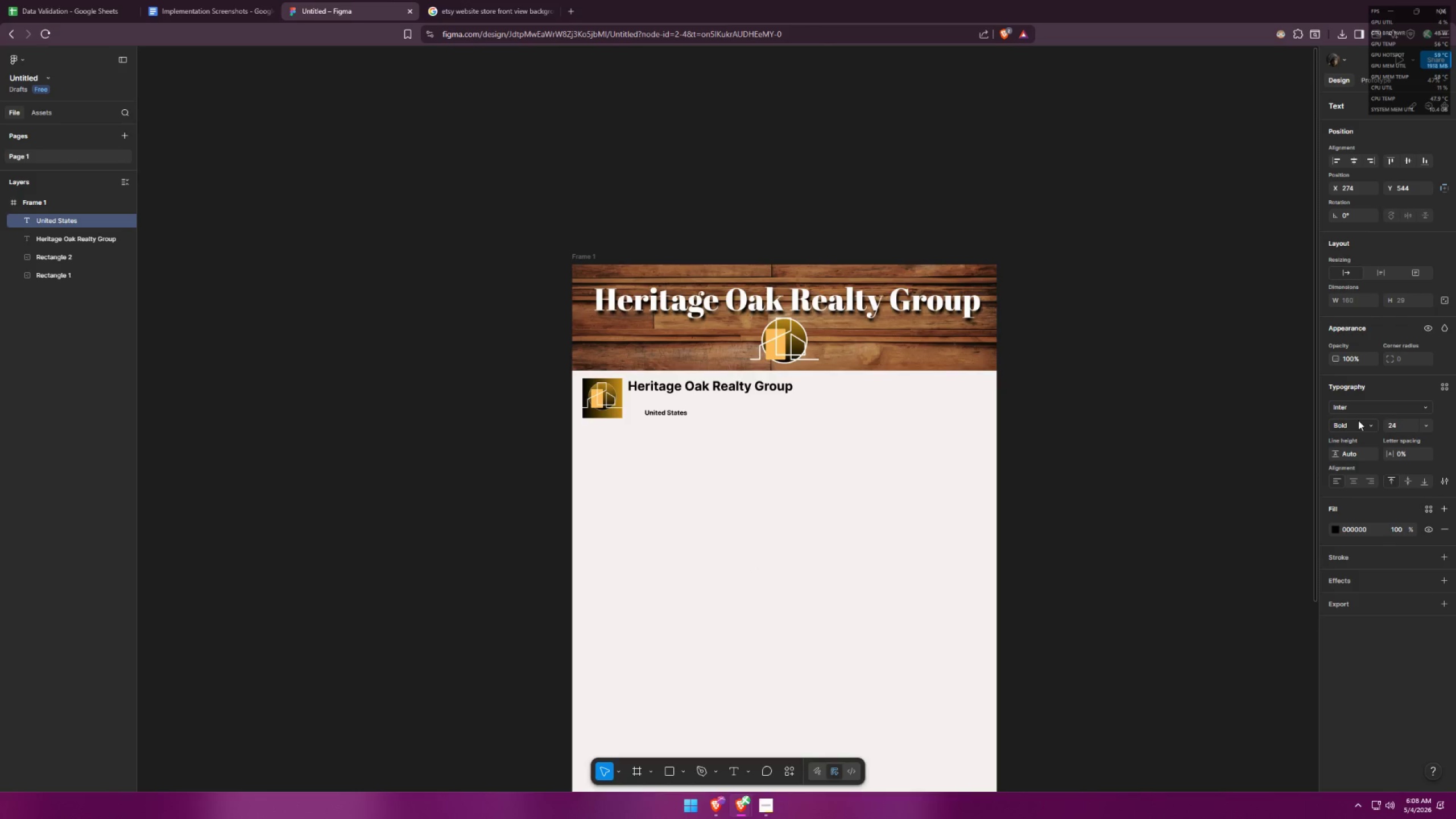 
left_click([1358, 424])
 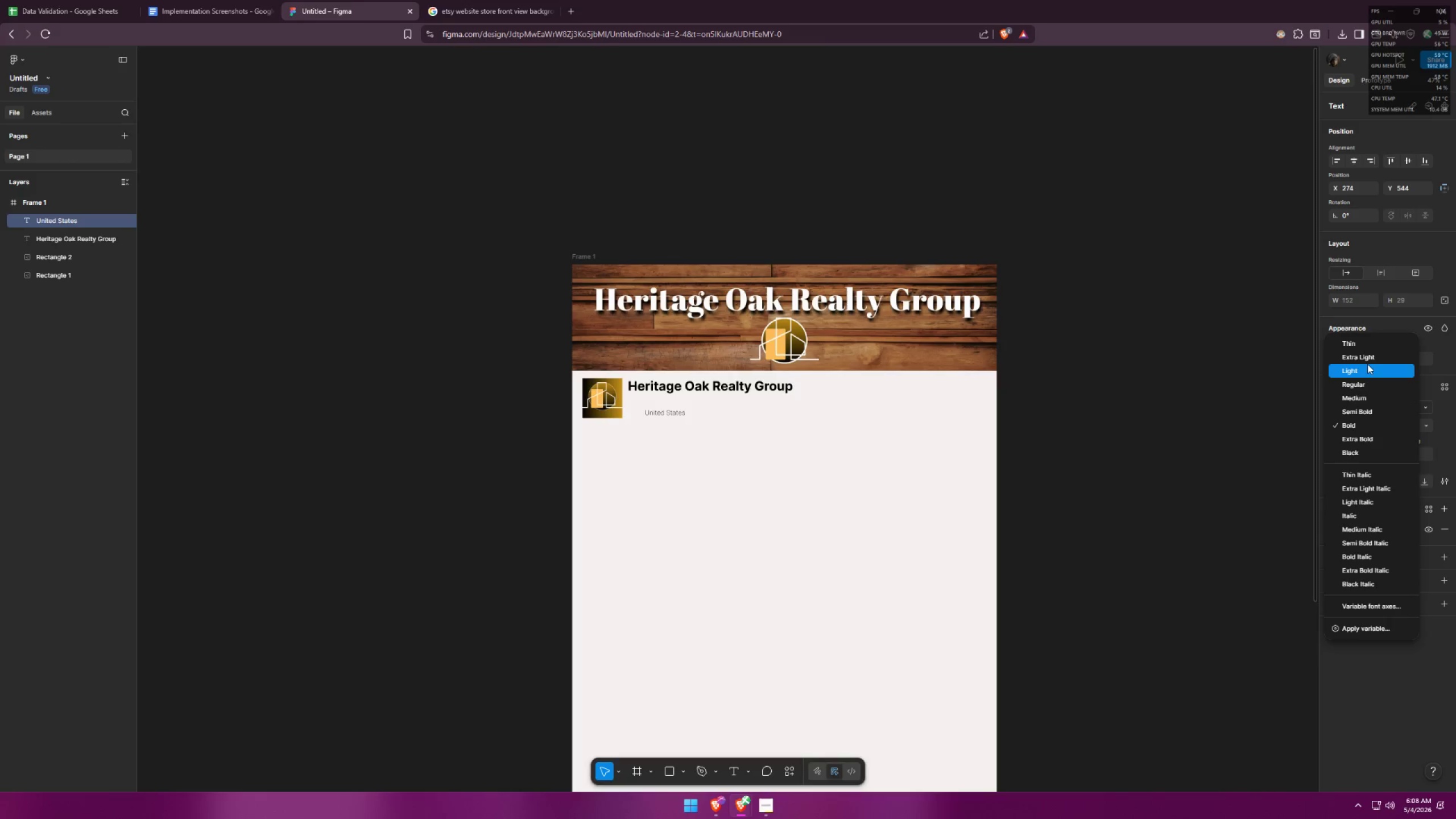 
left_click([1370, 358])
 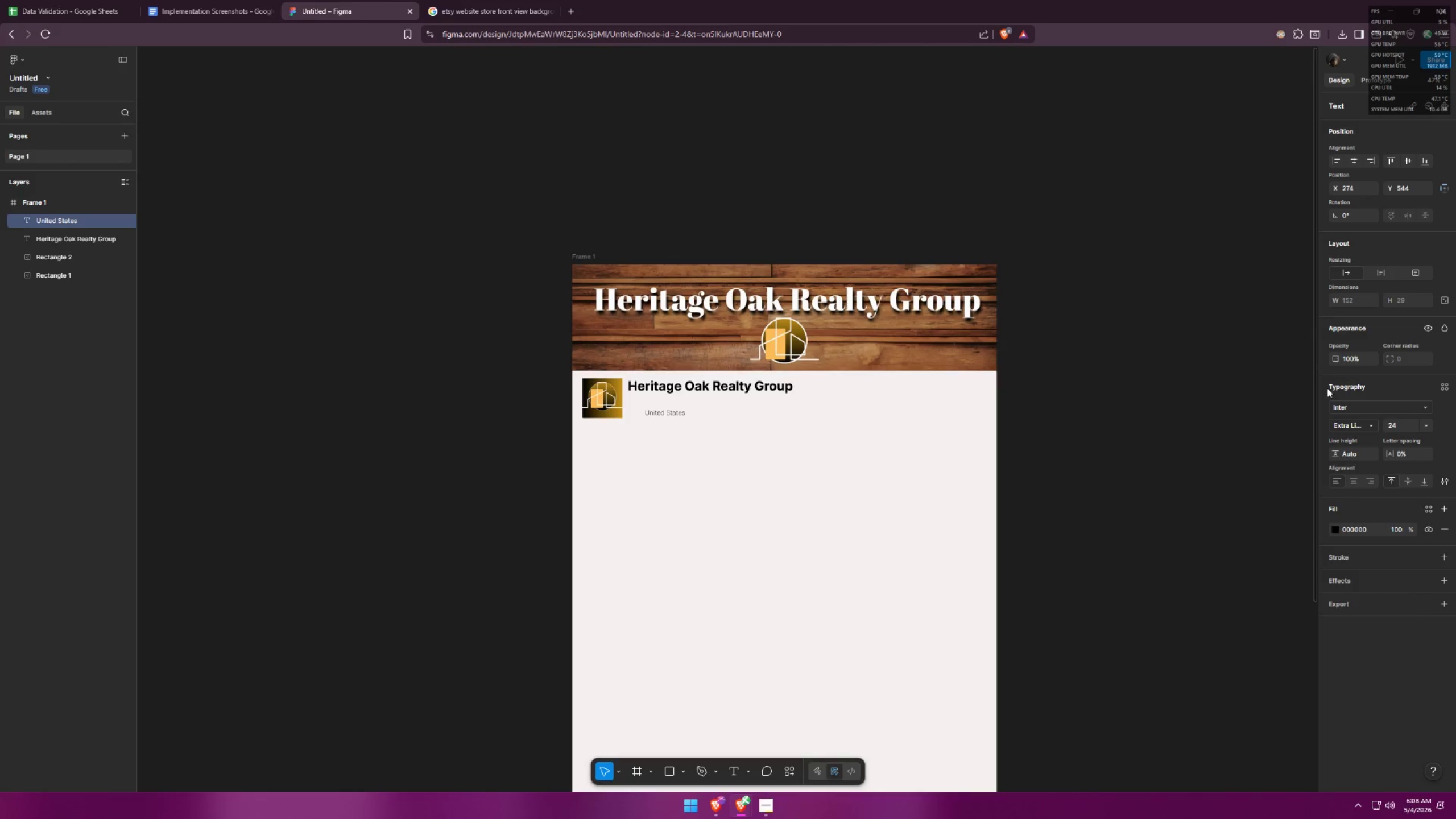 
left_click([757, 472])
 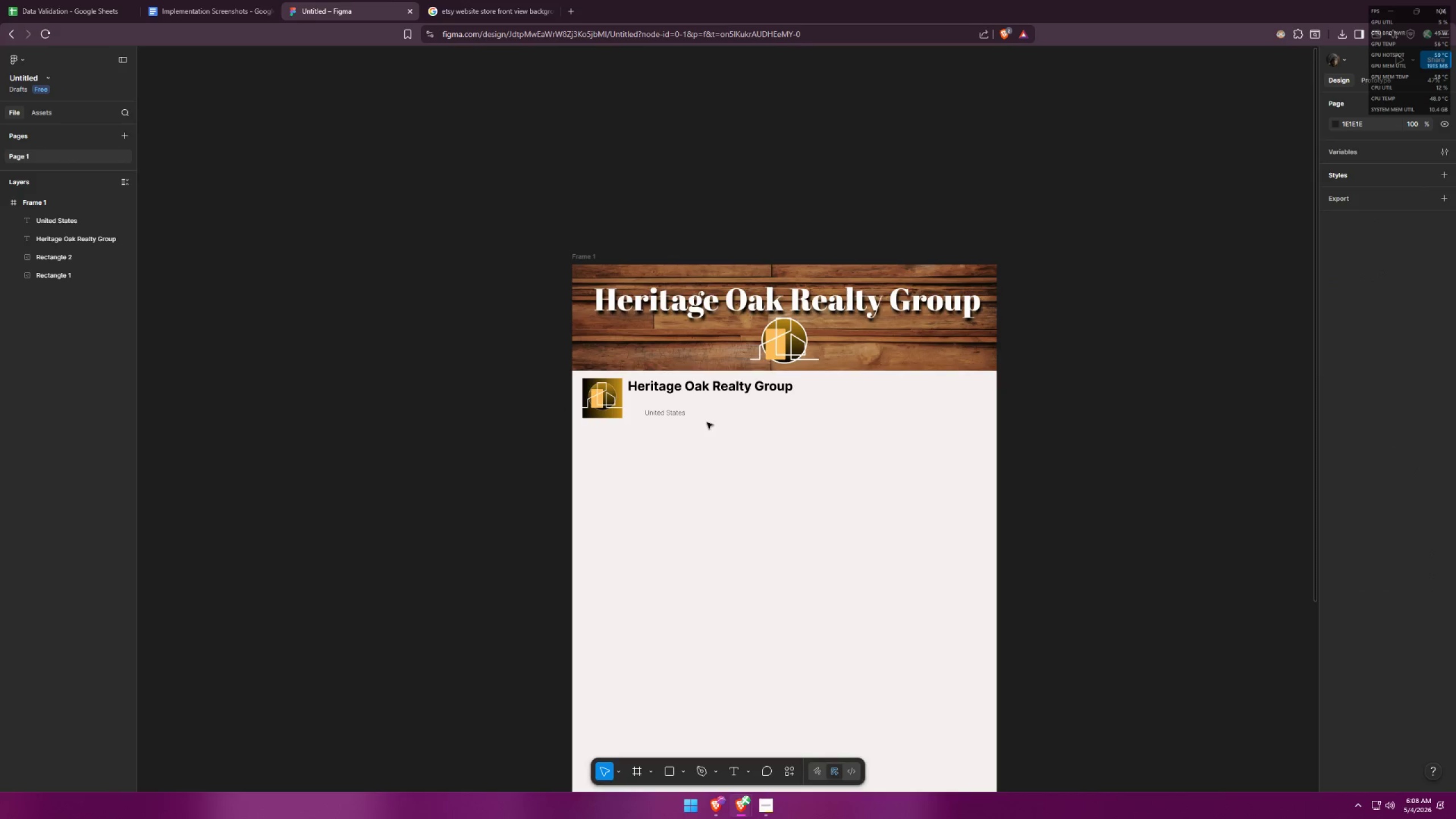 
left_click_drag(start_coordinate=[664, 415], to_coordinate=[656, 401])
 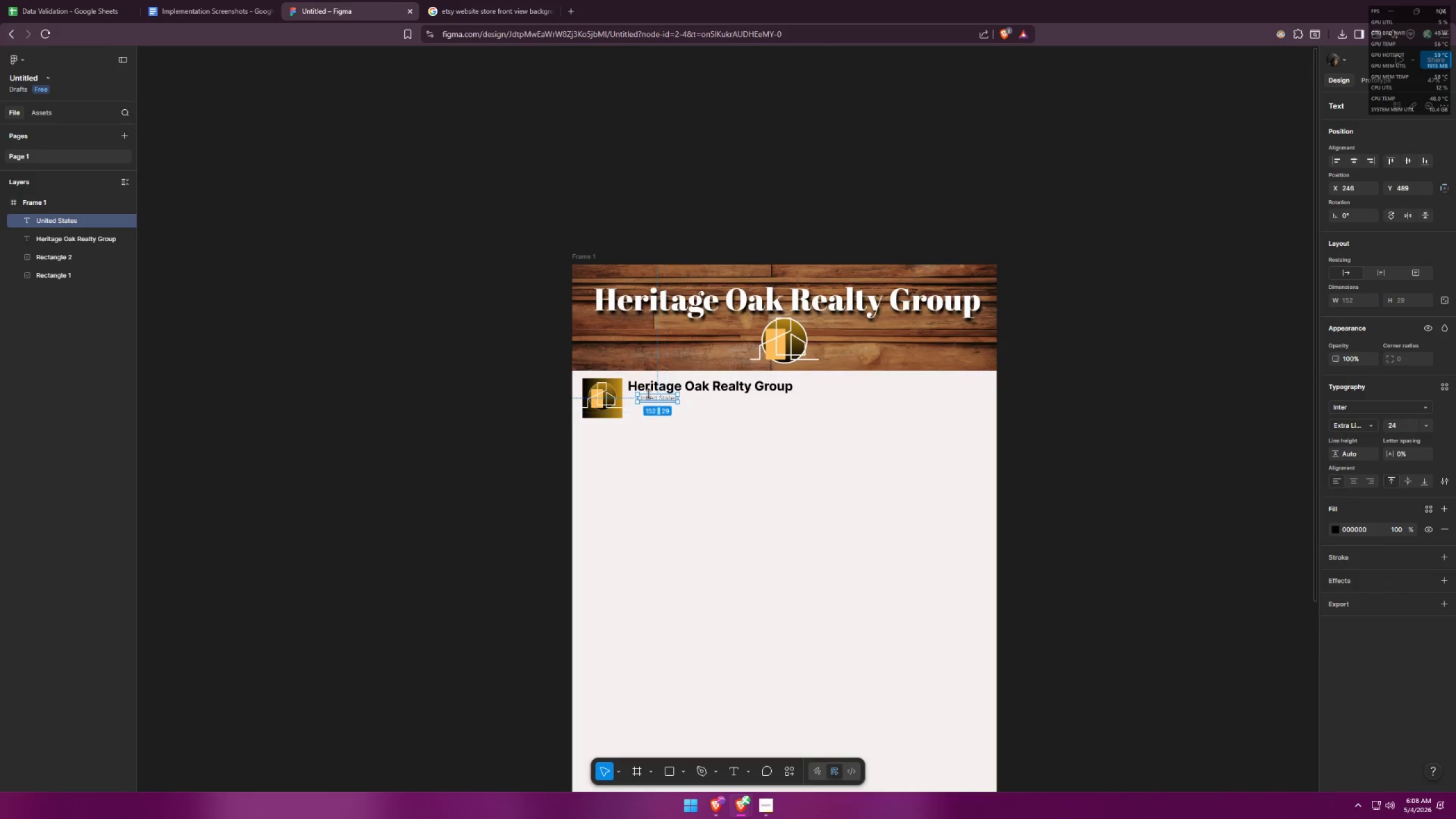 
triple_click([649, 394])
 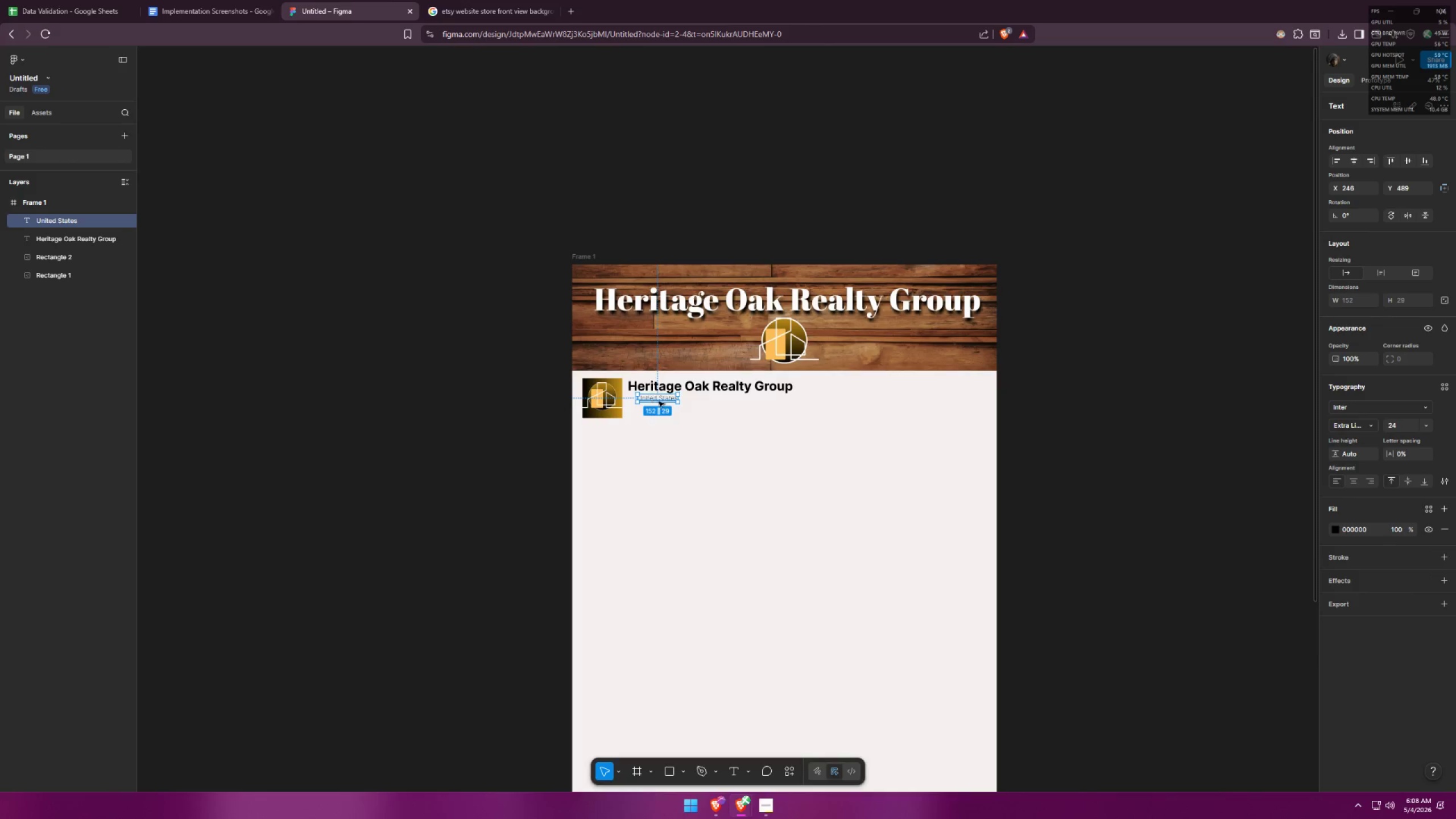 
triple_click([717, 435])
 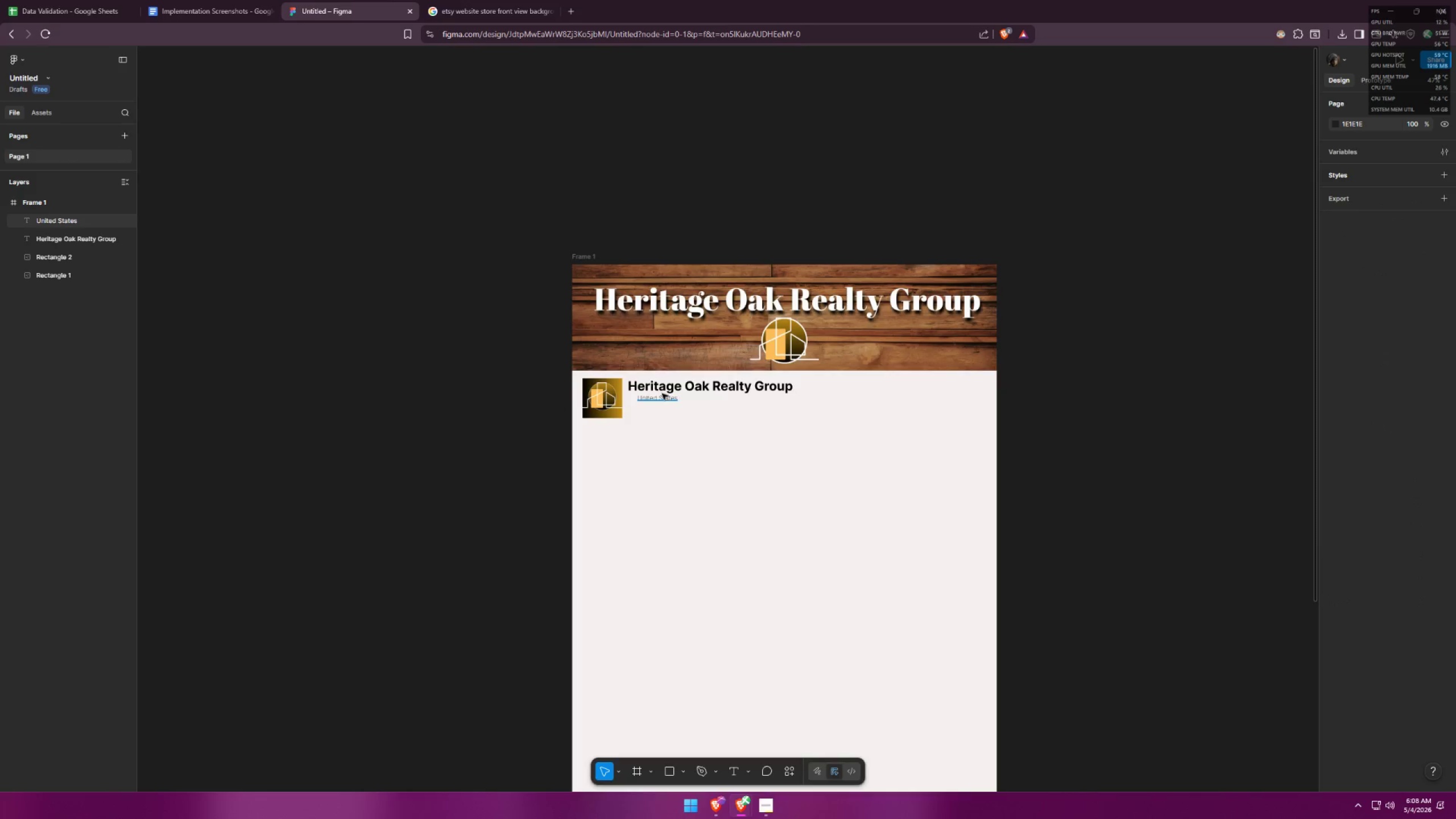 
triple_click([663, 400])
 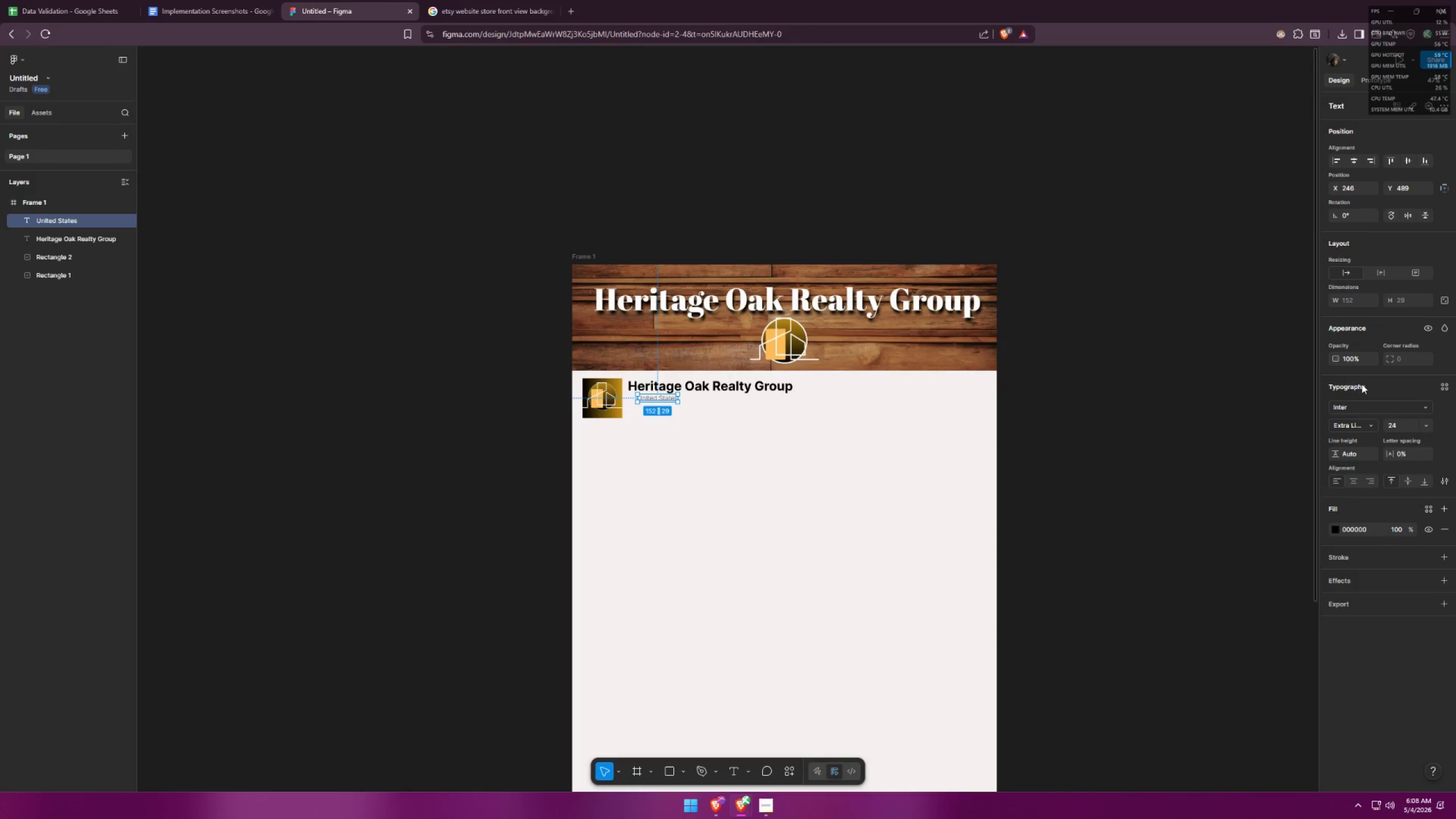 
left_click([1359, 403])
 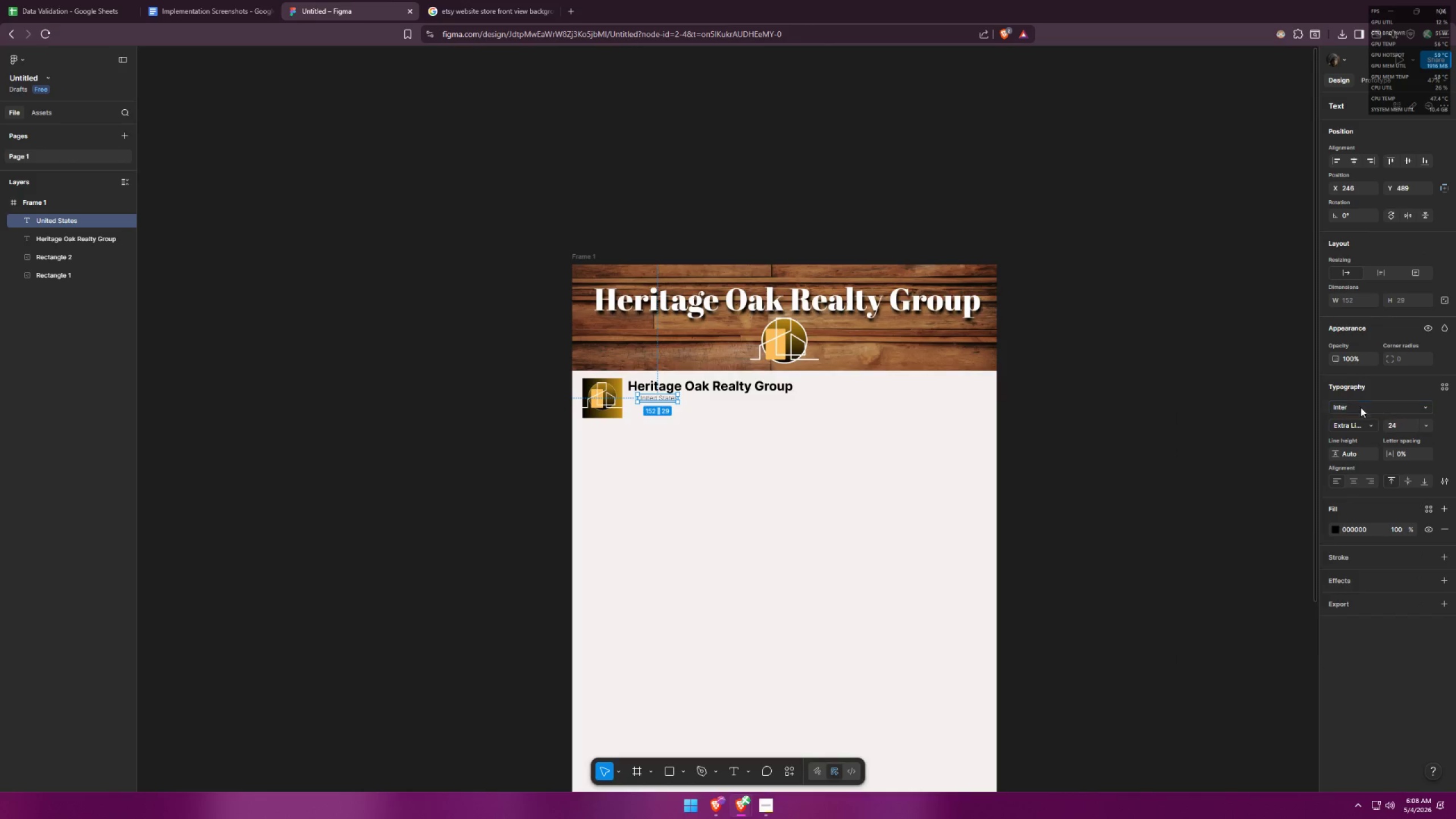 
double_click([1350, 429])
 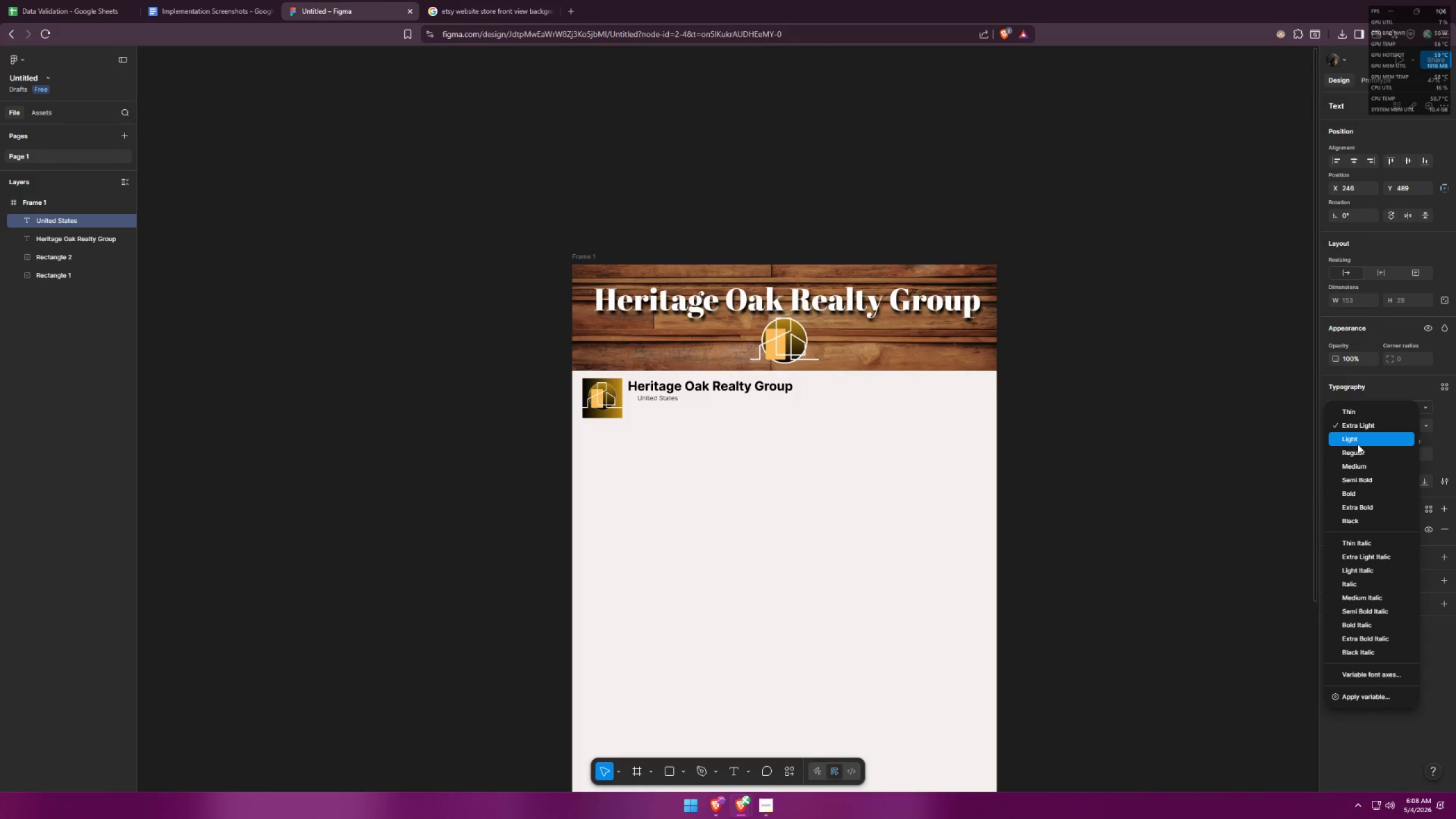 
left_click([1358, 444])
 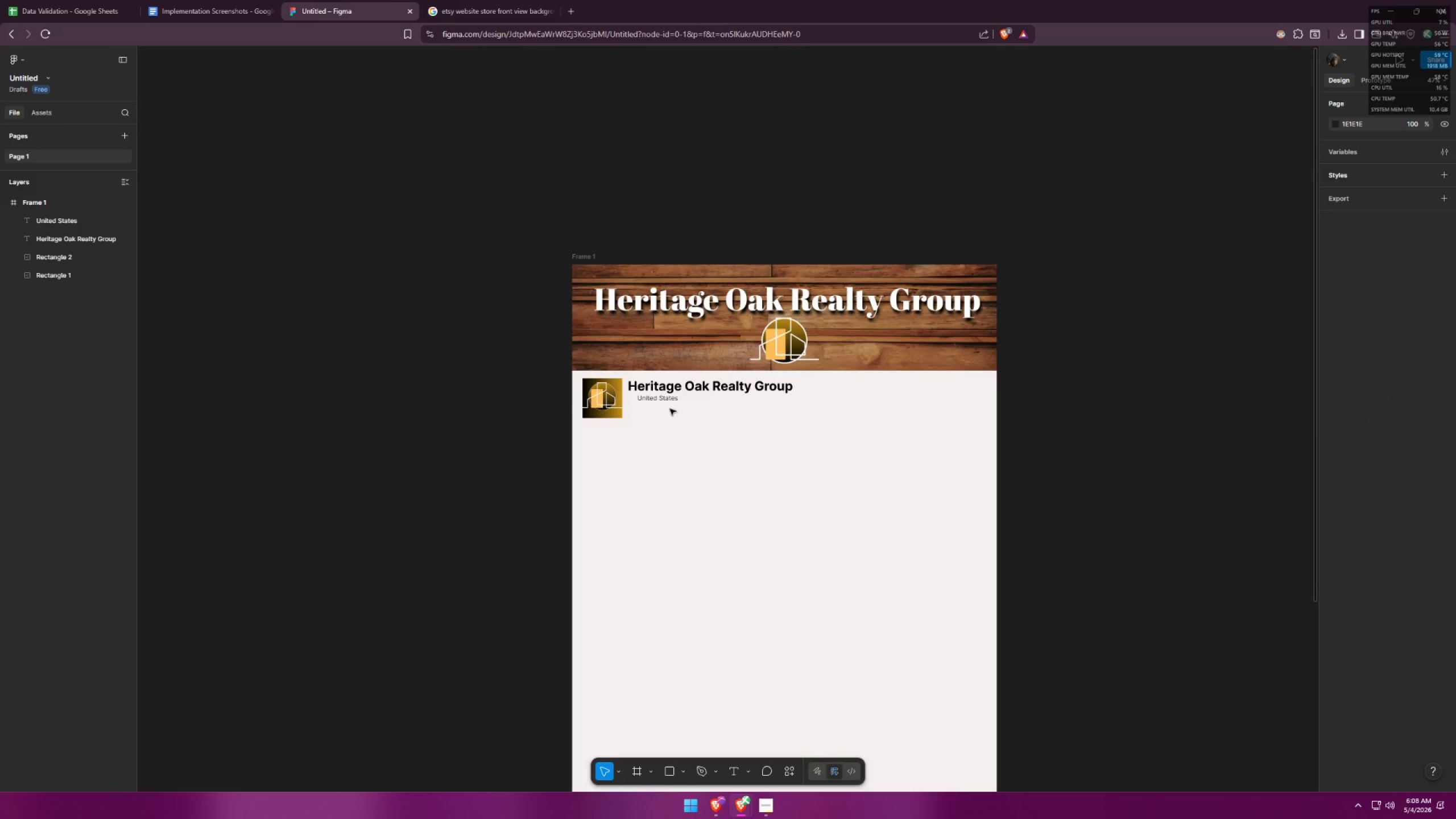 
left_click_drag(start_coordinate=[667, 403], to_coordinate=[659, 405])
 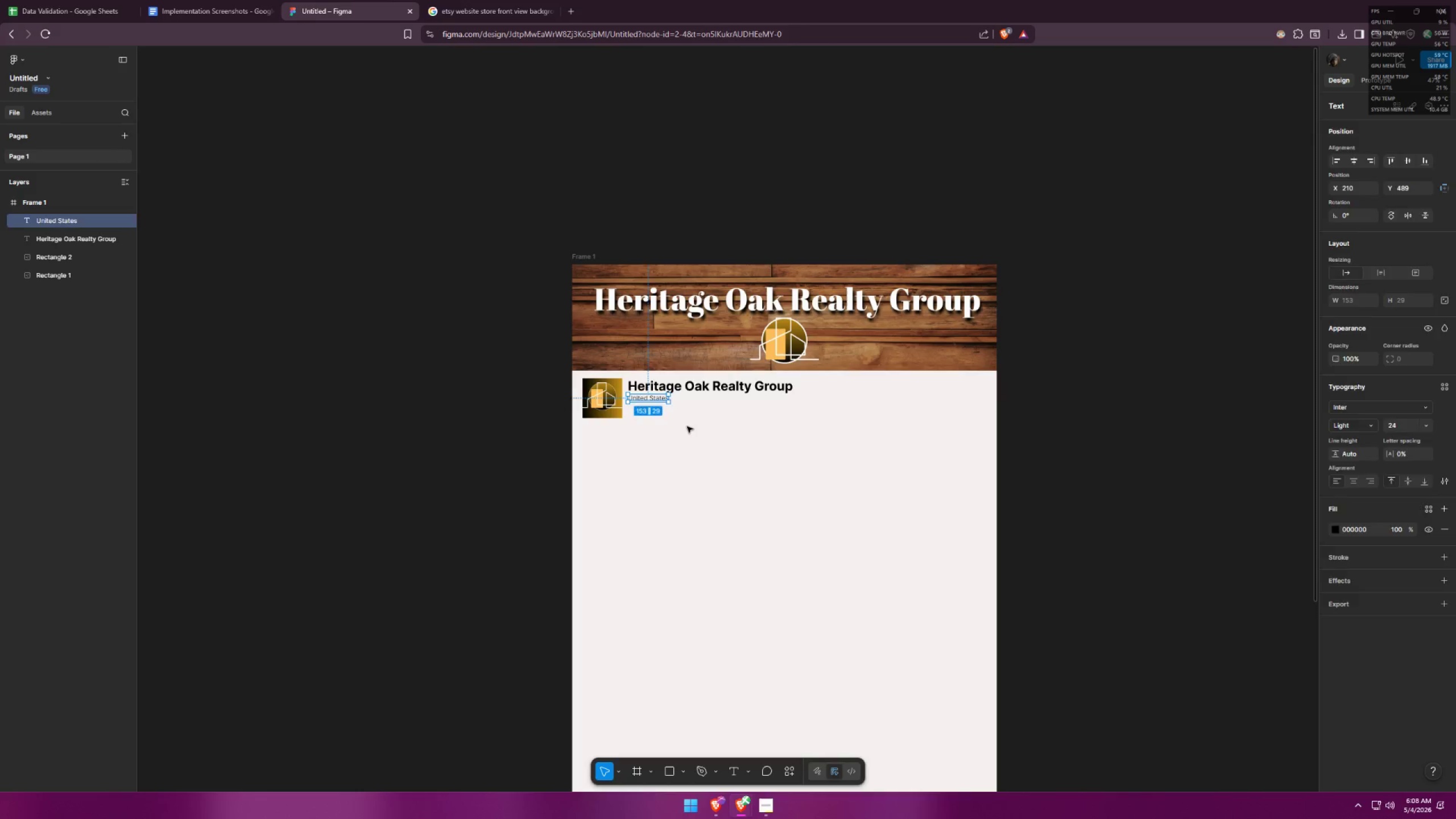 
left_click([687, 427])
 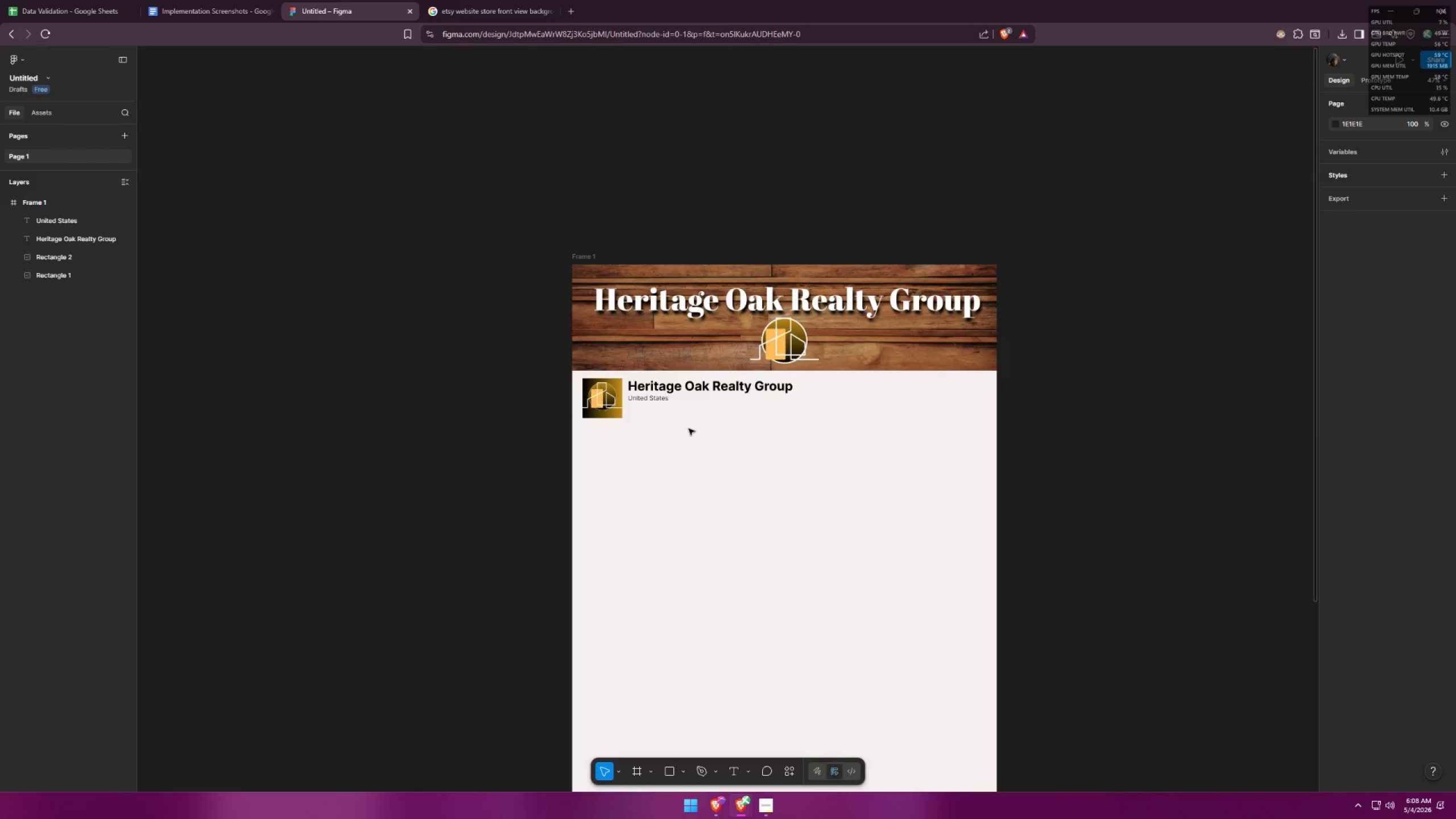 
key(Alt+AltLeft)
 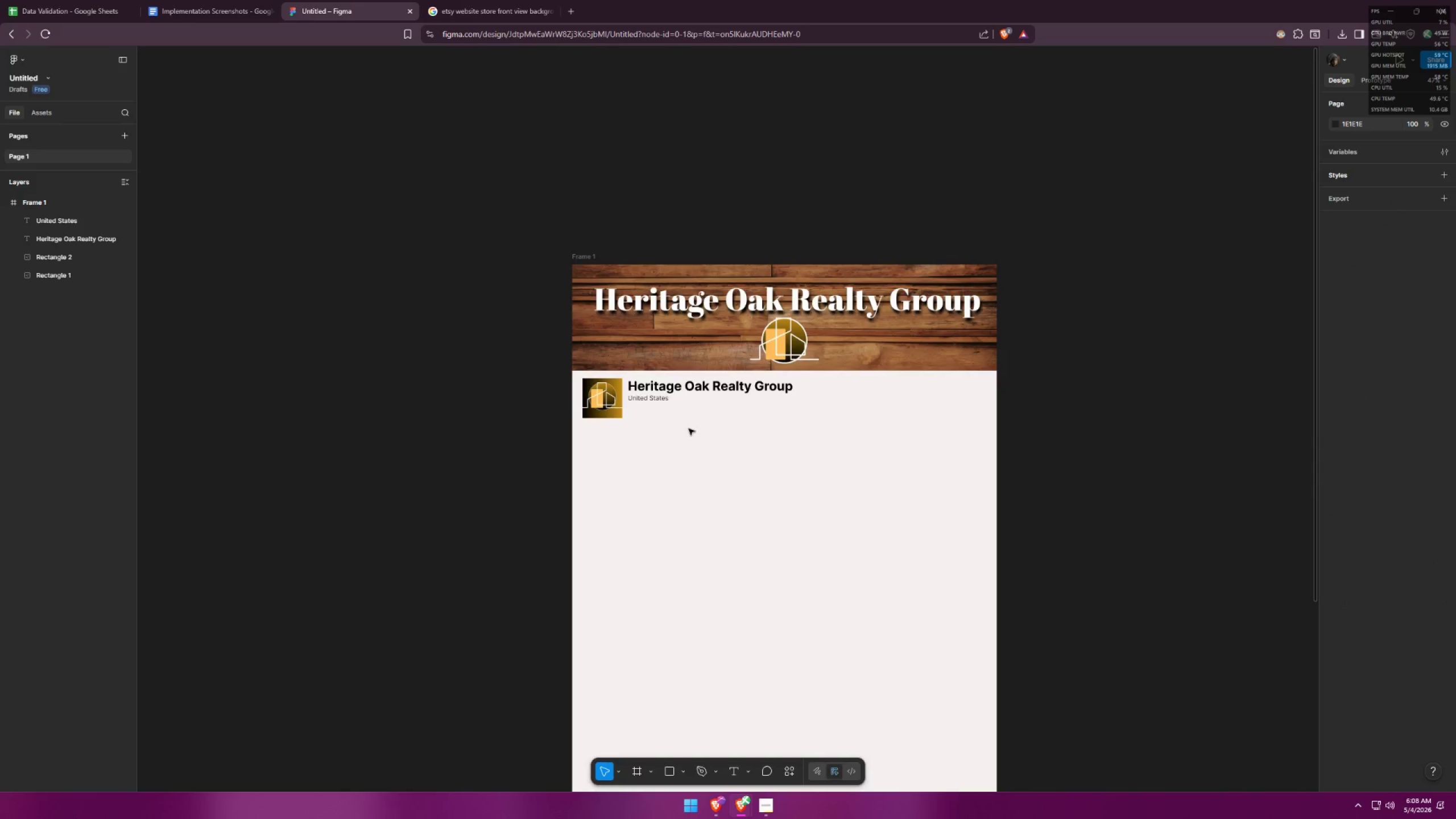 
key(Alt+Tab)
 